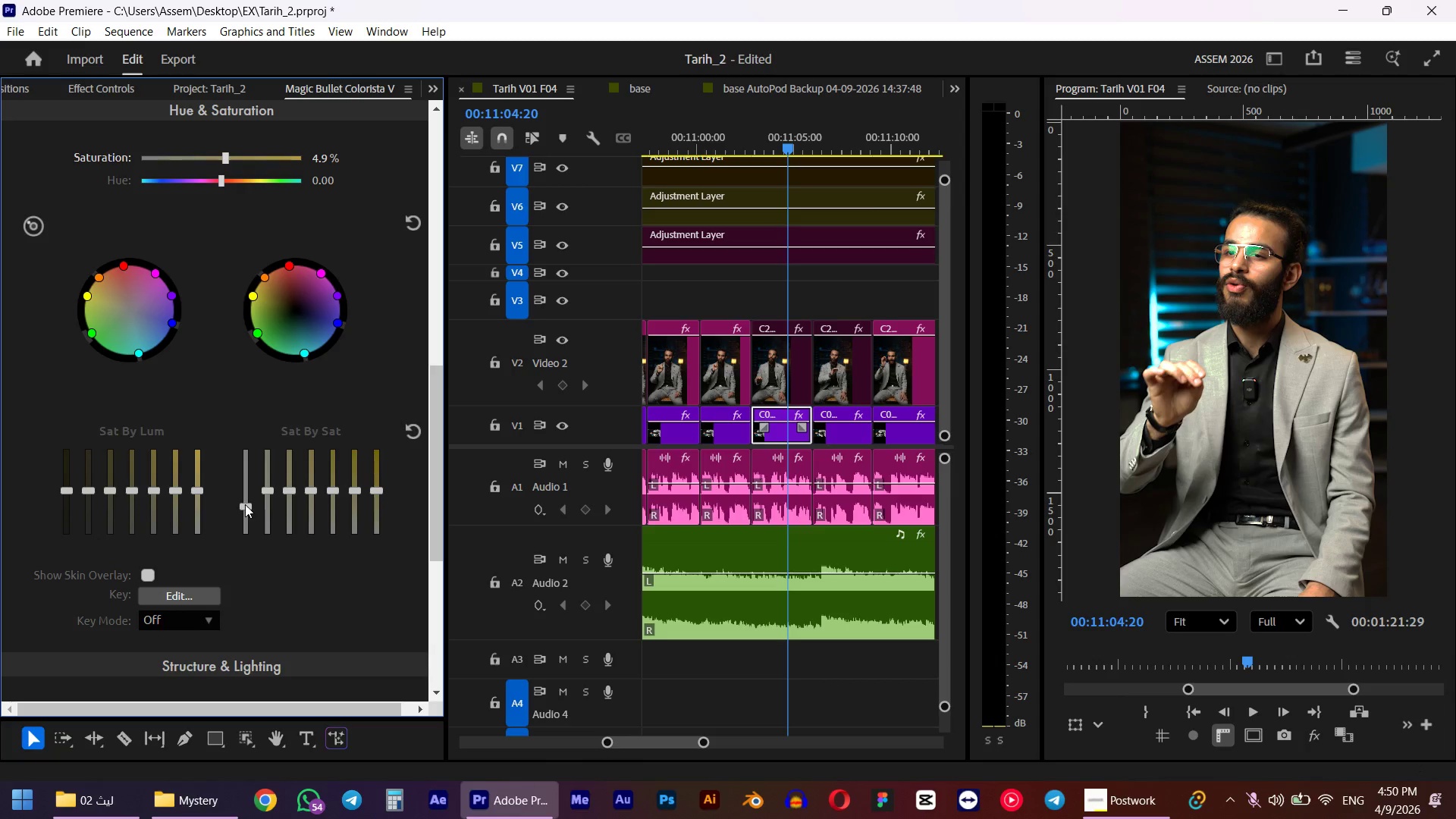 
double_click([245, 504])
 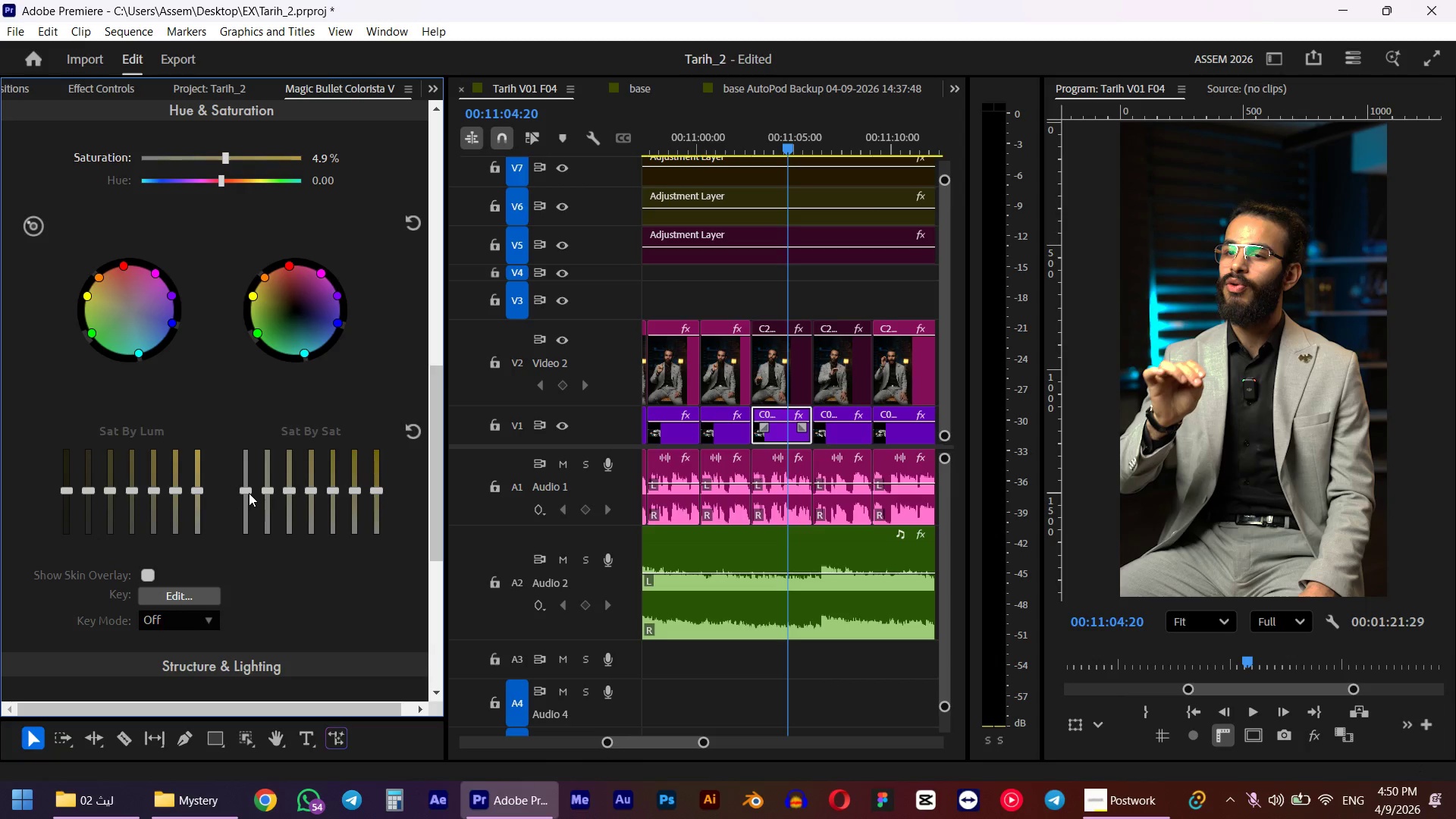 
left_click_drag(start_coordinate=[249, 491], to_coordinate=[249, 471])
 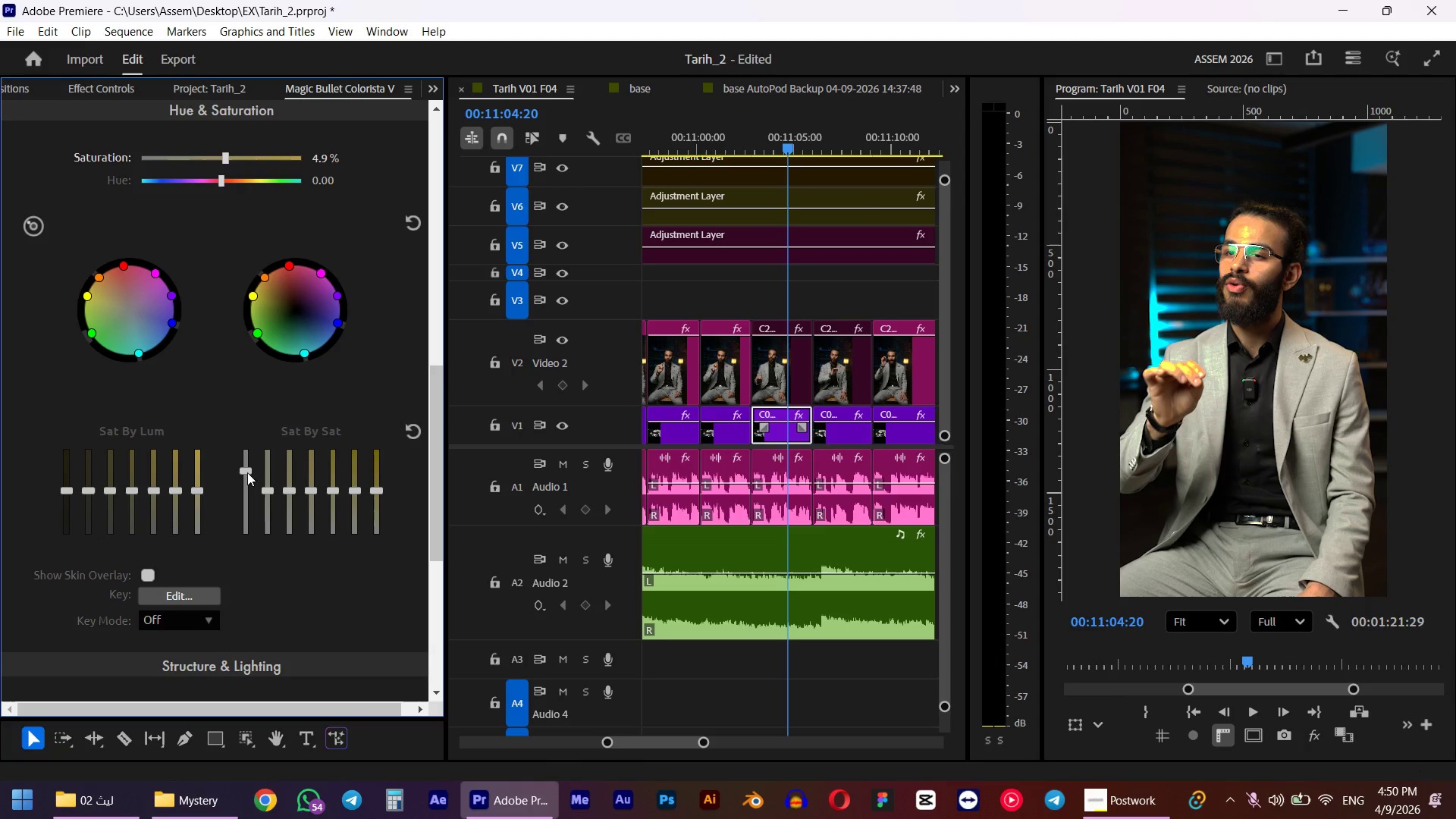 
double_click([246, 472])
 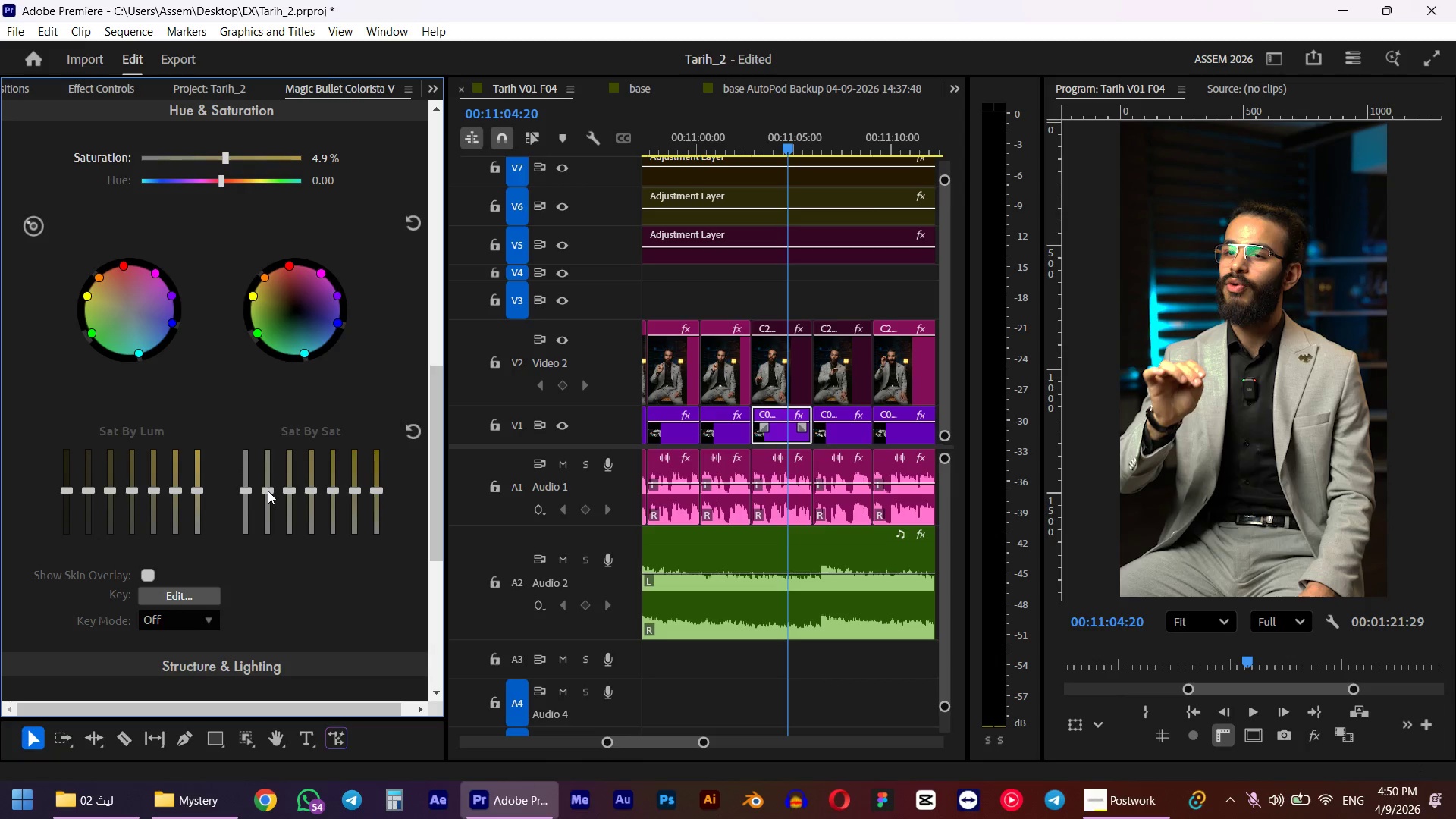 
left_click_drag(start_coordinate=[246, 487], to_coordinate=[247, 481])
 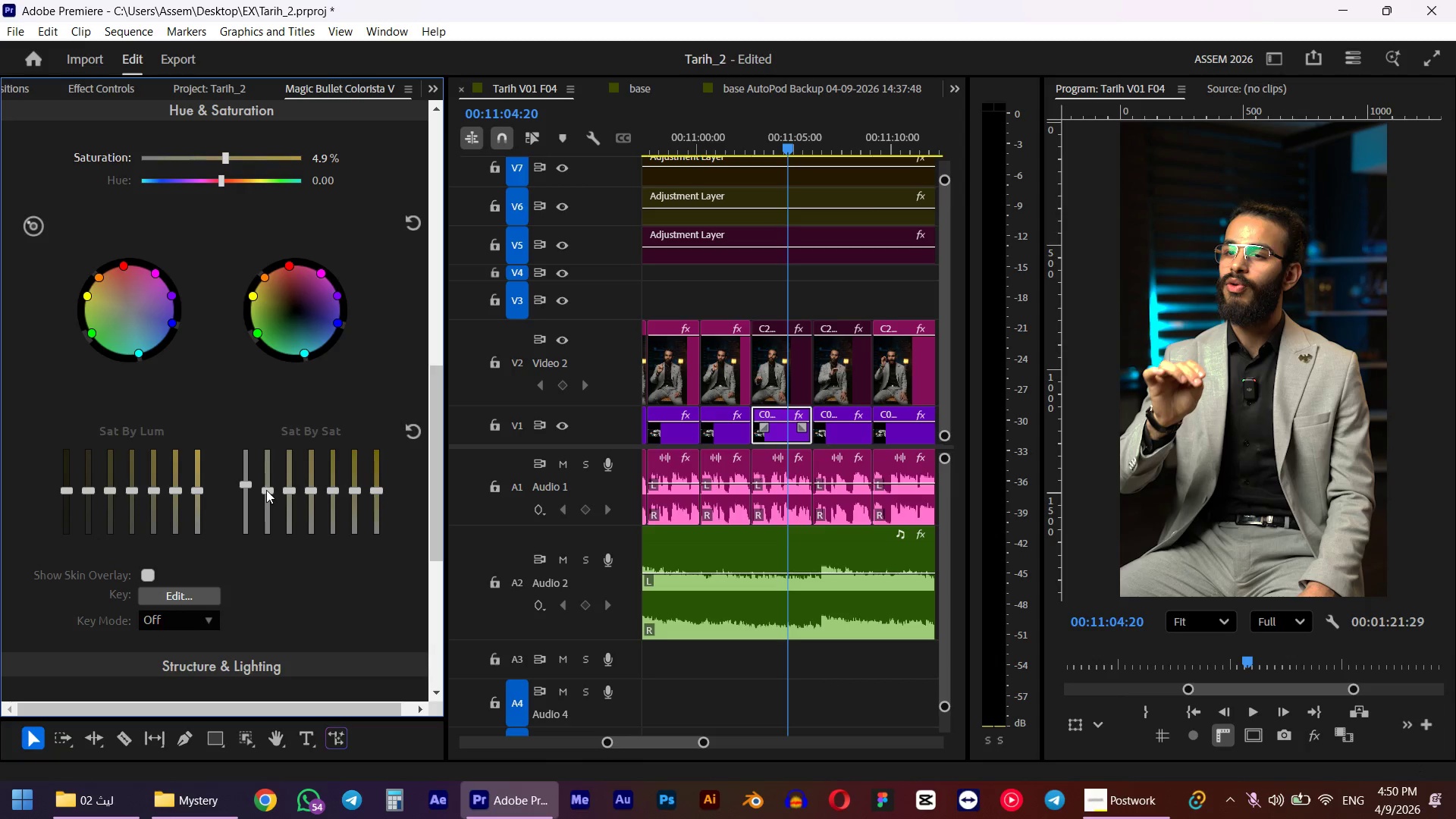 
left_click_drag(start_coordinate=[266, 490], to_coordinate=[266, 477])
 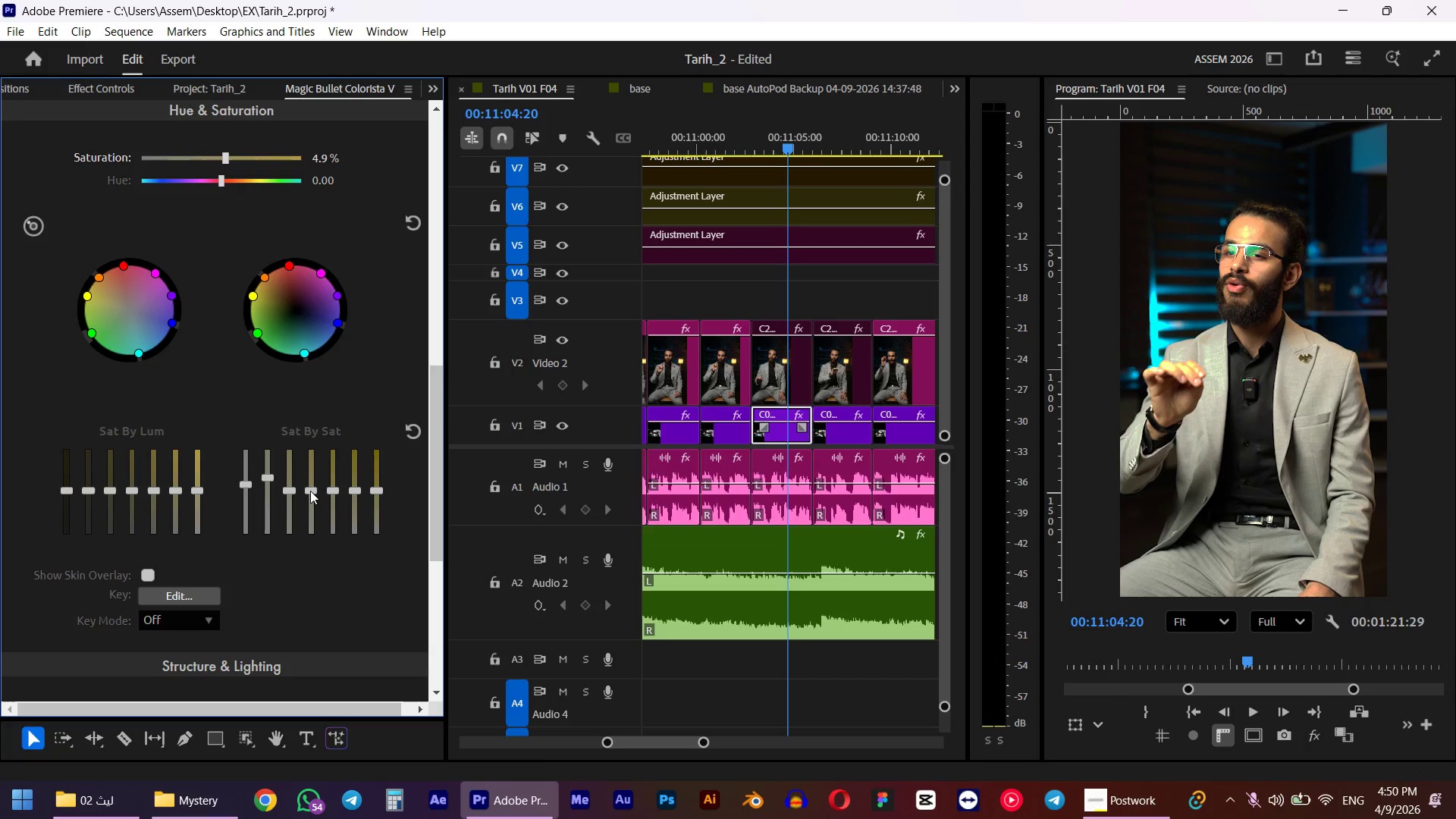 
left_click_drag(start_coordinate=[292, 488], to_coordinate=[292, 480])
 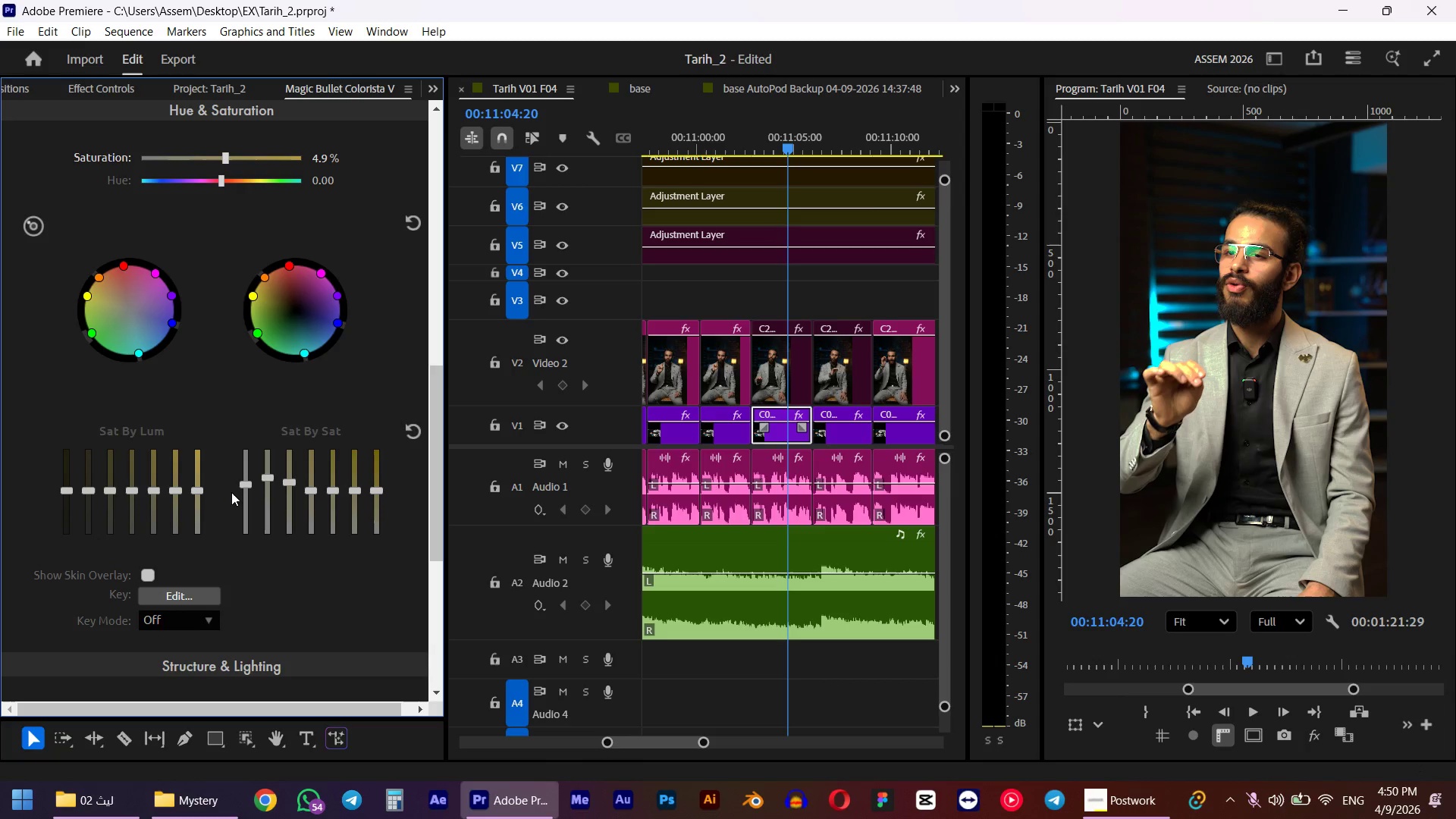 
wait(6.17)
 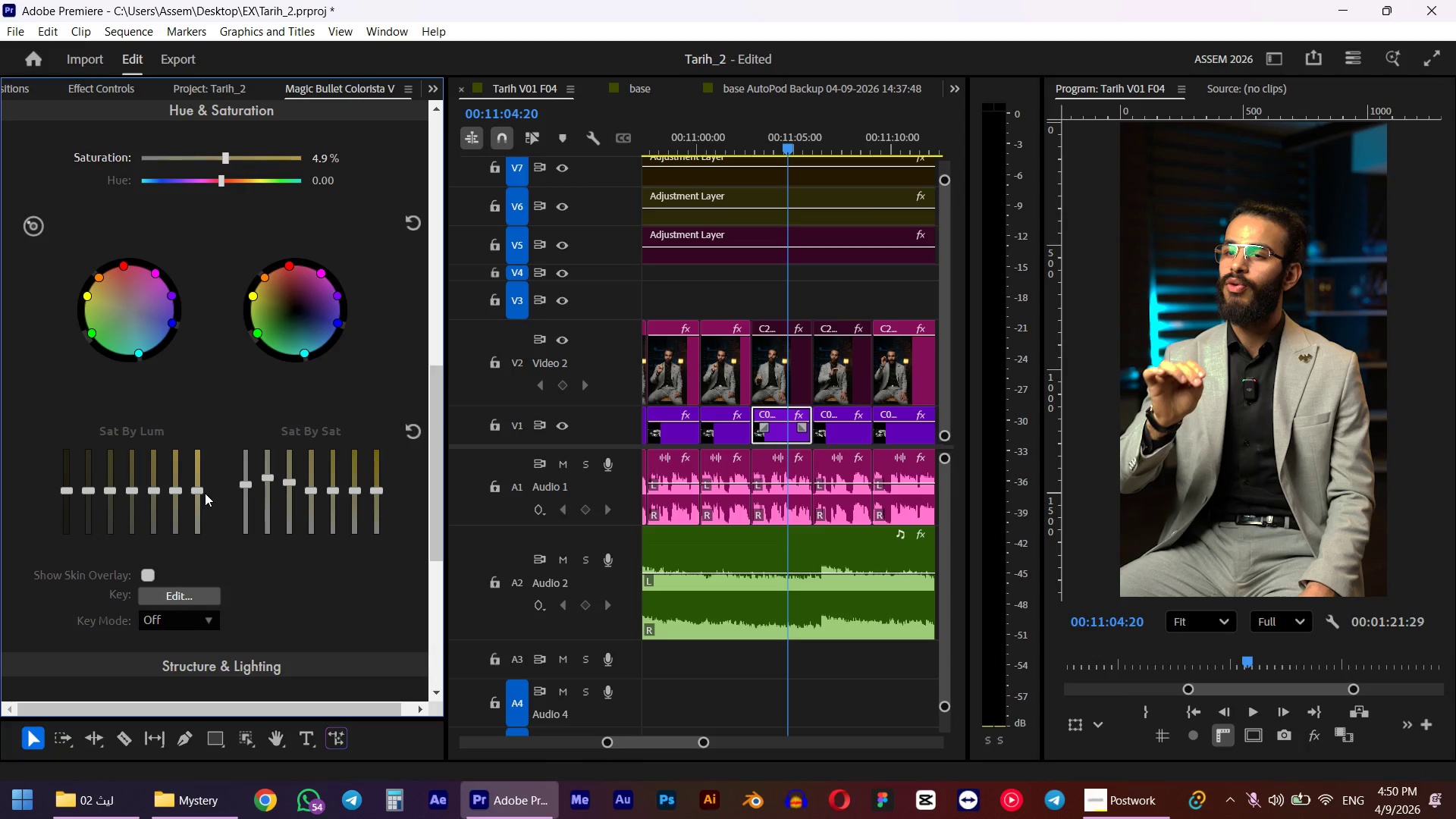 
left_click_drag(start_coordinate=[198, 490], to_coordinate=[196, 502])
 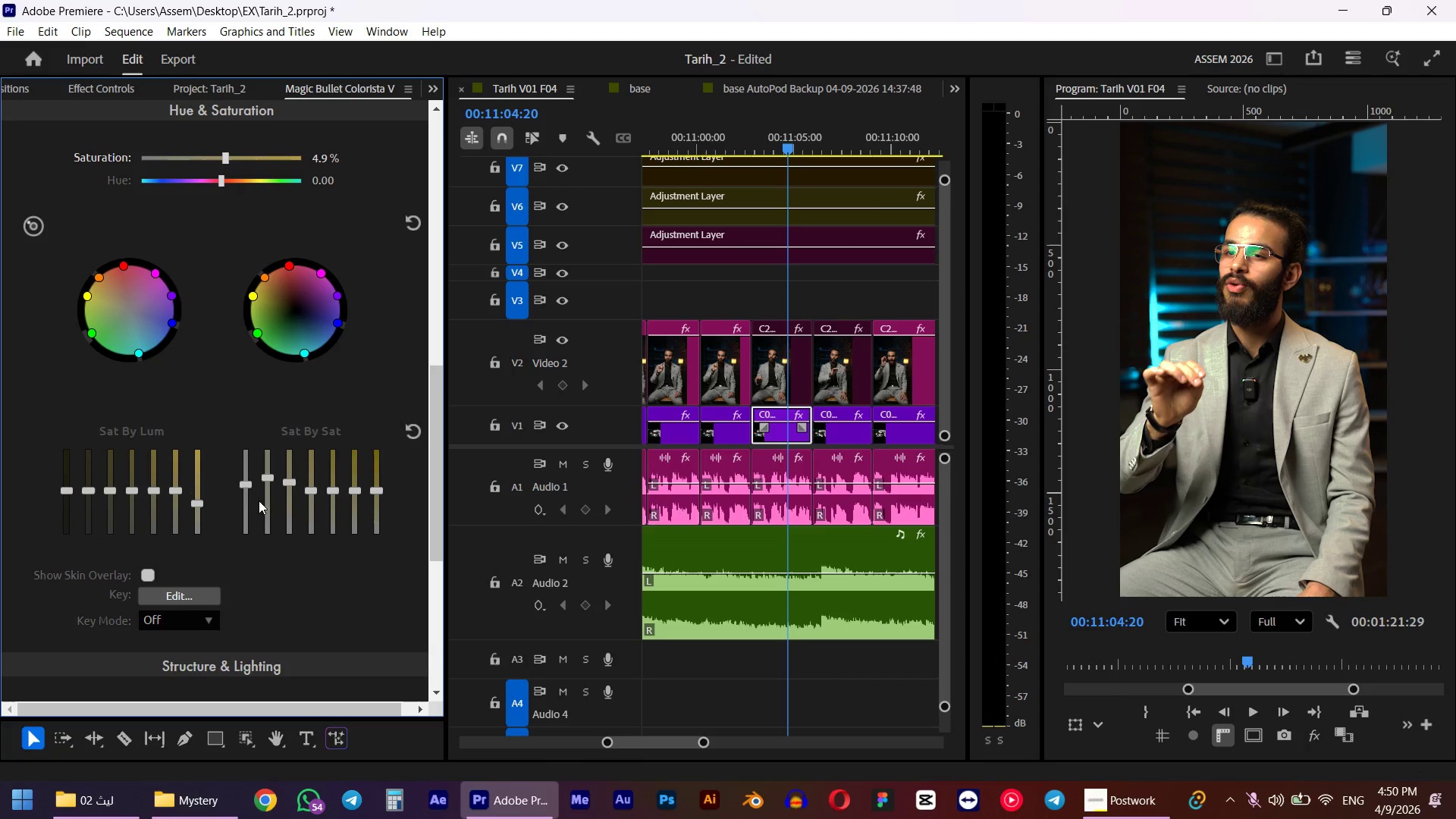 
wait(7.06)
 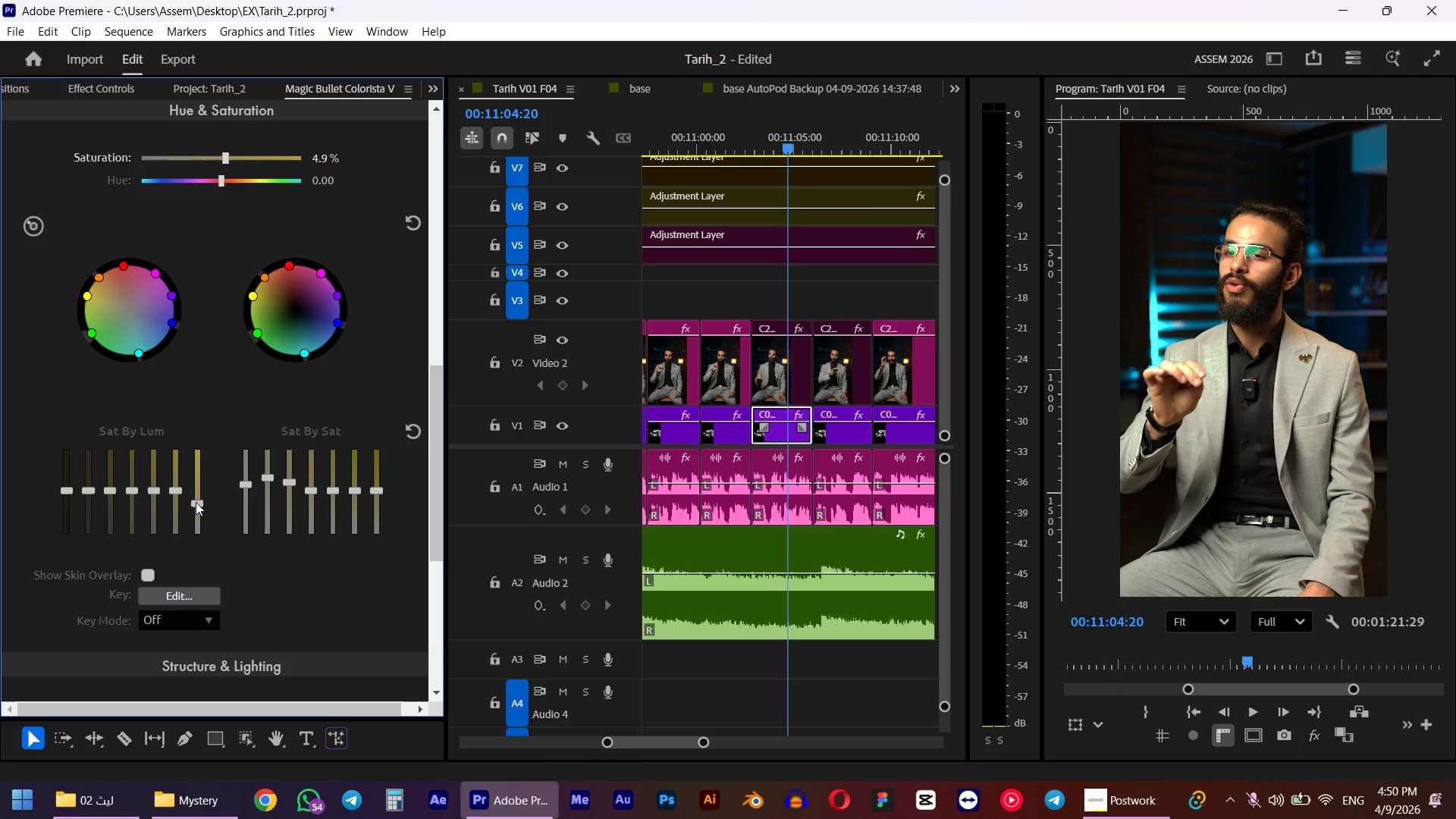 
left_click([414, 432])
 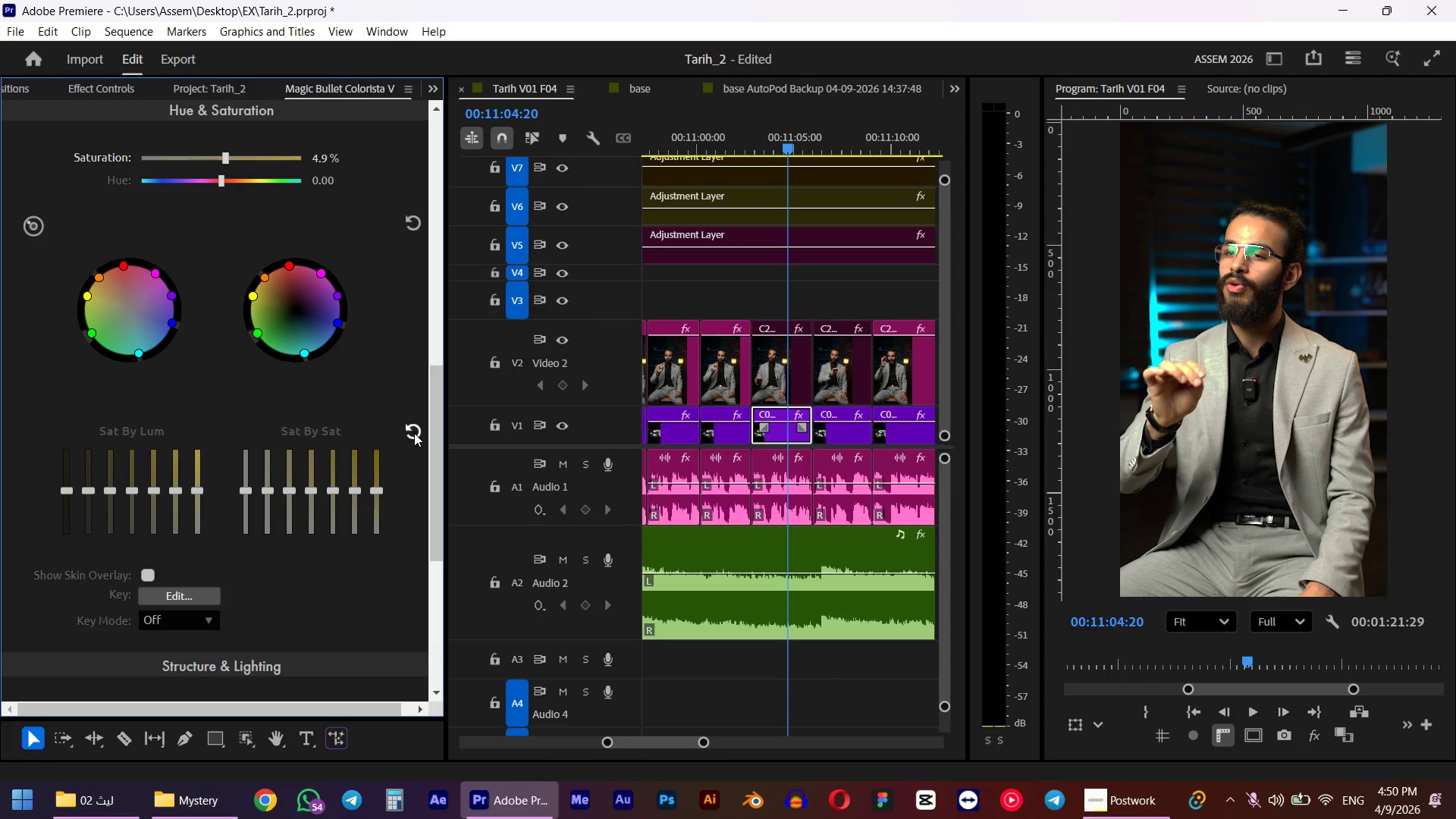 
scroll: coordinate [383, 465], scroll_direction: up, amount: 4.0
 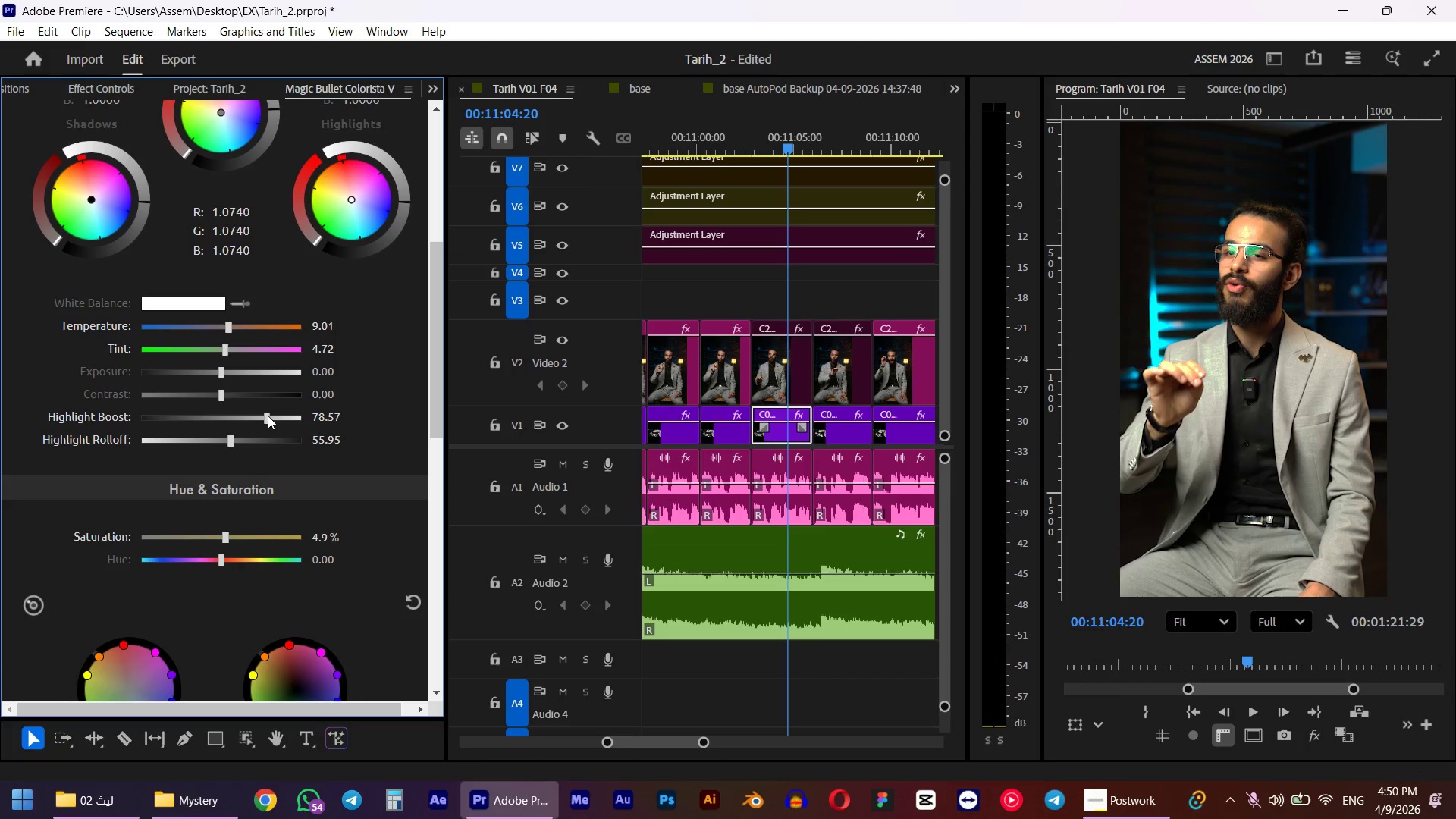 
double_click([268, 416])
 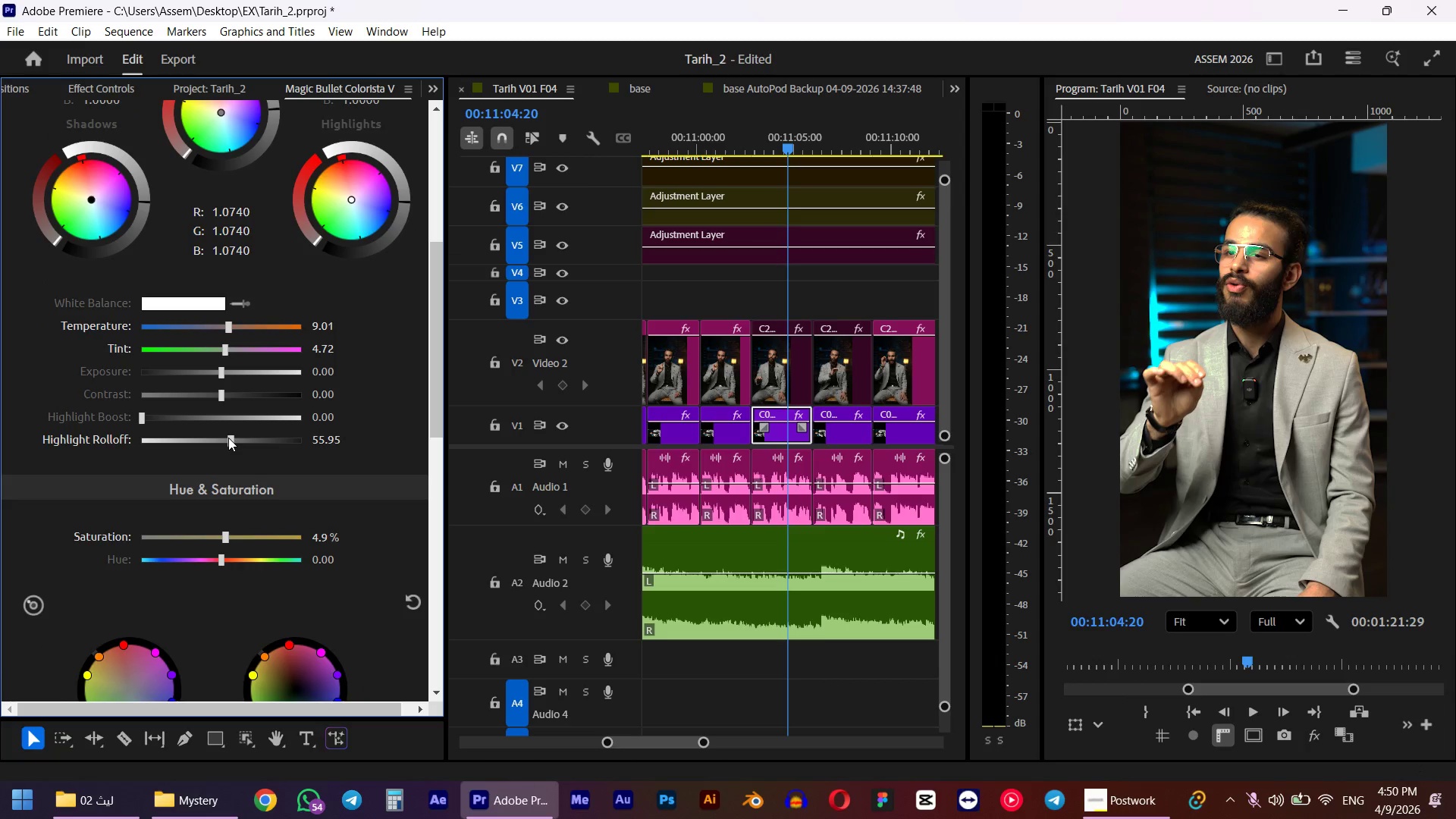 
wait(6.89)
 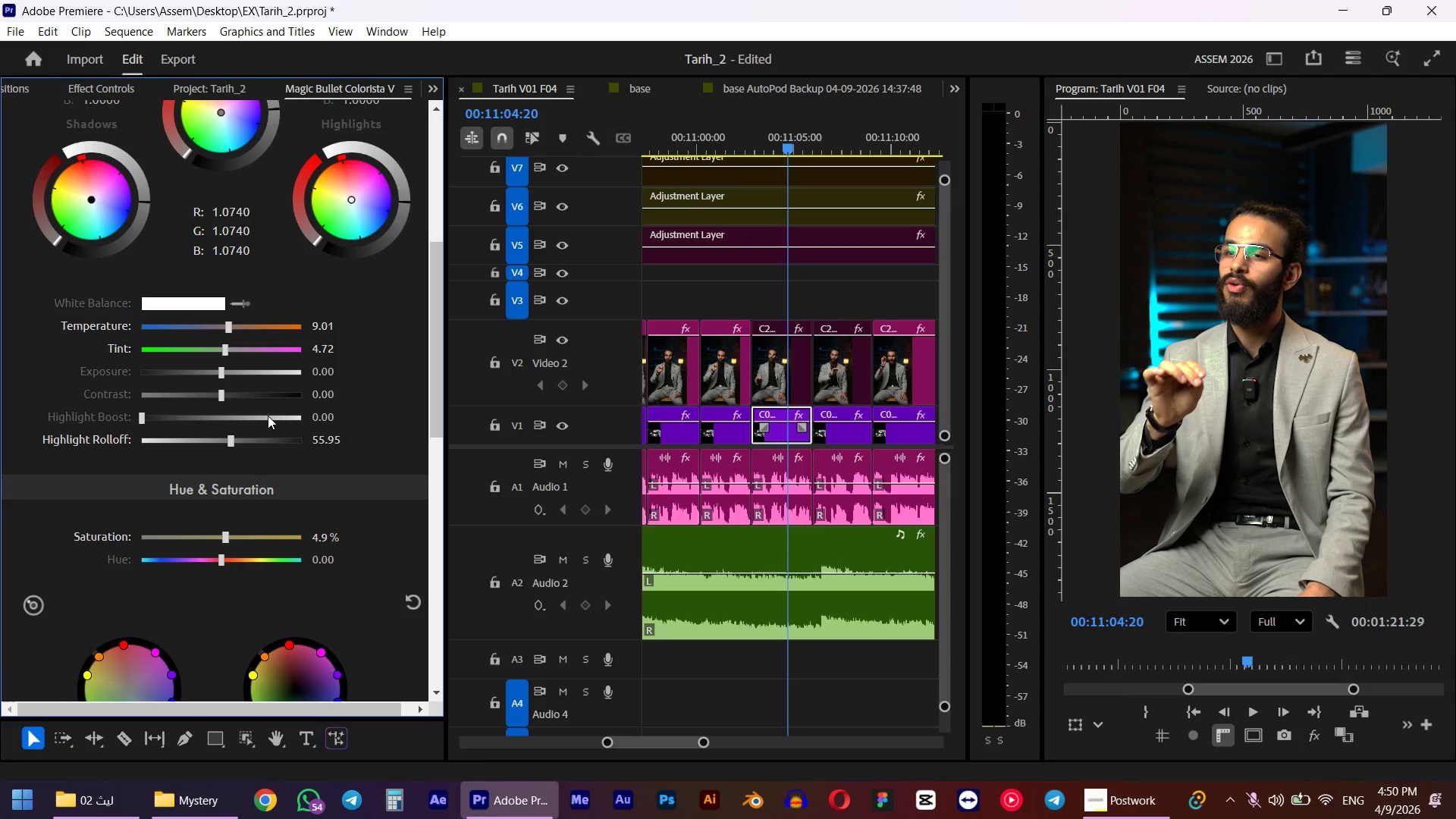 
double_click([229, 441])
 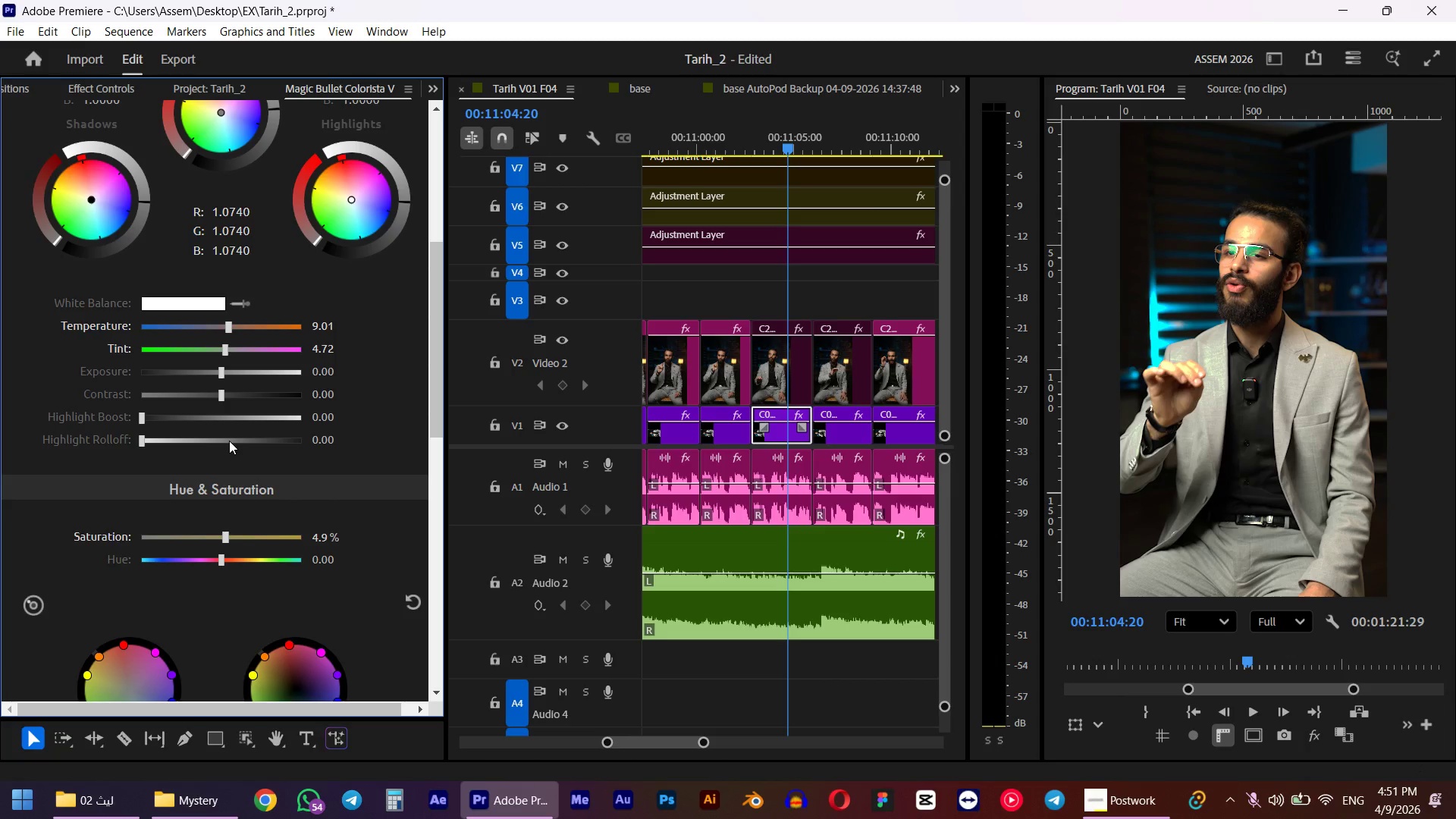 
scroll: coordinate [229, 441], scroll_direction: up, amount: 4.0
 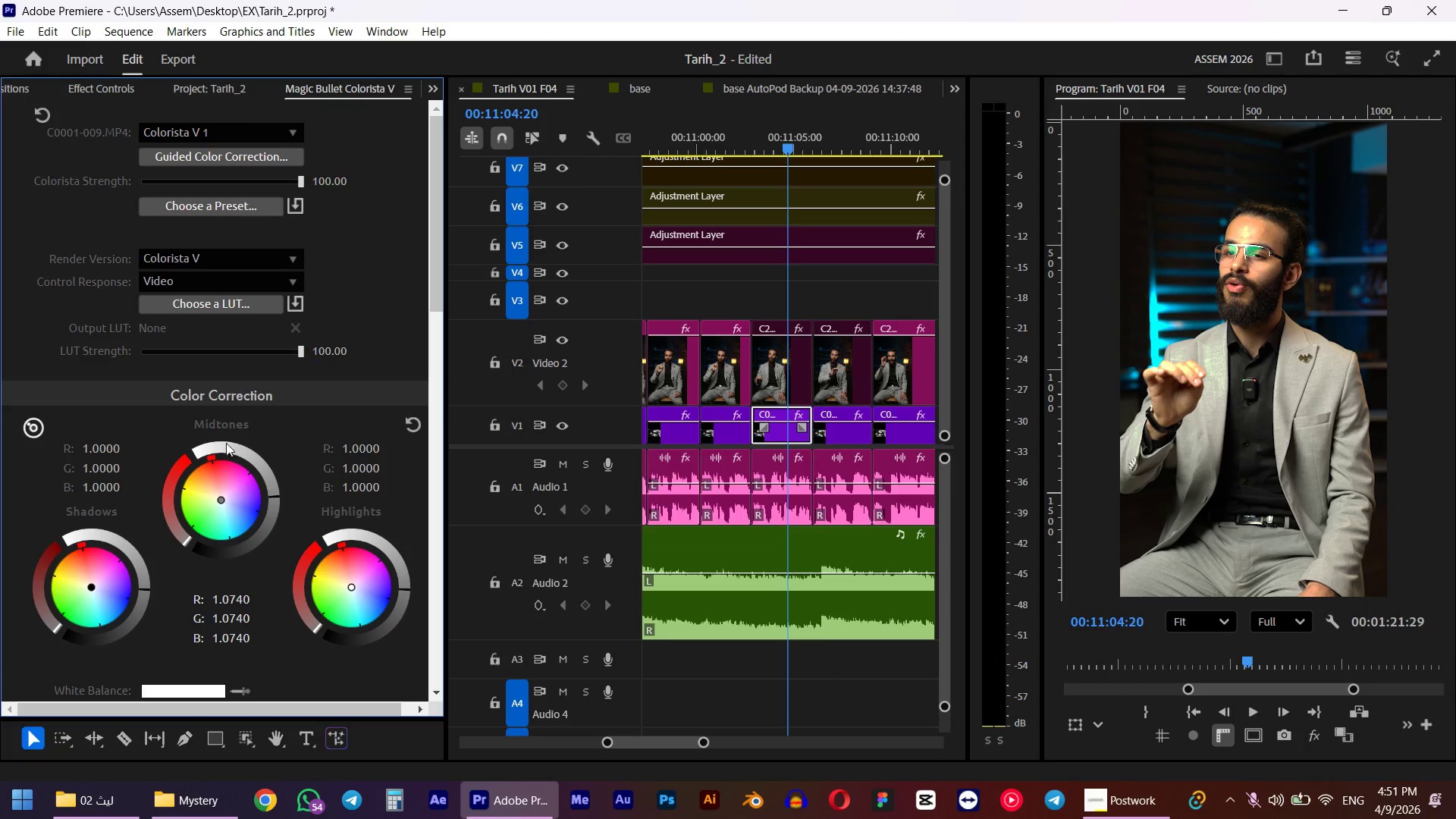 
key(Shift+5)
 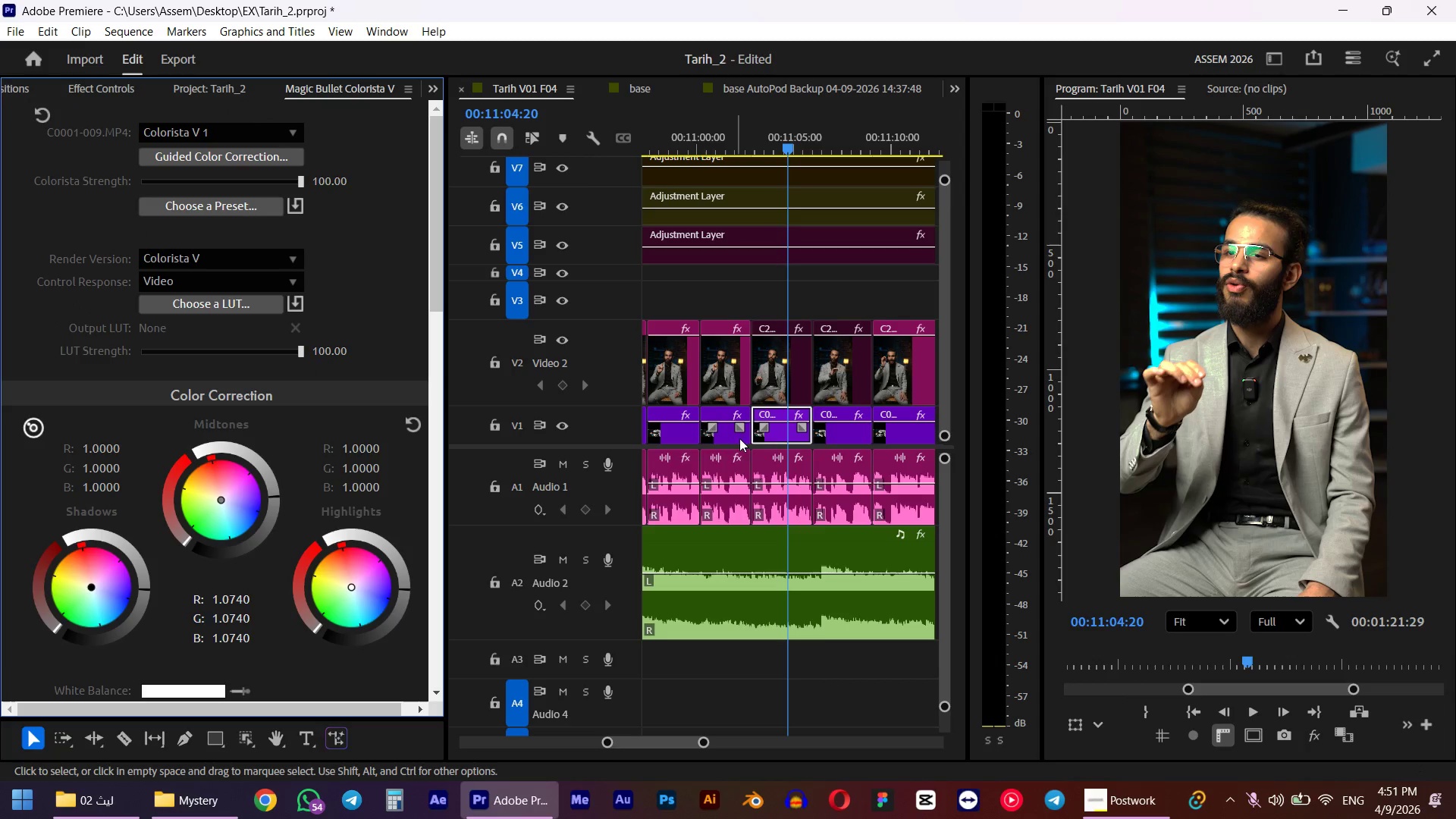 
left_click_drag(start_coordinate=[775, 430], to_coordinate=[38, 530])
 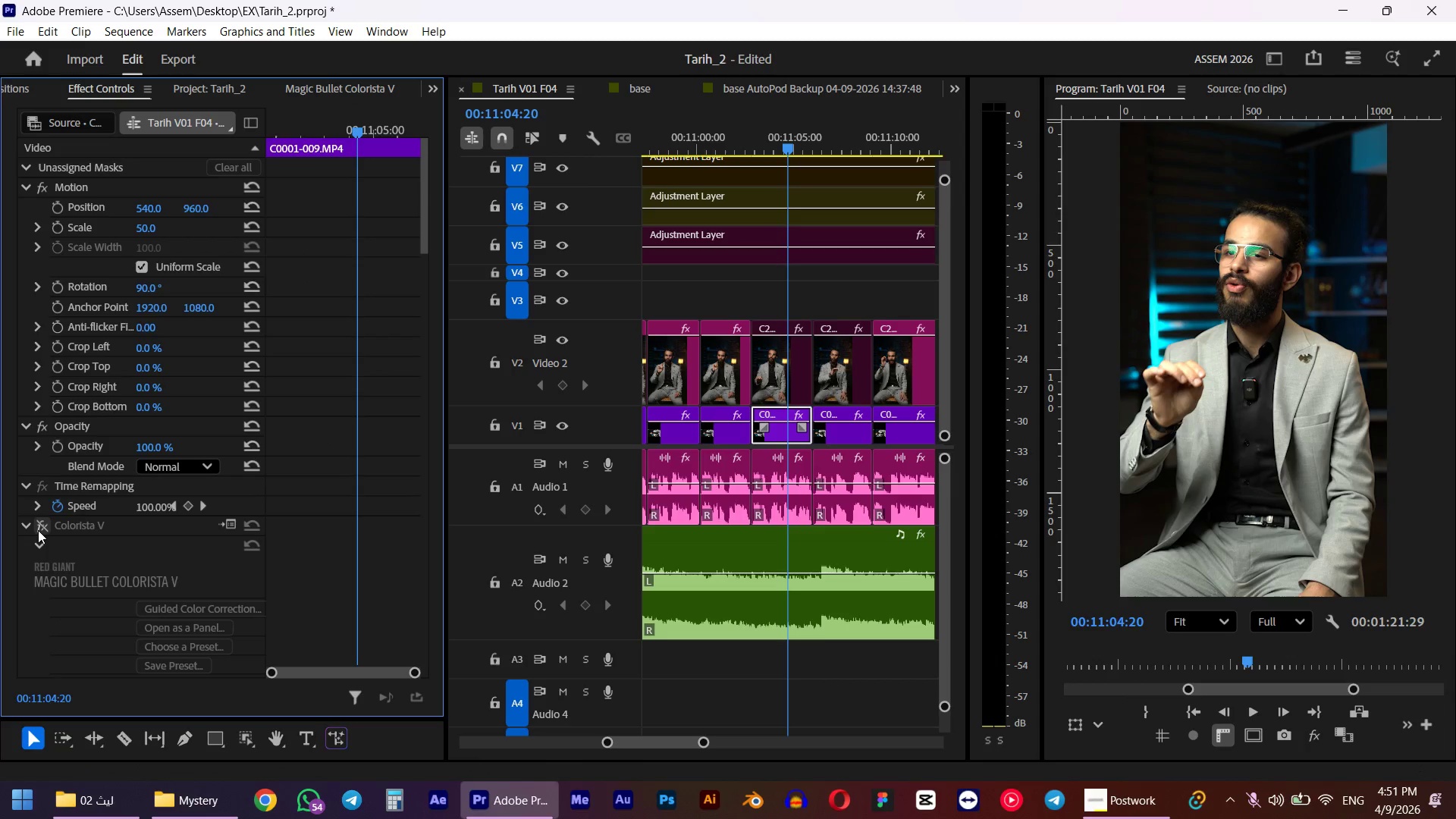 
key(Shift+ShiftLeft)
 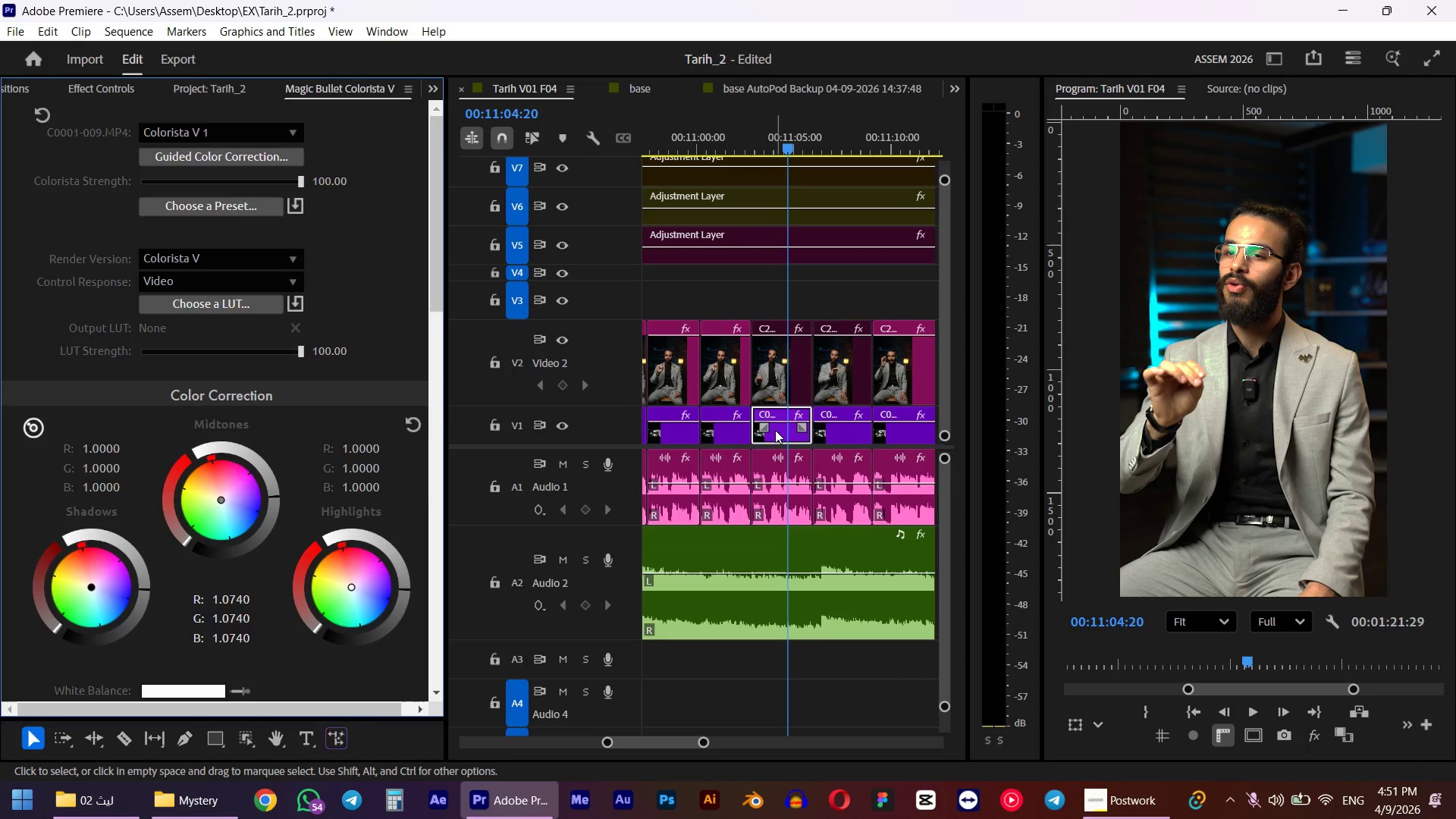 
key(Shift+5)
 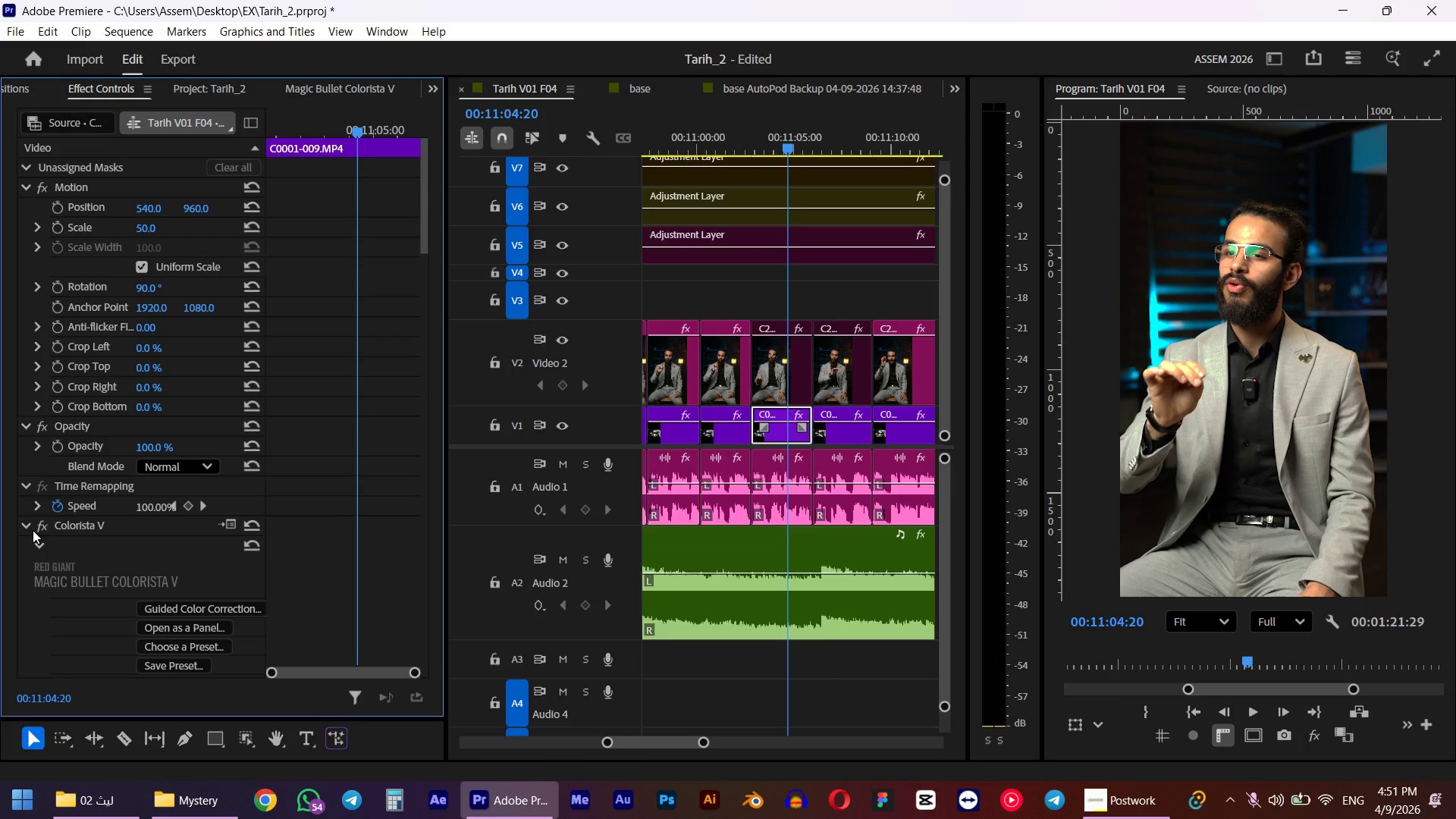 
left_click([38, 530])
 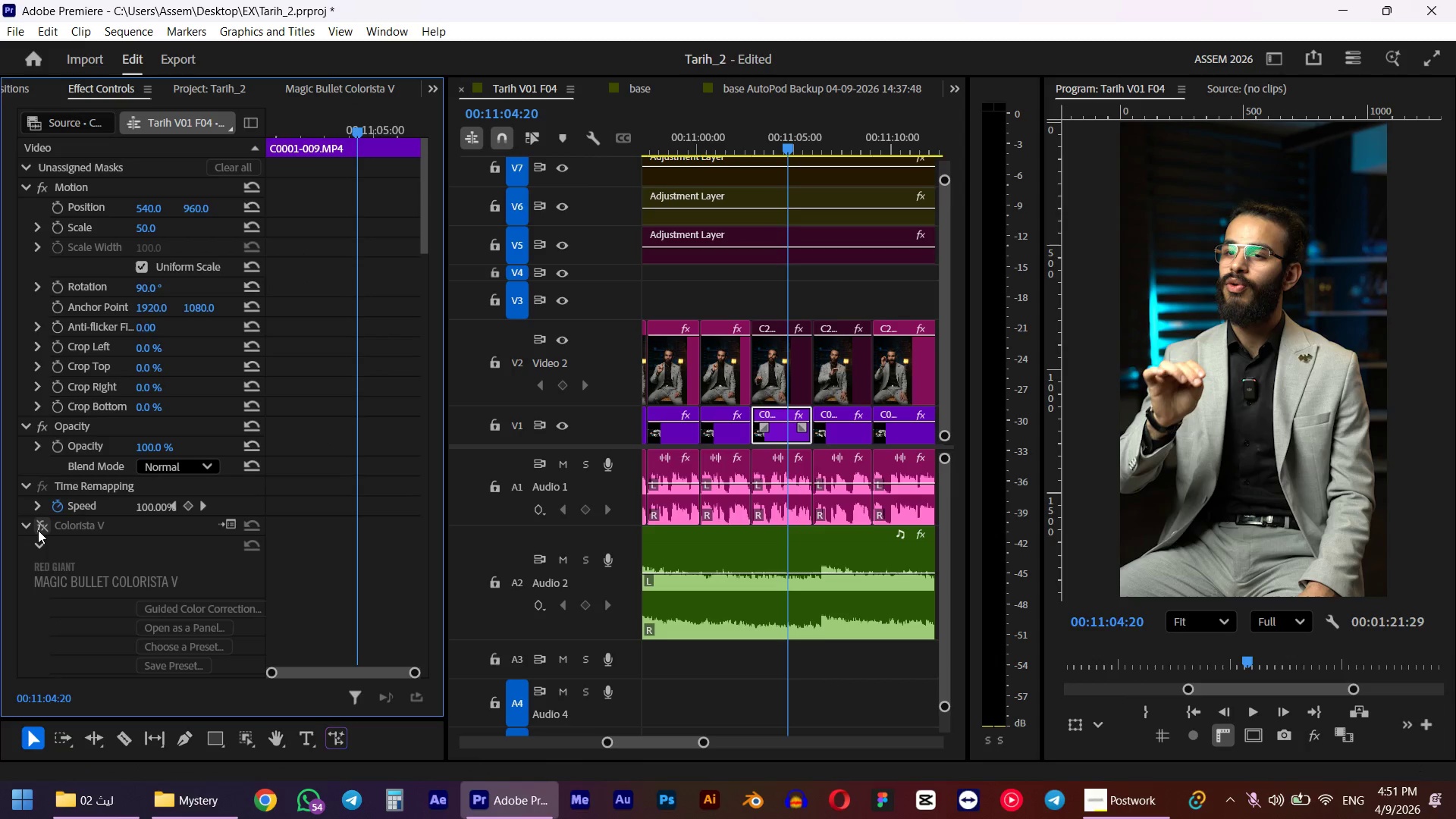 
left_click([38, 530])
 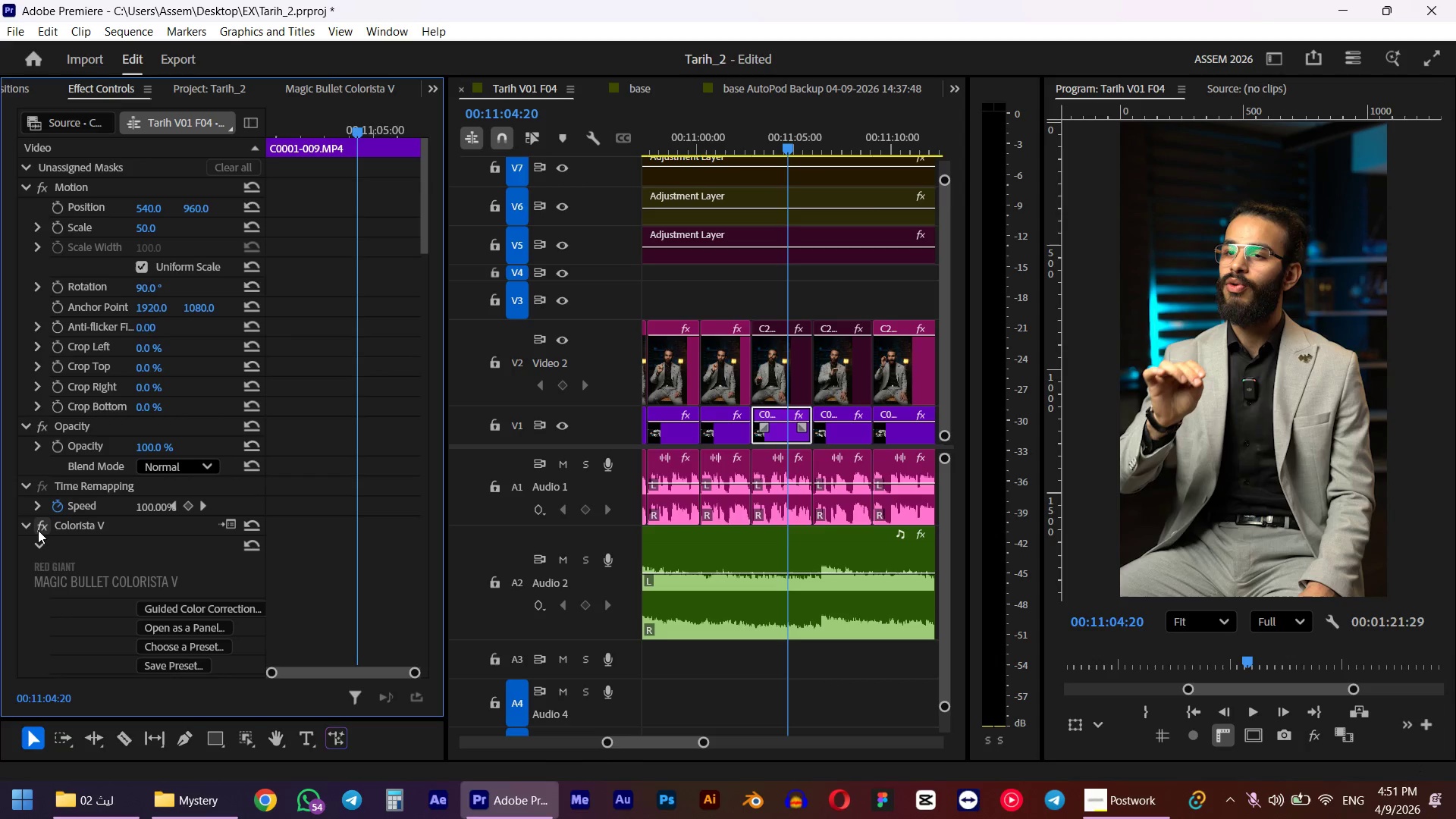 
left_click([38, 530])
 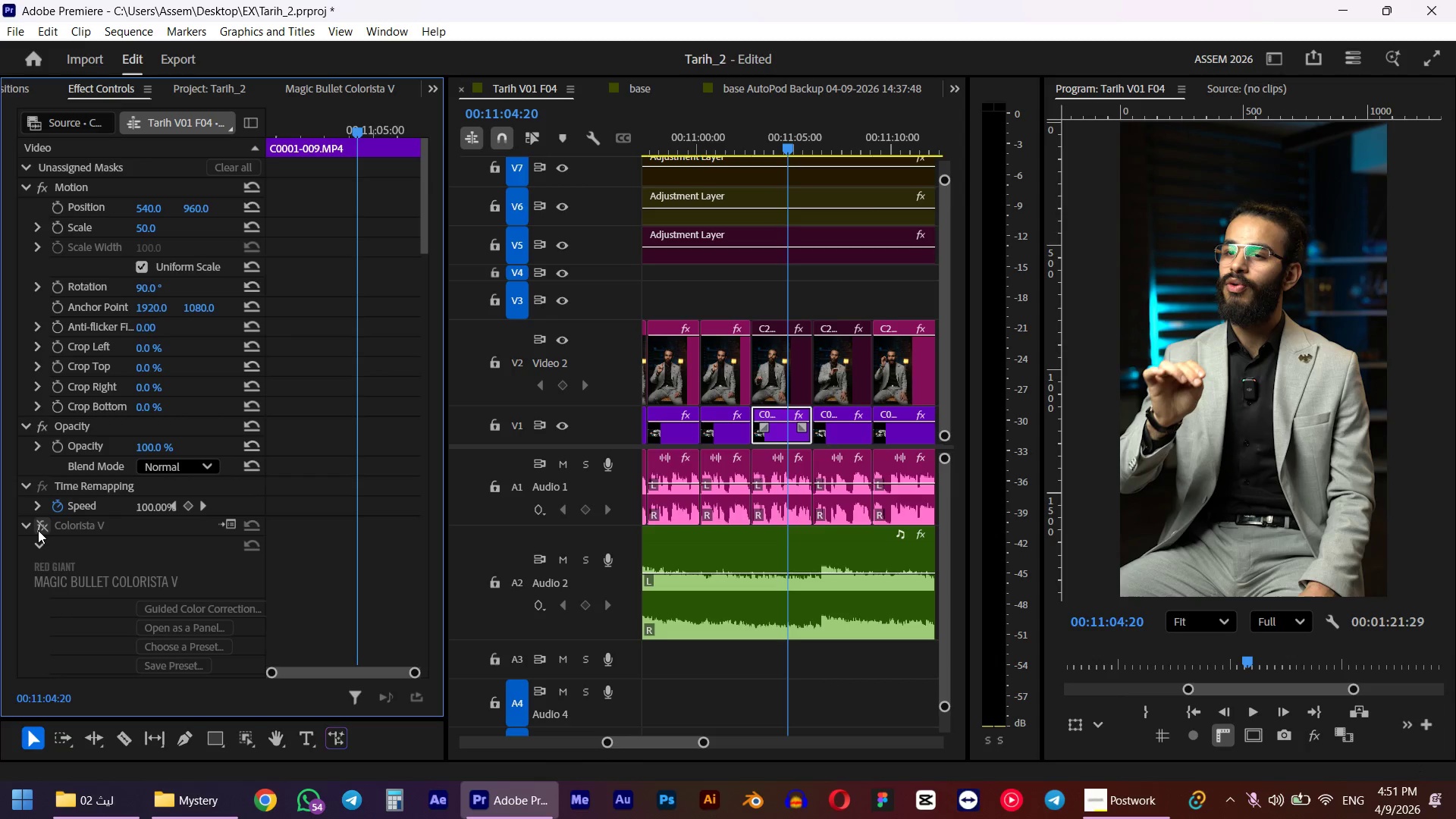 
left_click([38, 530])
 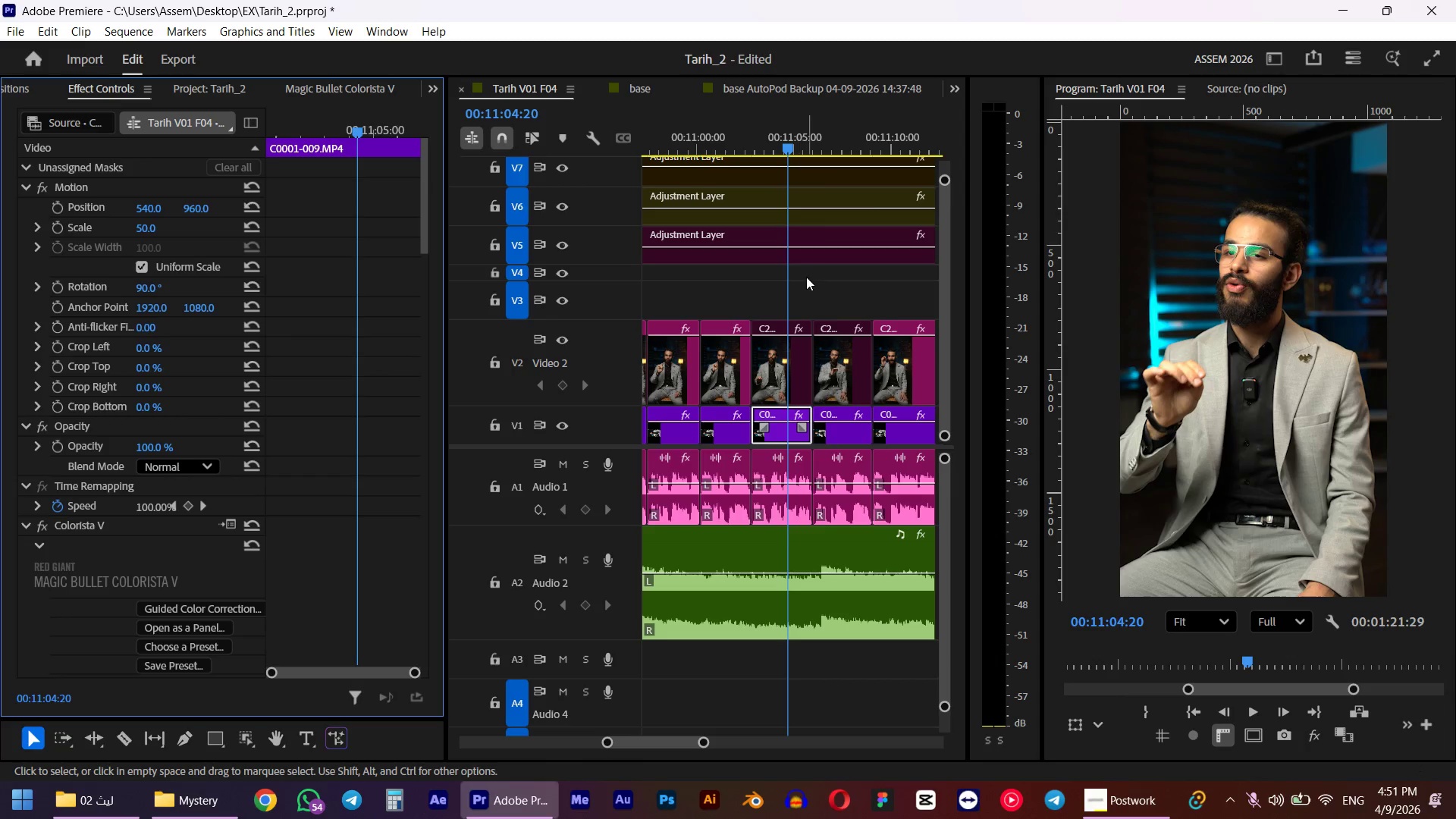 
hold_key(key=AltLeft, duration=0.41)
scroll: coordinate [806, 282], scroll_direction: down, amount: 4.0
 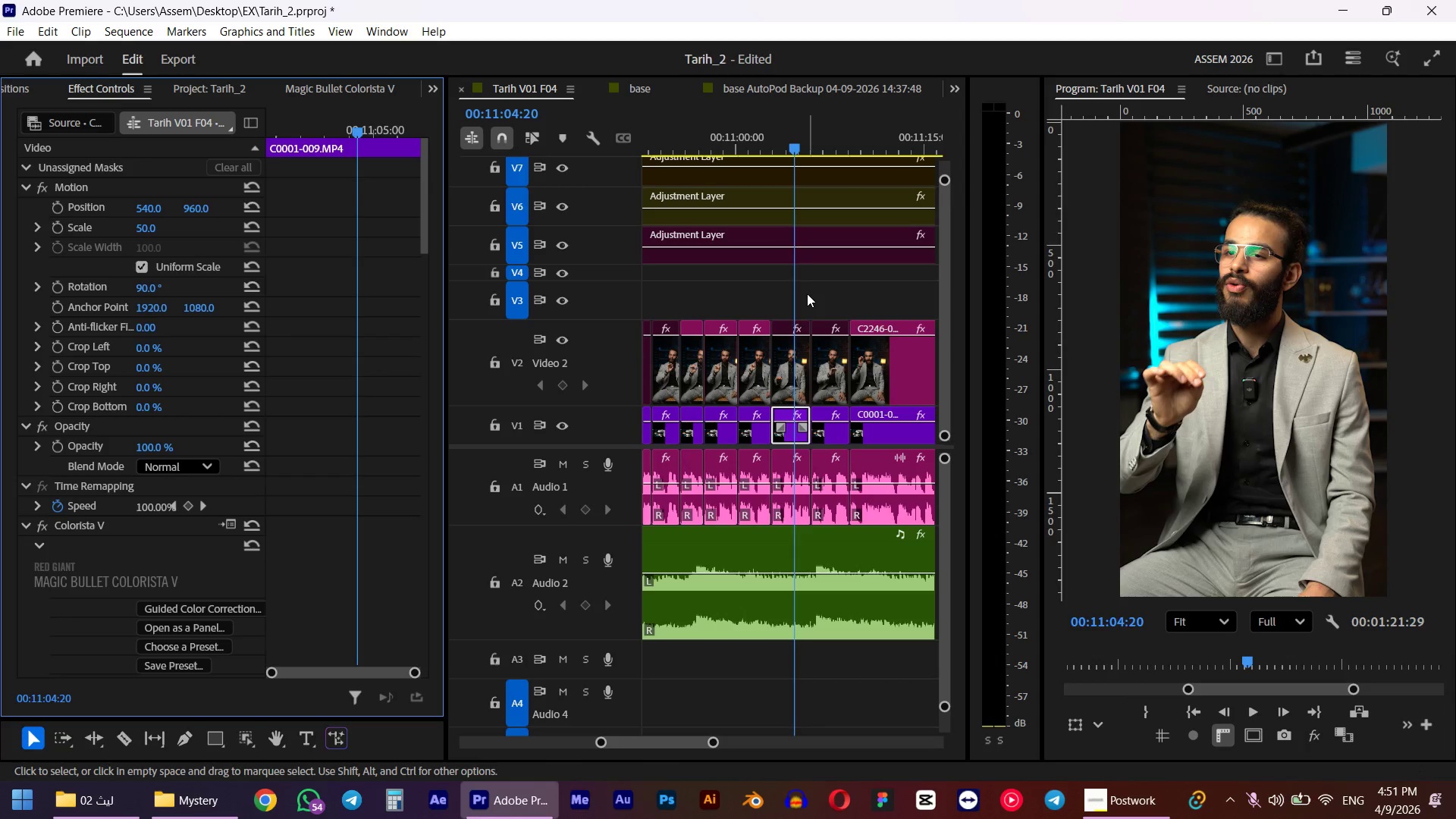 
scroll: coordinate [807, 293], scroll_direction: none, amount: 0.0
 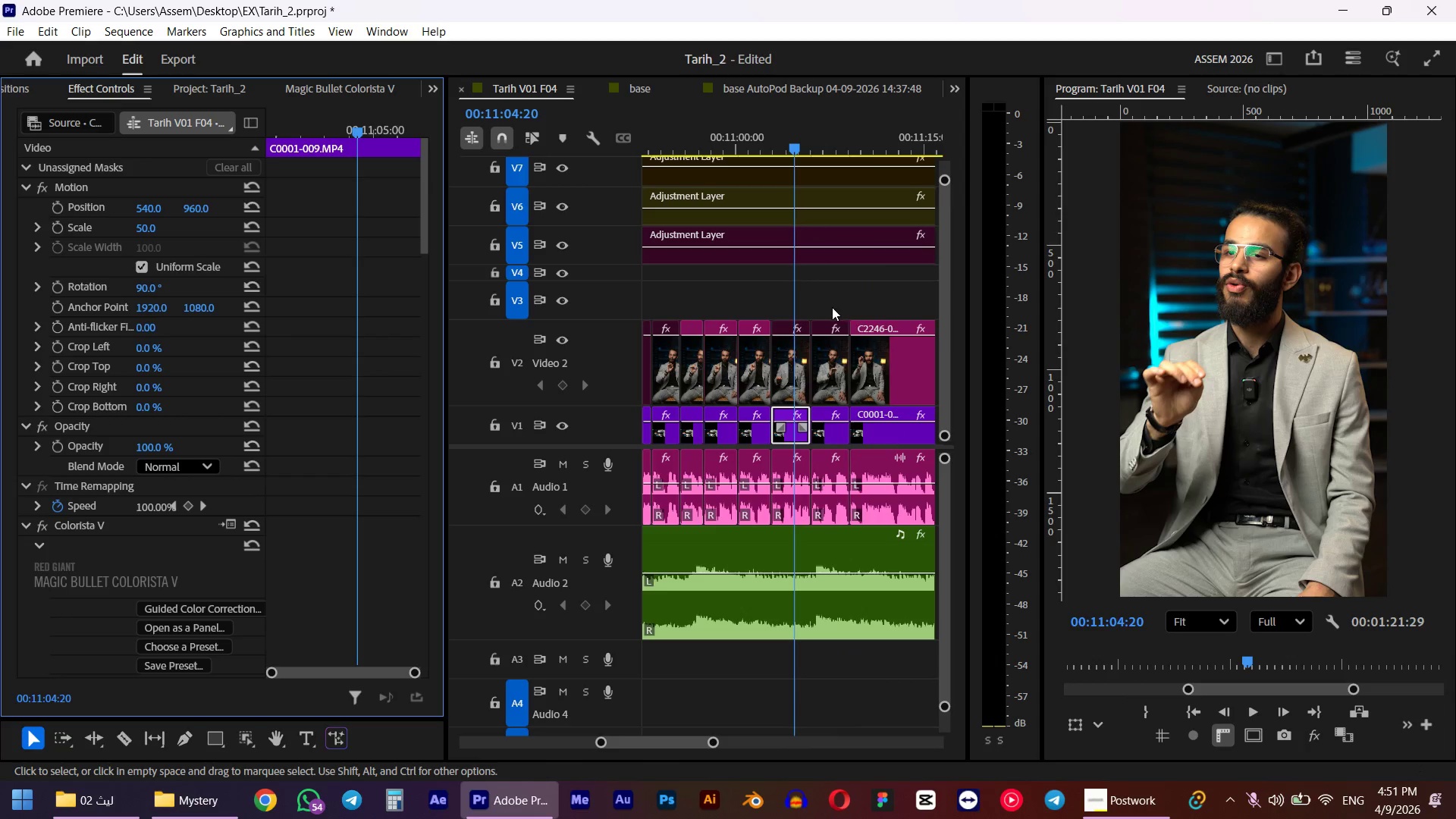 
hold_key(key=ControlLeft, duration=0.78)
scroll: coordinate [829, 309], scroll_direction: up, amount: 3.0
 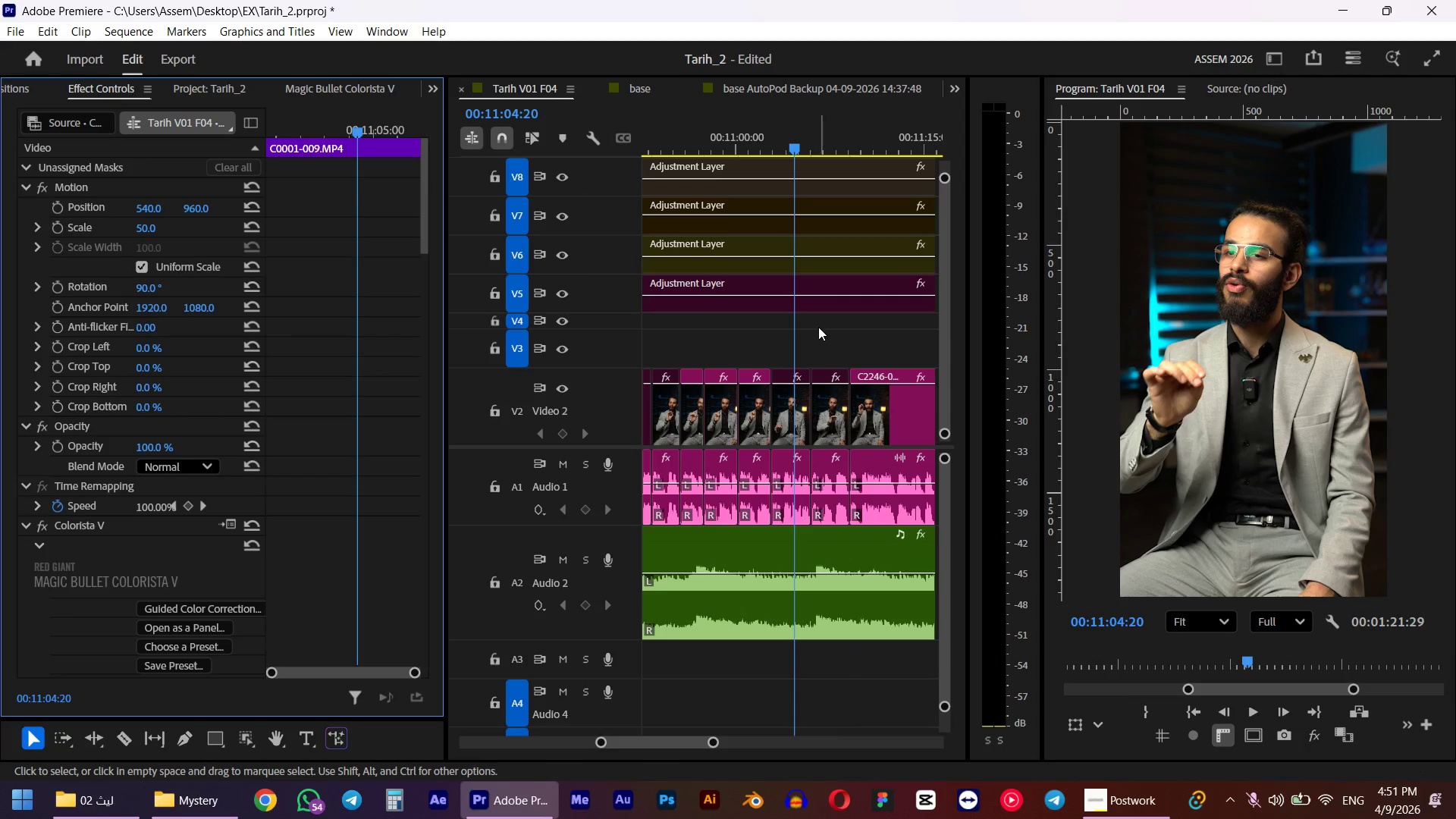 
left_click_drag(start_coordinate=[818, 327], to_coordinate=[801, 180])
 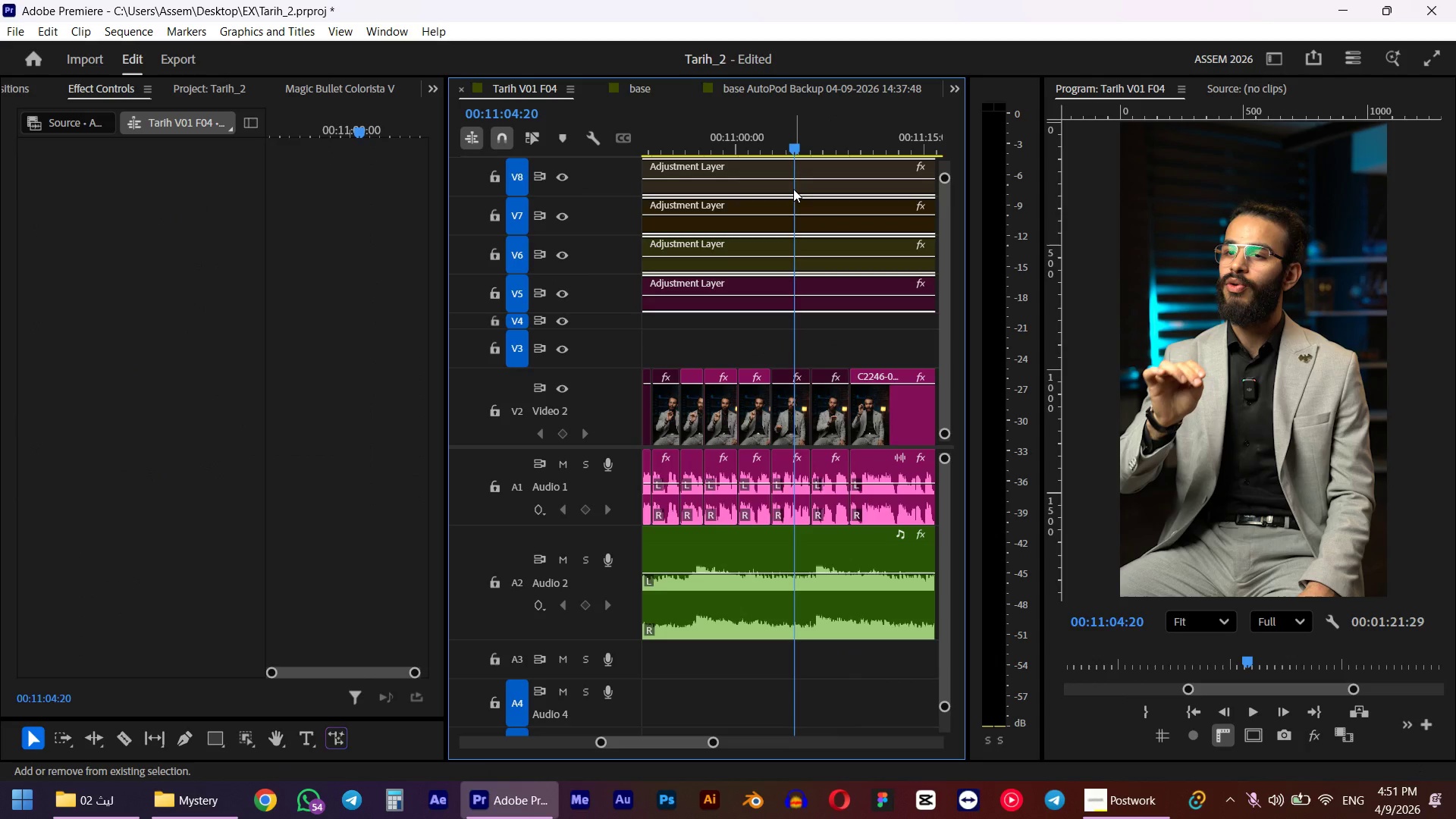 
key(Shift+E)
 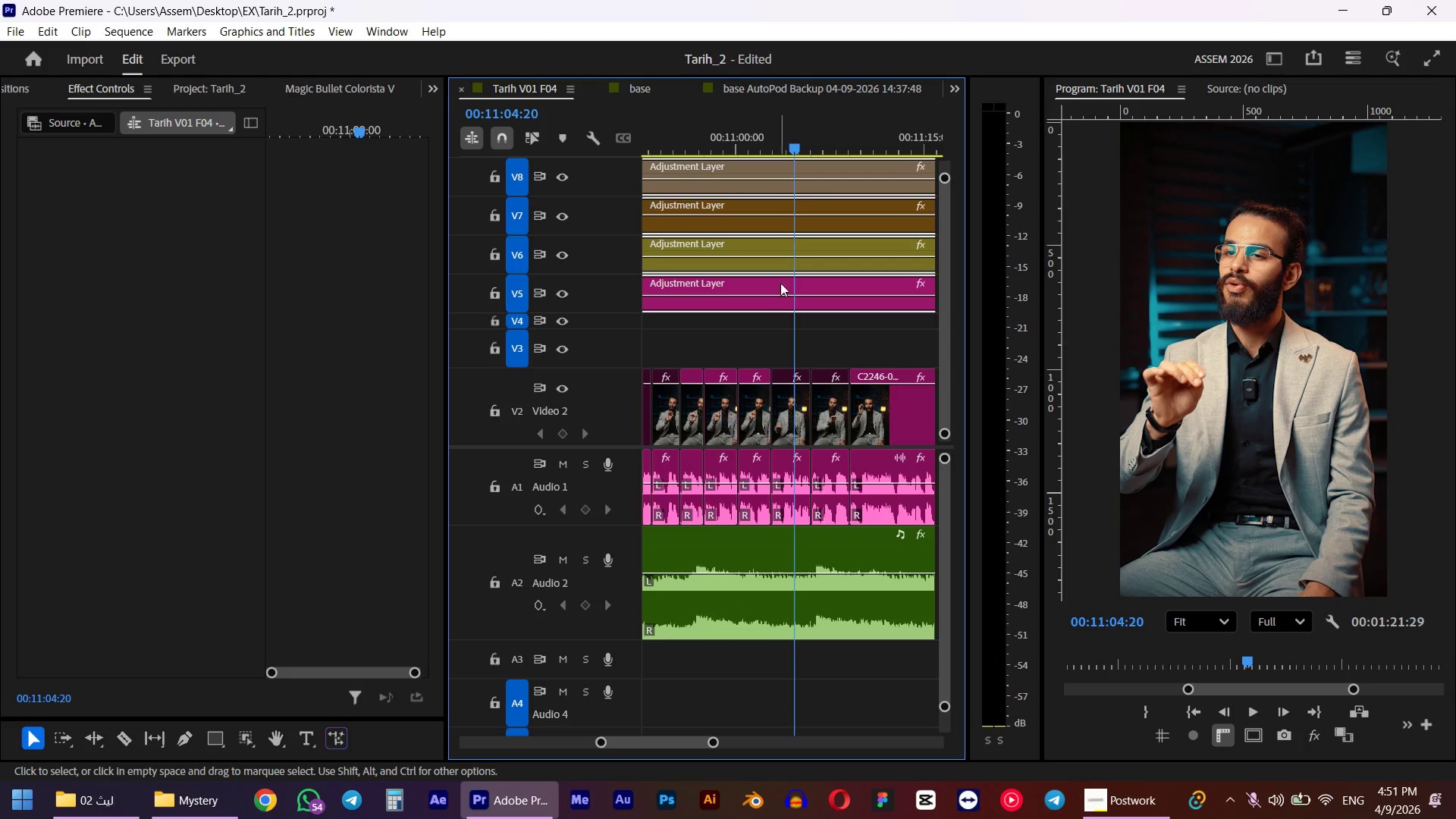 
left_click([760, 147])
 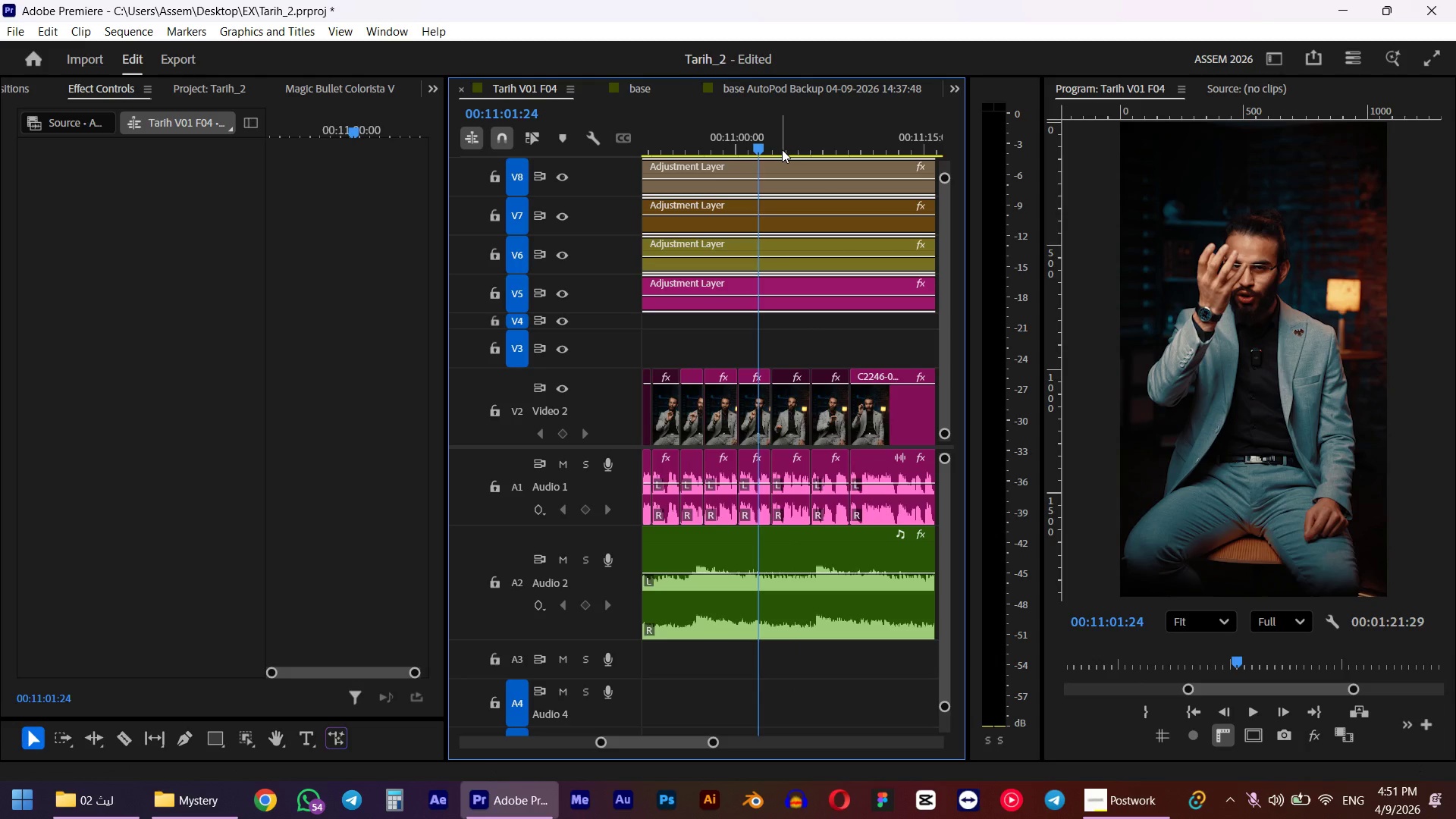 
key(Space)
 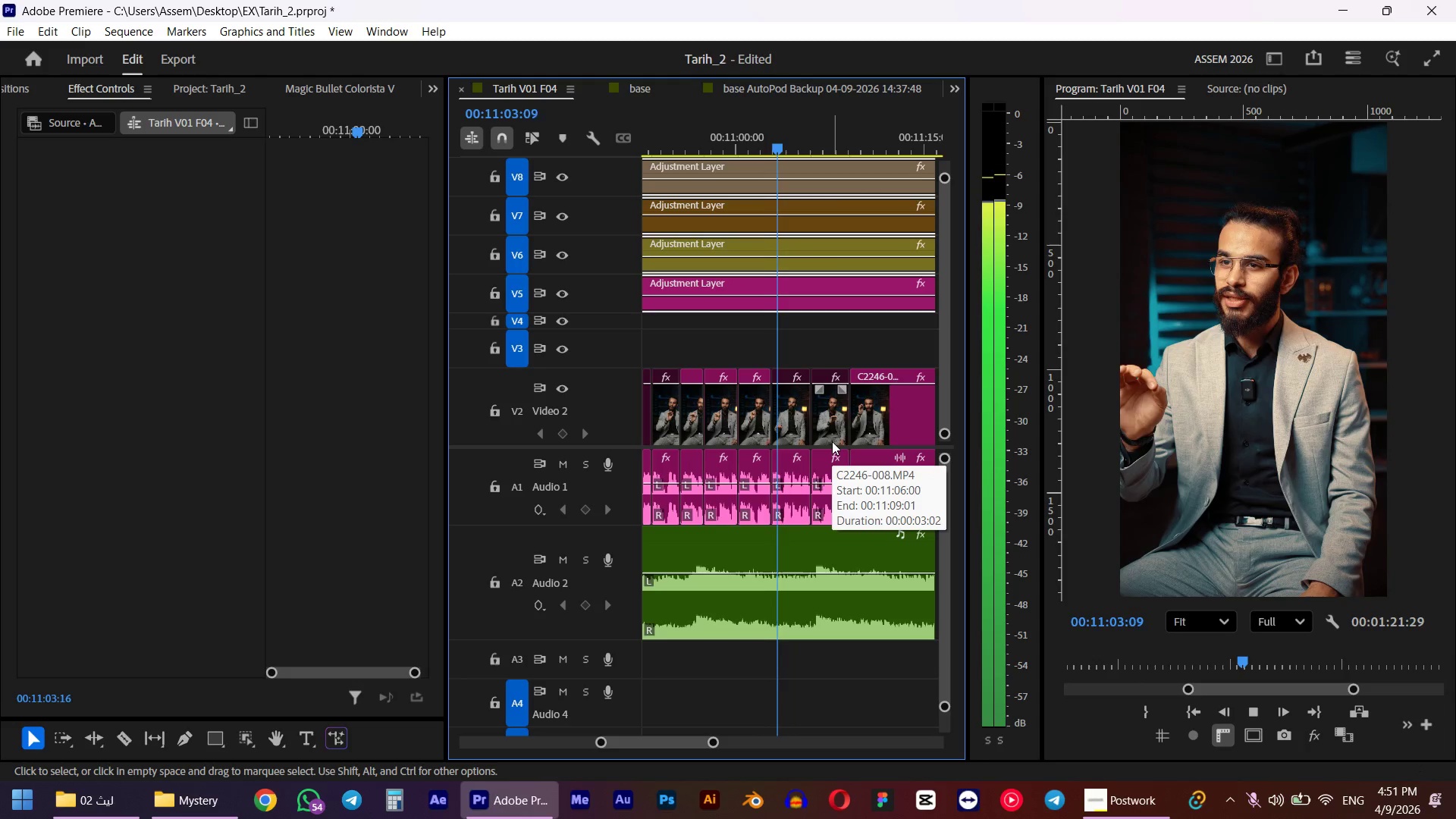 
key(Space)
 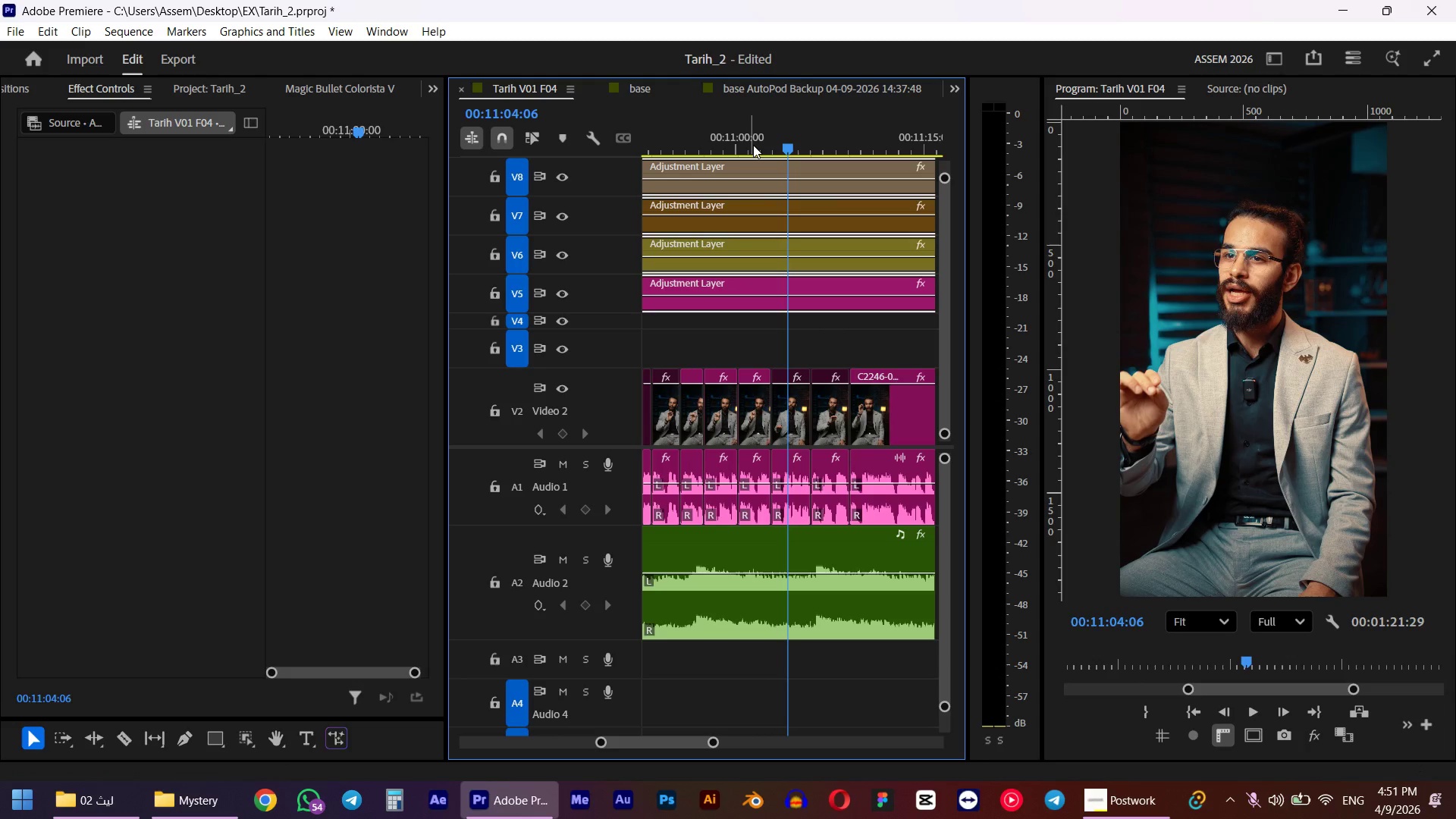 
left_click([754, 141])
 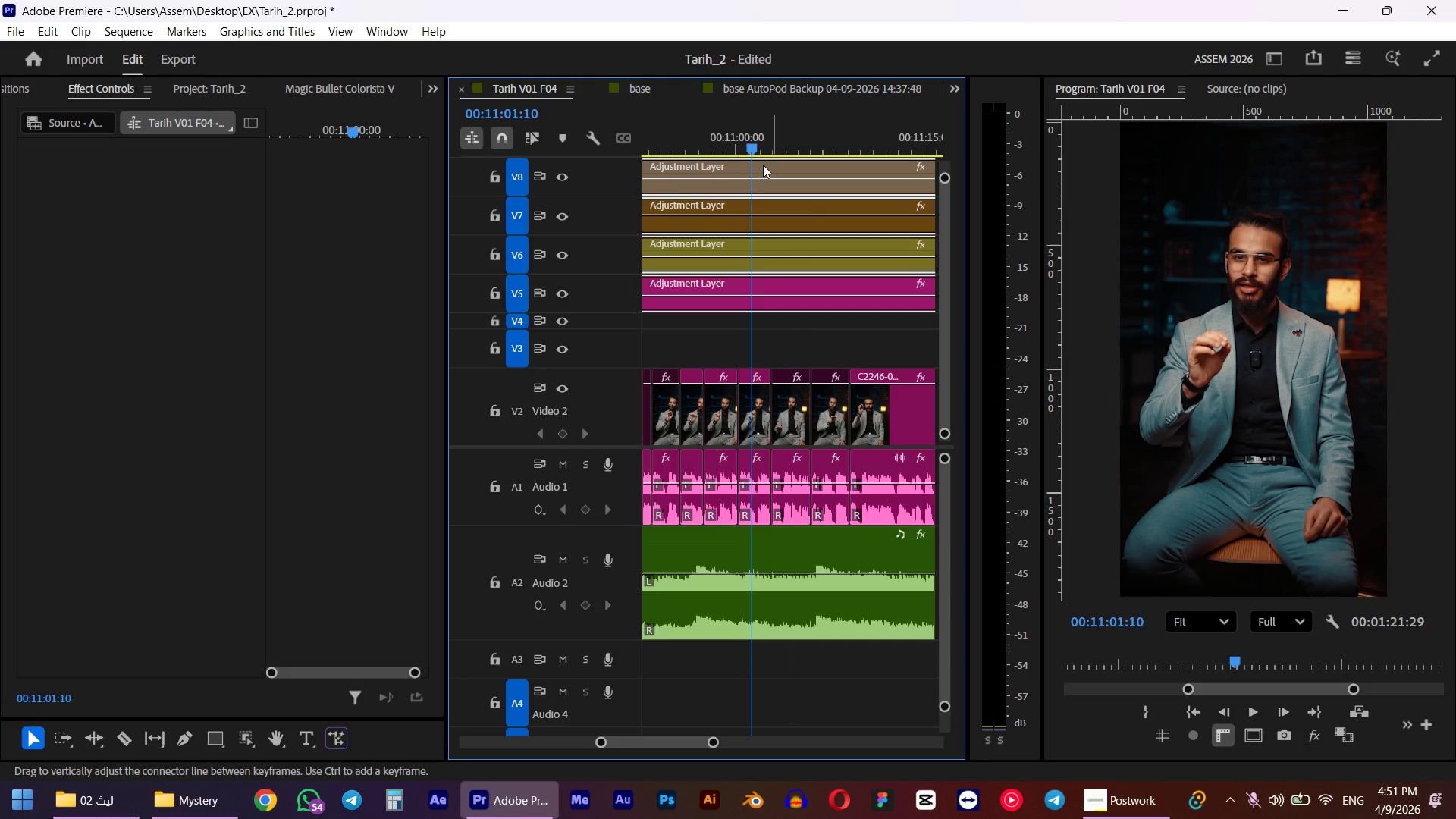 
left_click([786, 136])
 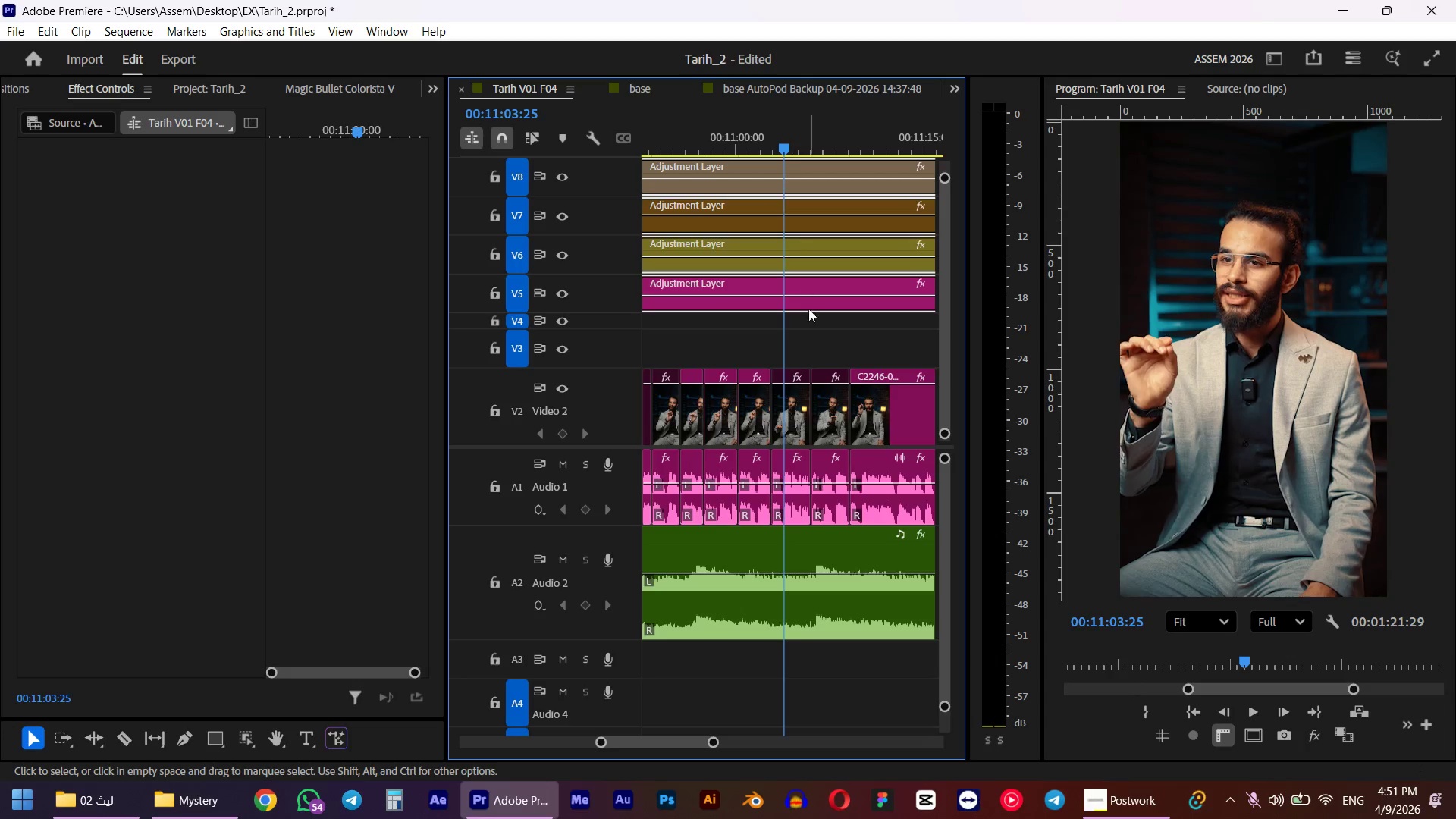 
left_click([808, 350])
 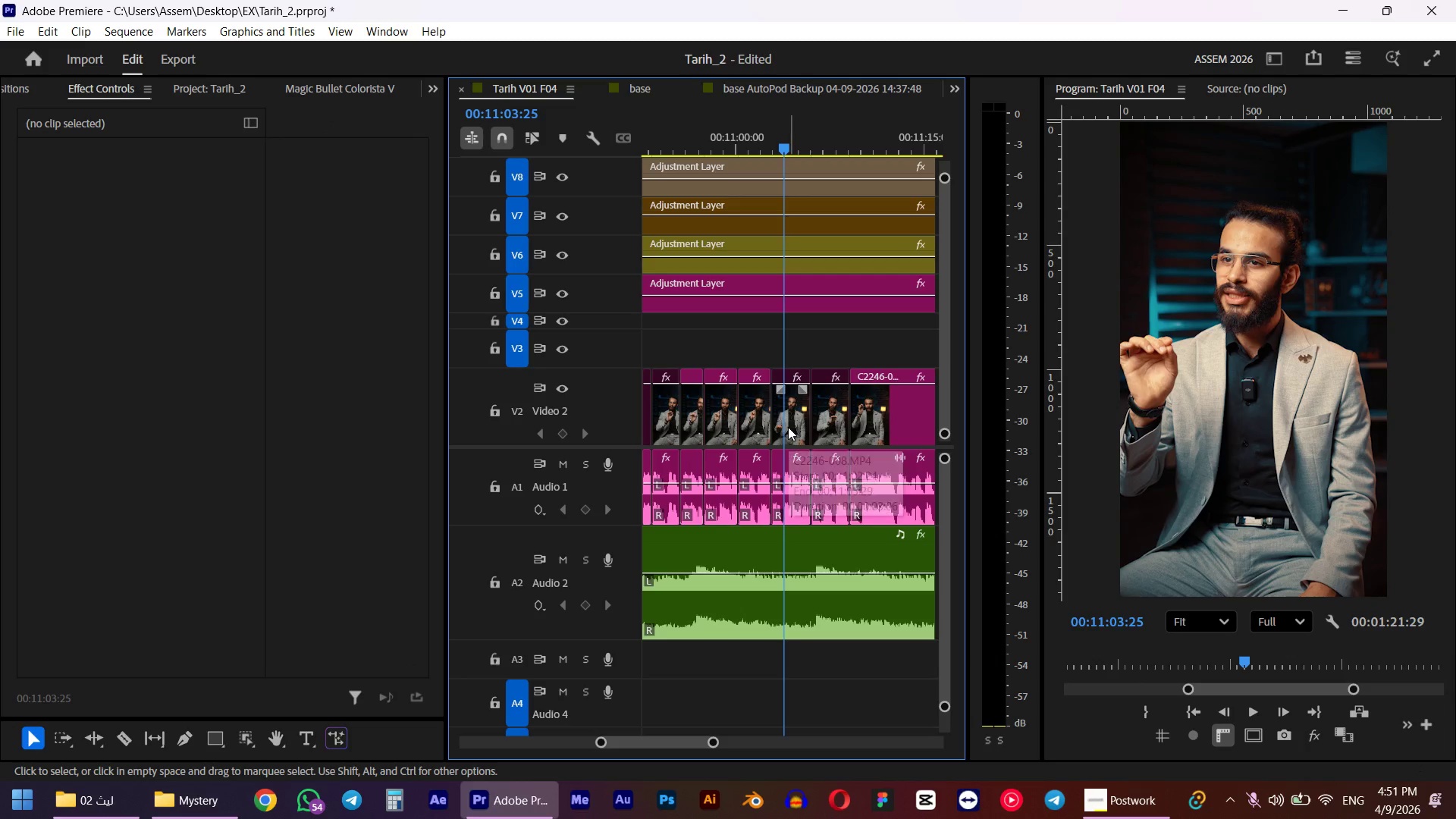 
left_click([788, 427])
 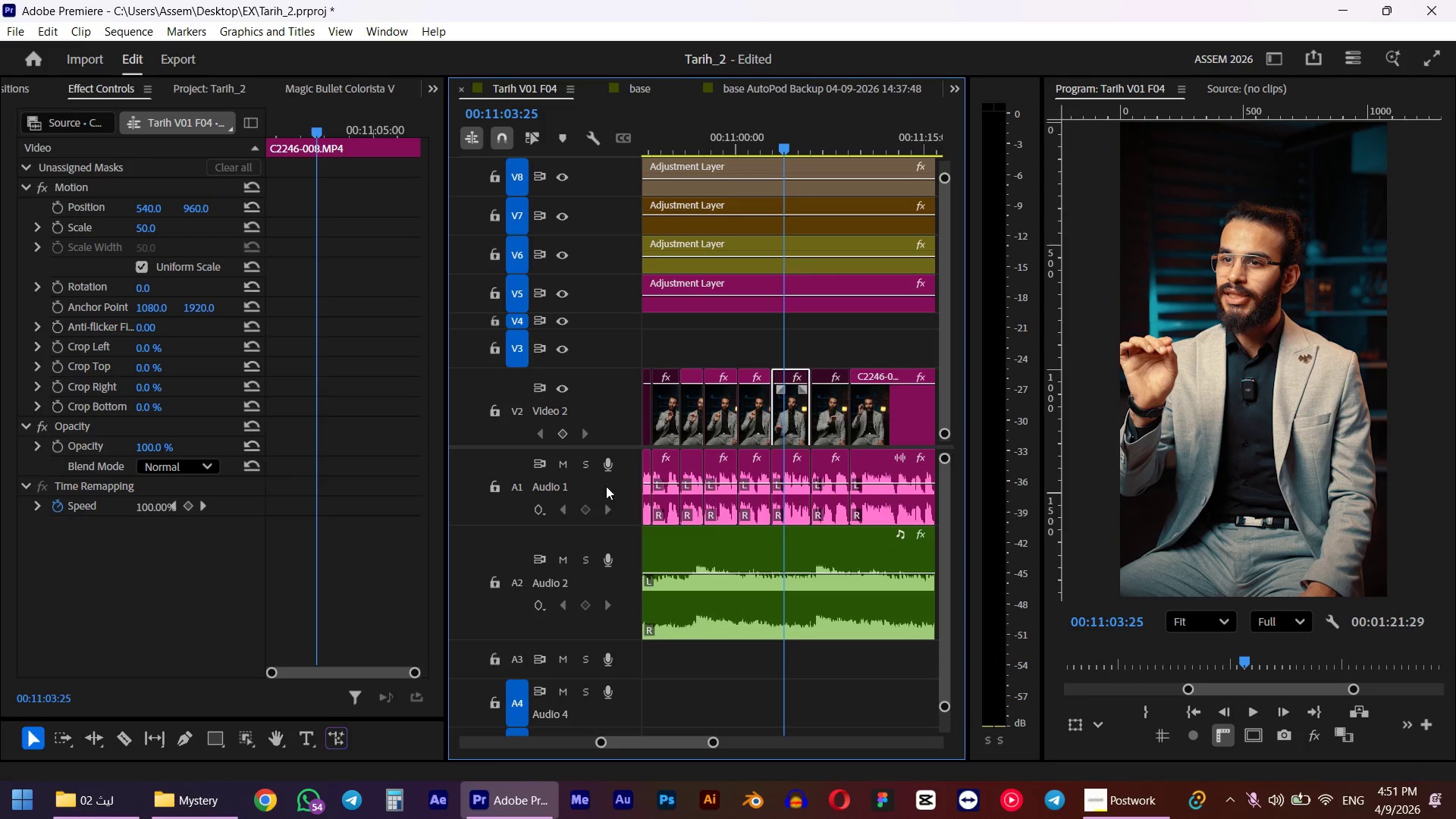 
hold_key(key=ControlLeft, duration=0.62)
scroll: coordinate [783, 416], scroll_direction: down, amount: 4.0
 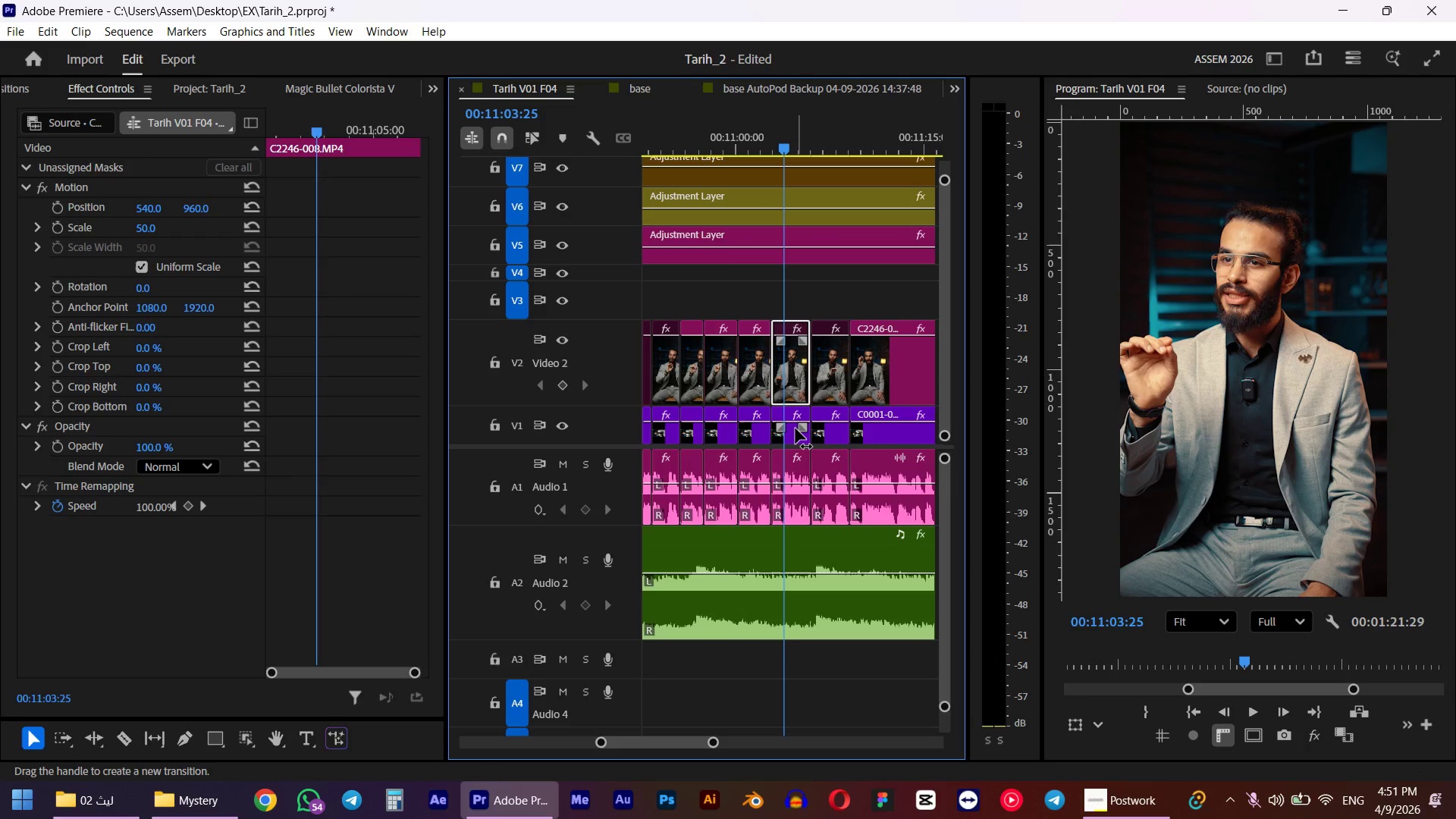 
left_click([795, 428])
 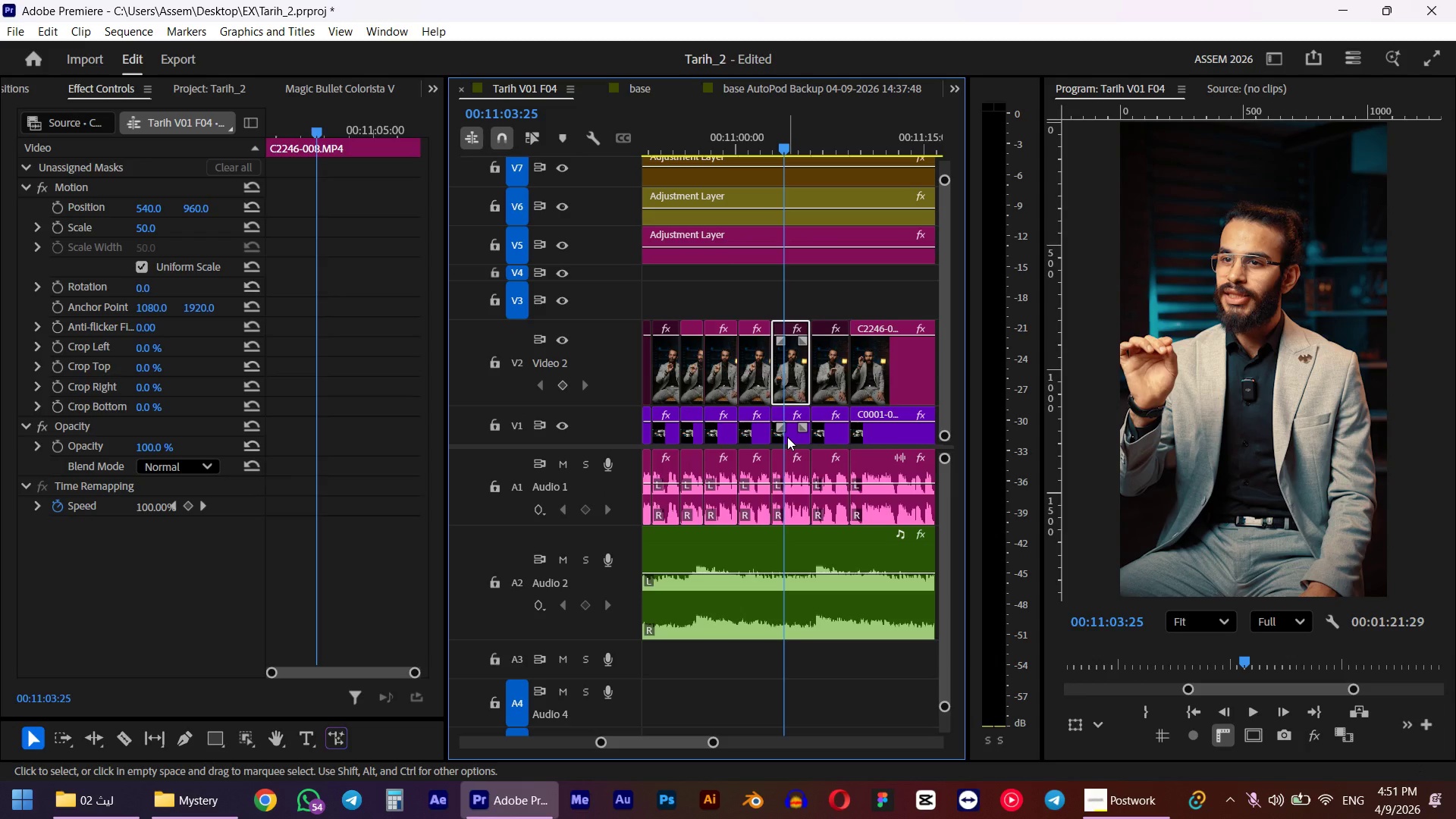 
left_click([787, 437])
 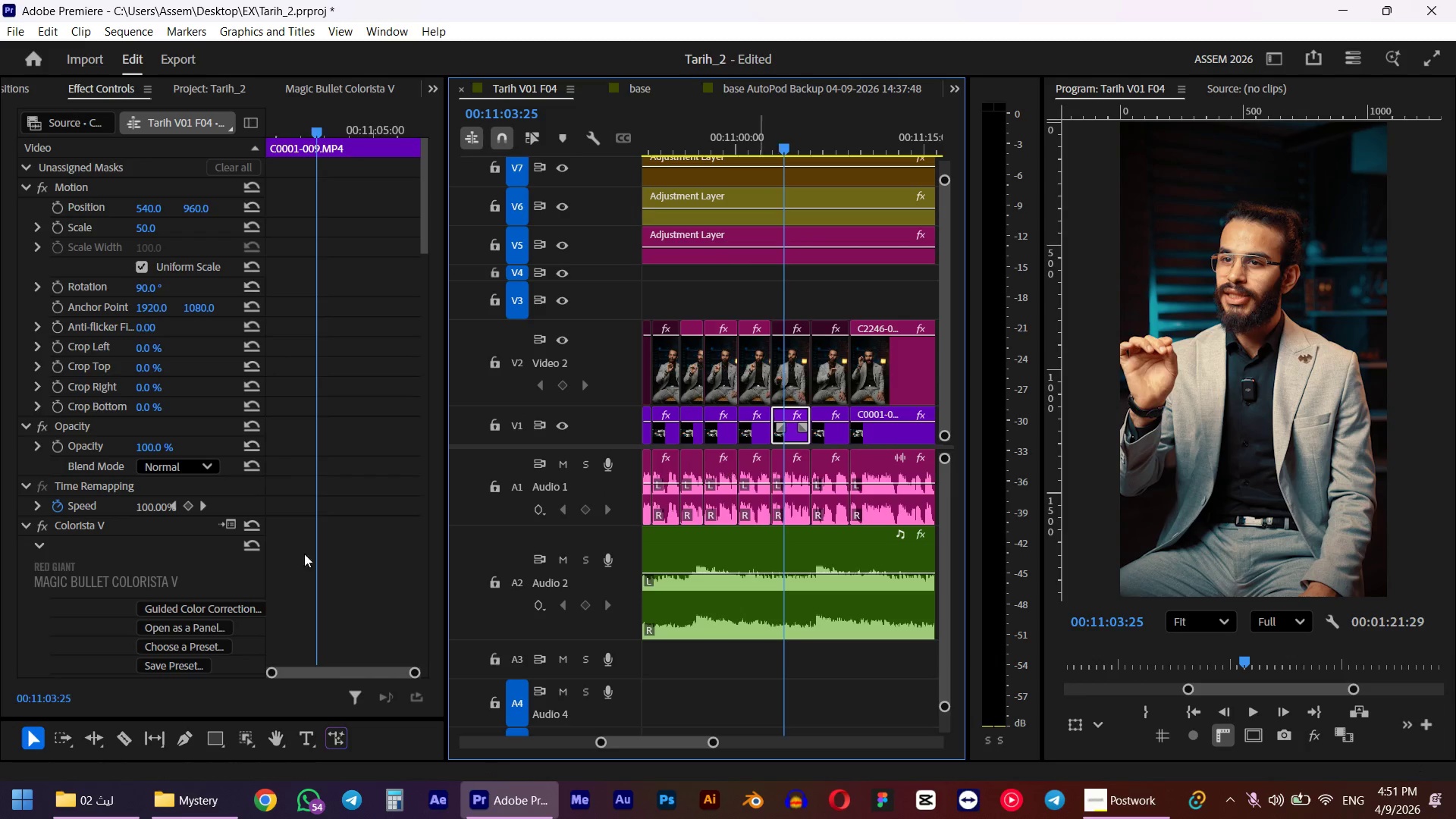 
scroll: coordinate [208, 557], scroll_direction: down, amount: 15.0
 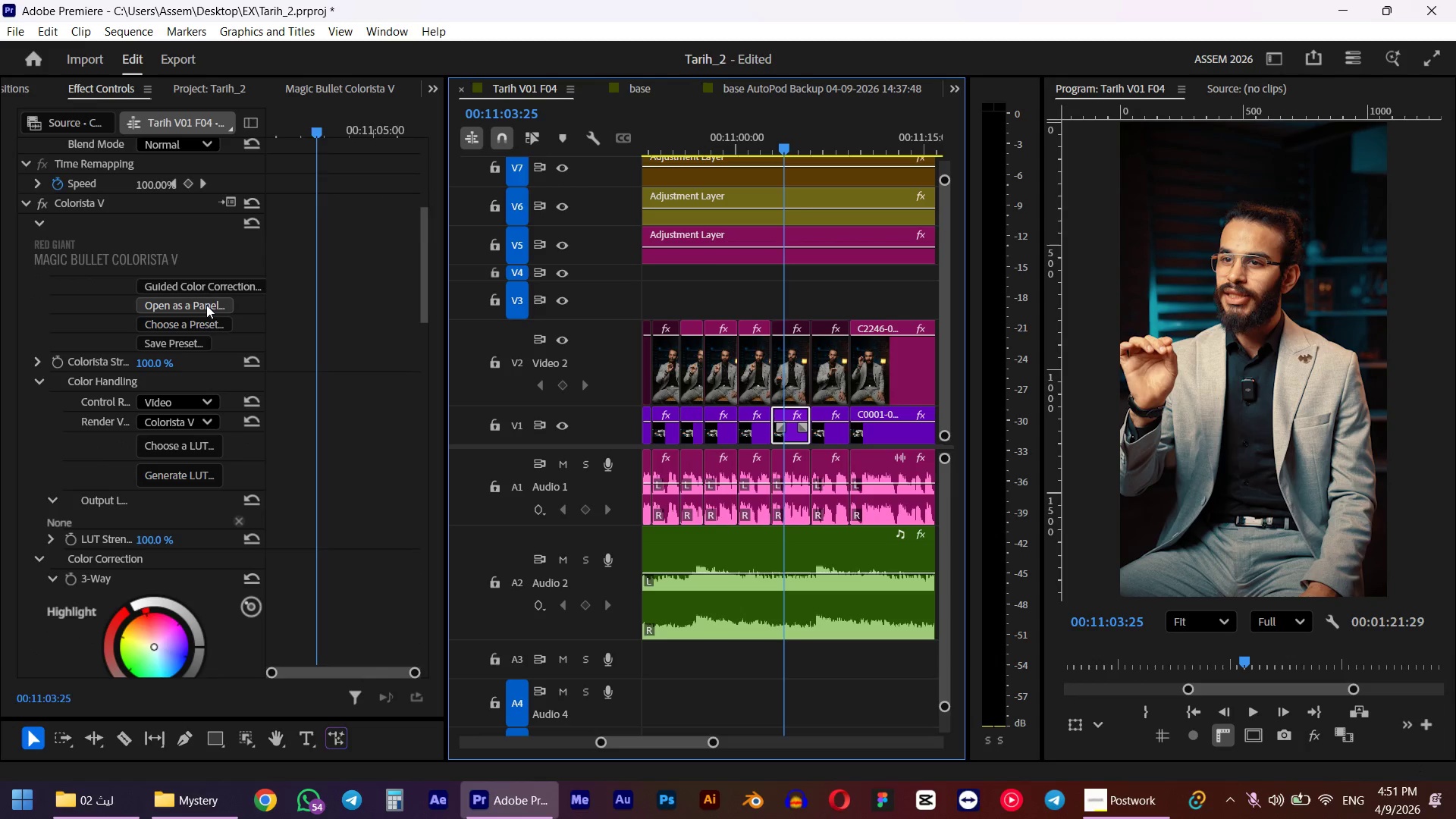 
left_click([194, 306])
 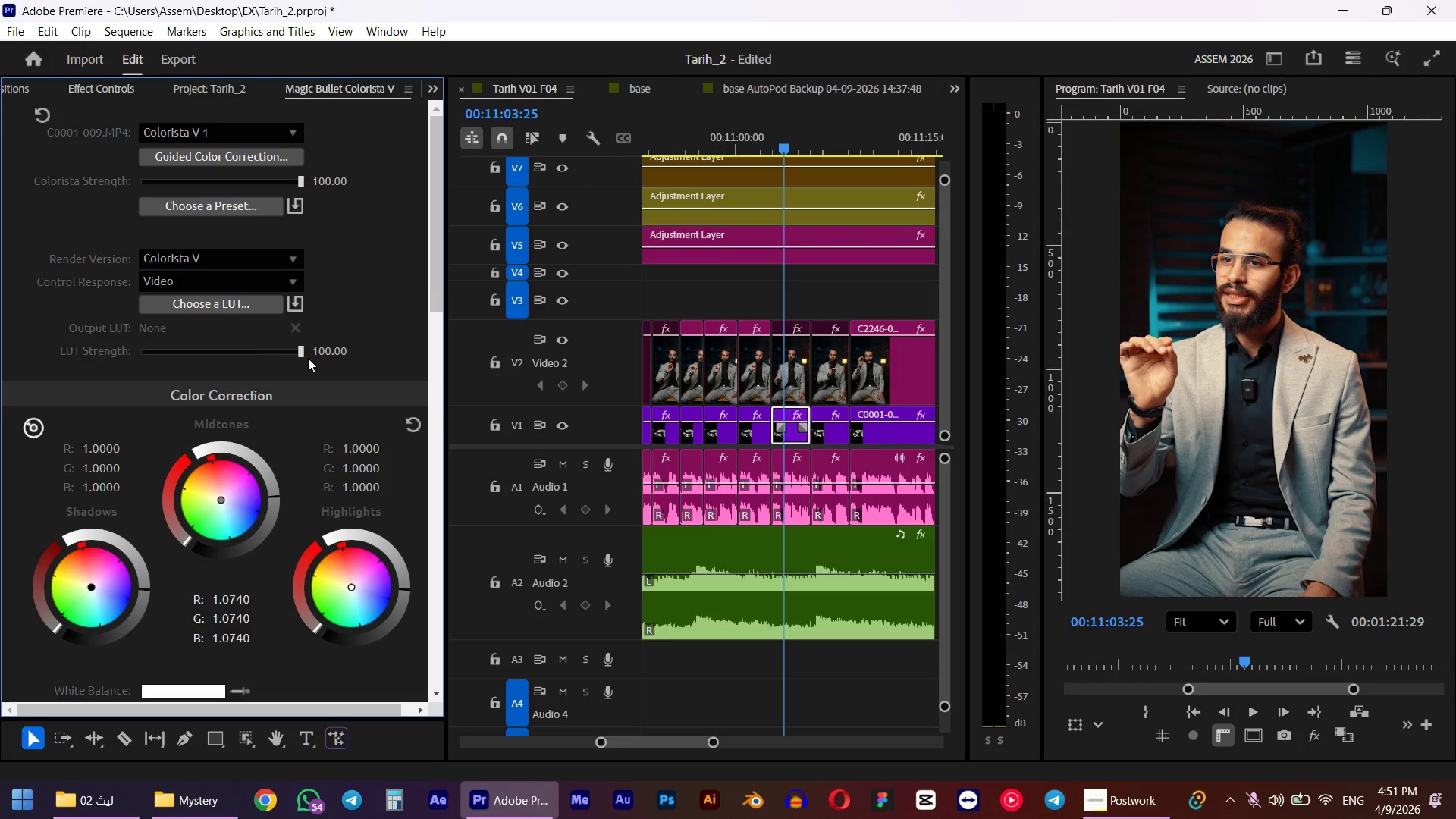 
scroll: coordinate [146, 457], scroll_direction: down, amount: 8.0
 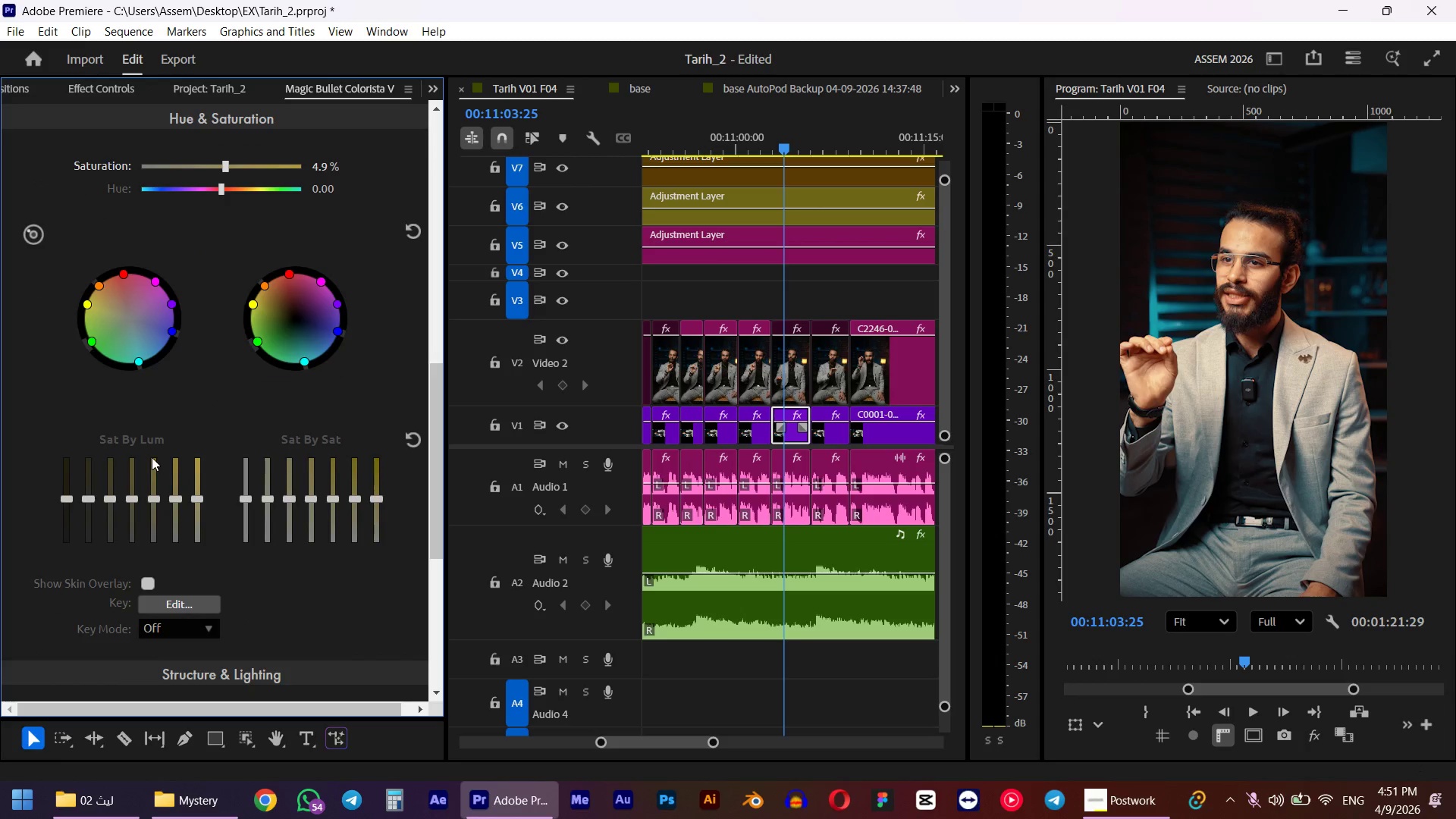 
scroll: coordinate [152, 458], scroll_direction: up, amount: 5.0
 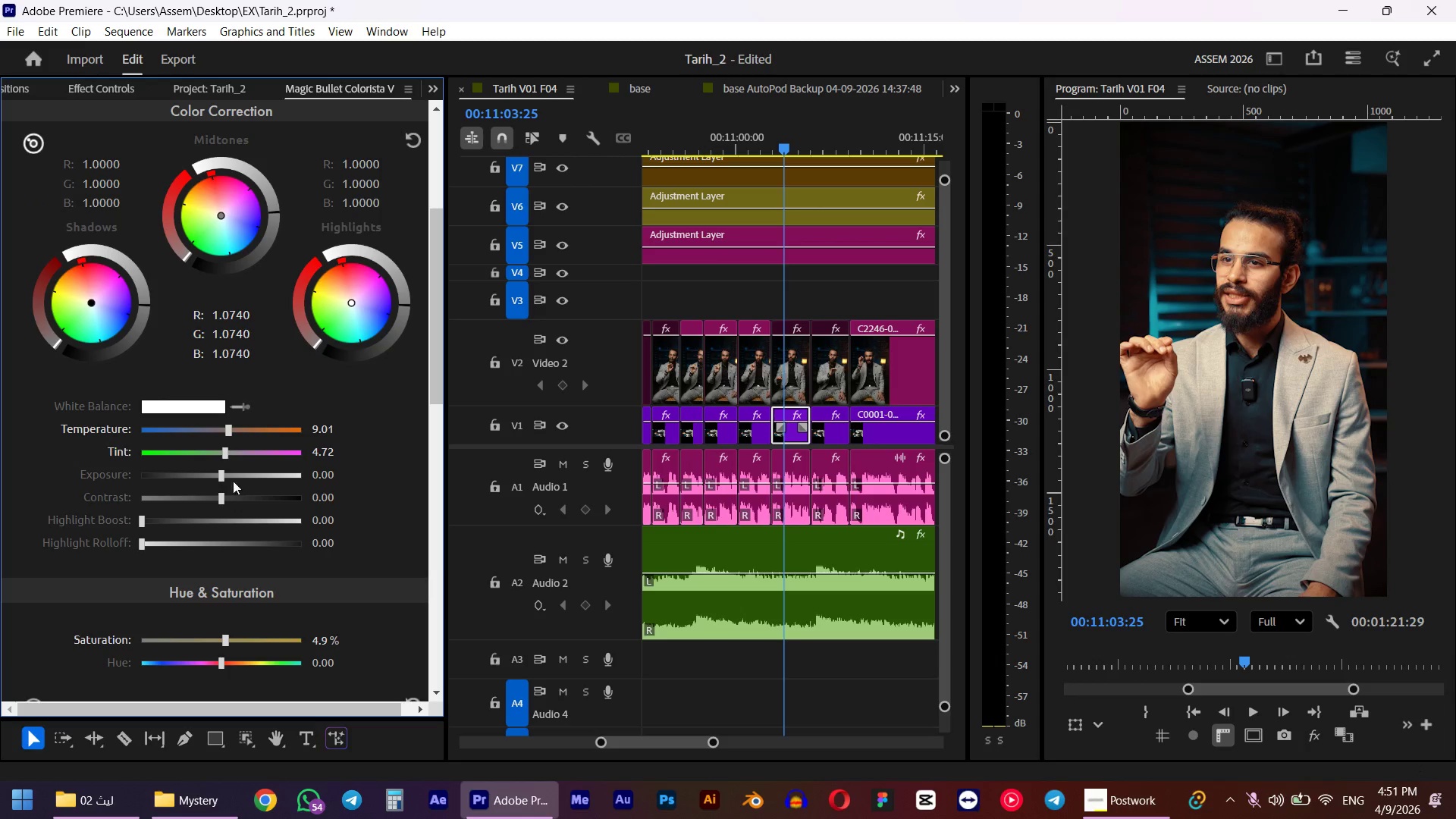 
left_click([332, 470])
 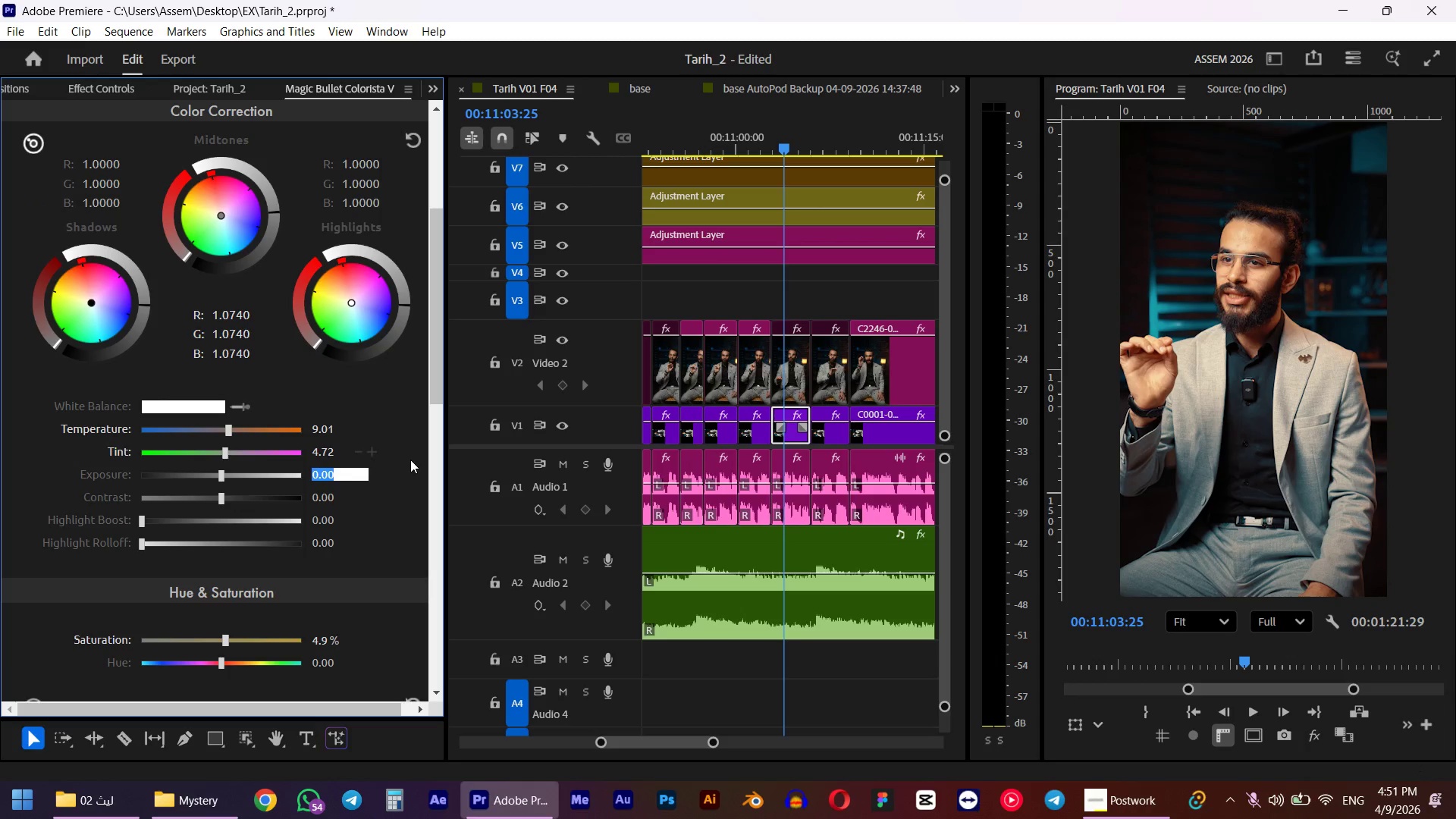 
key(NumpadSubtract)
 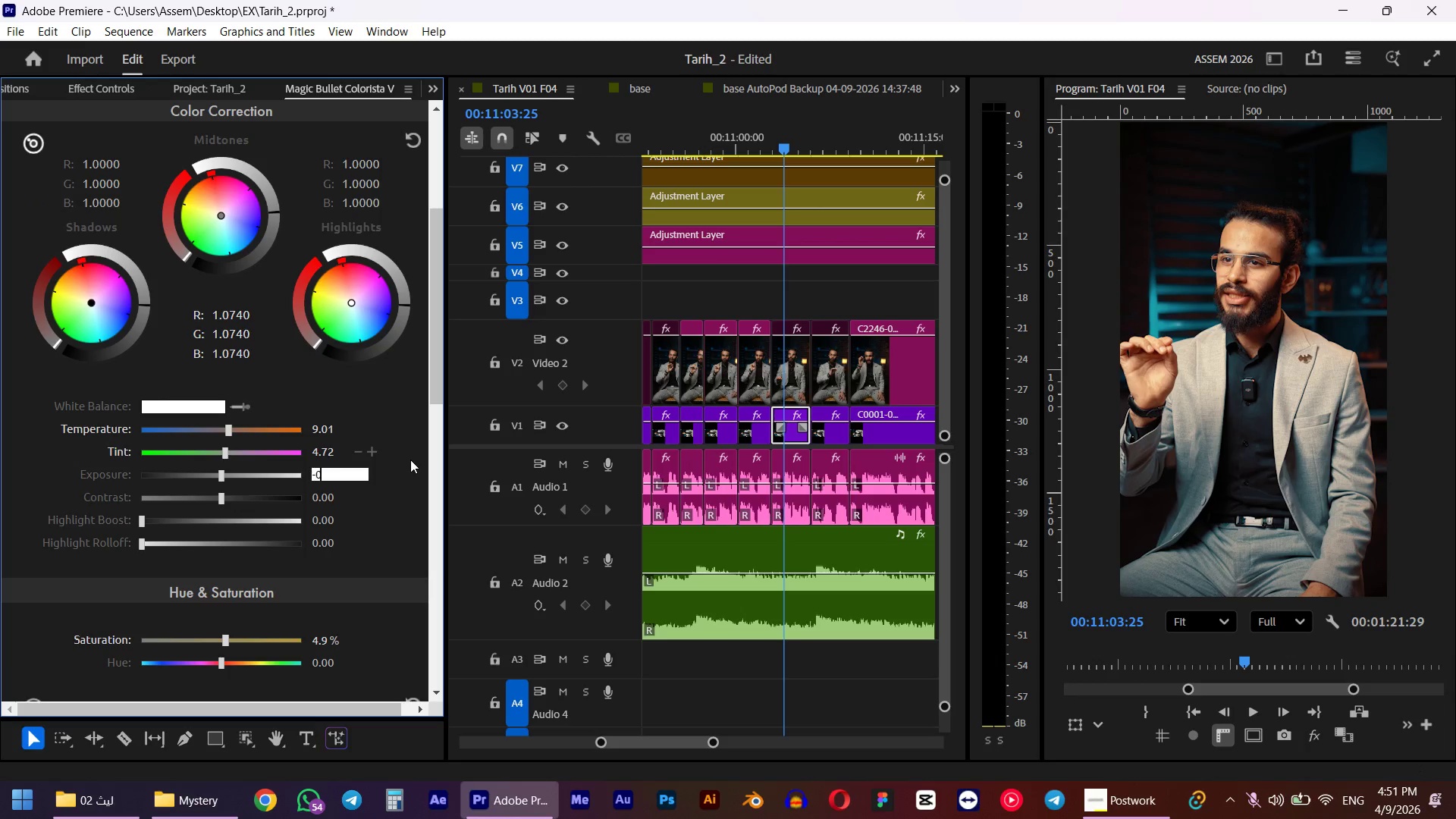 
key(Numpad0)
 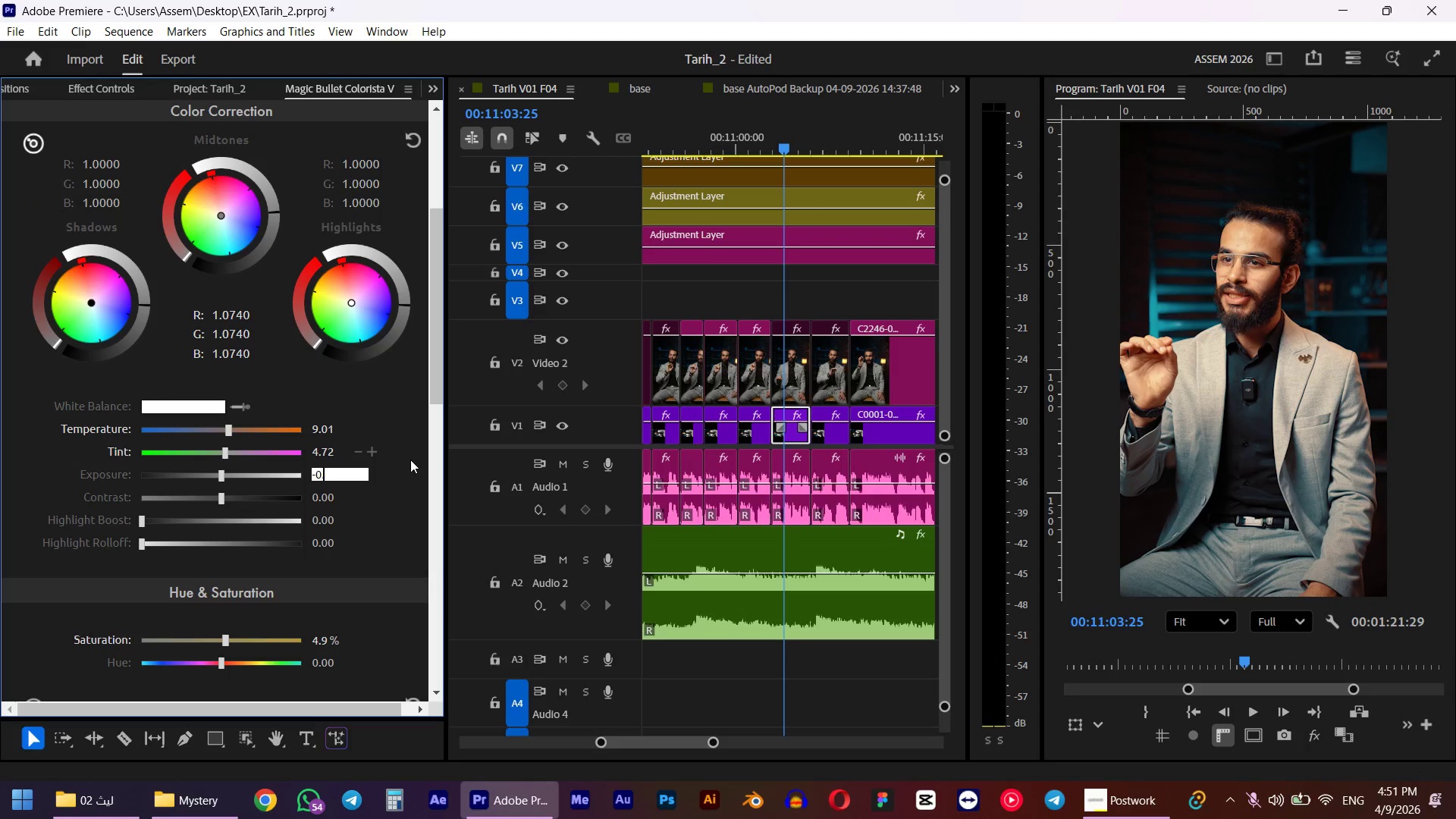 
key(NumpadDecimal)
 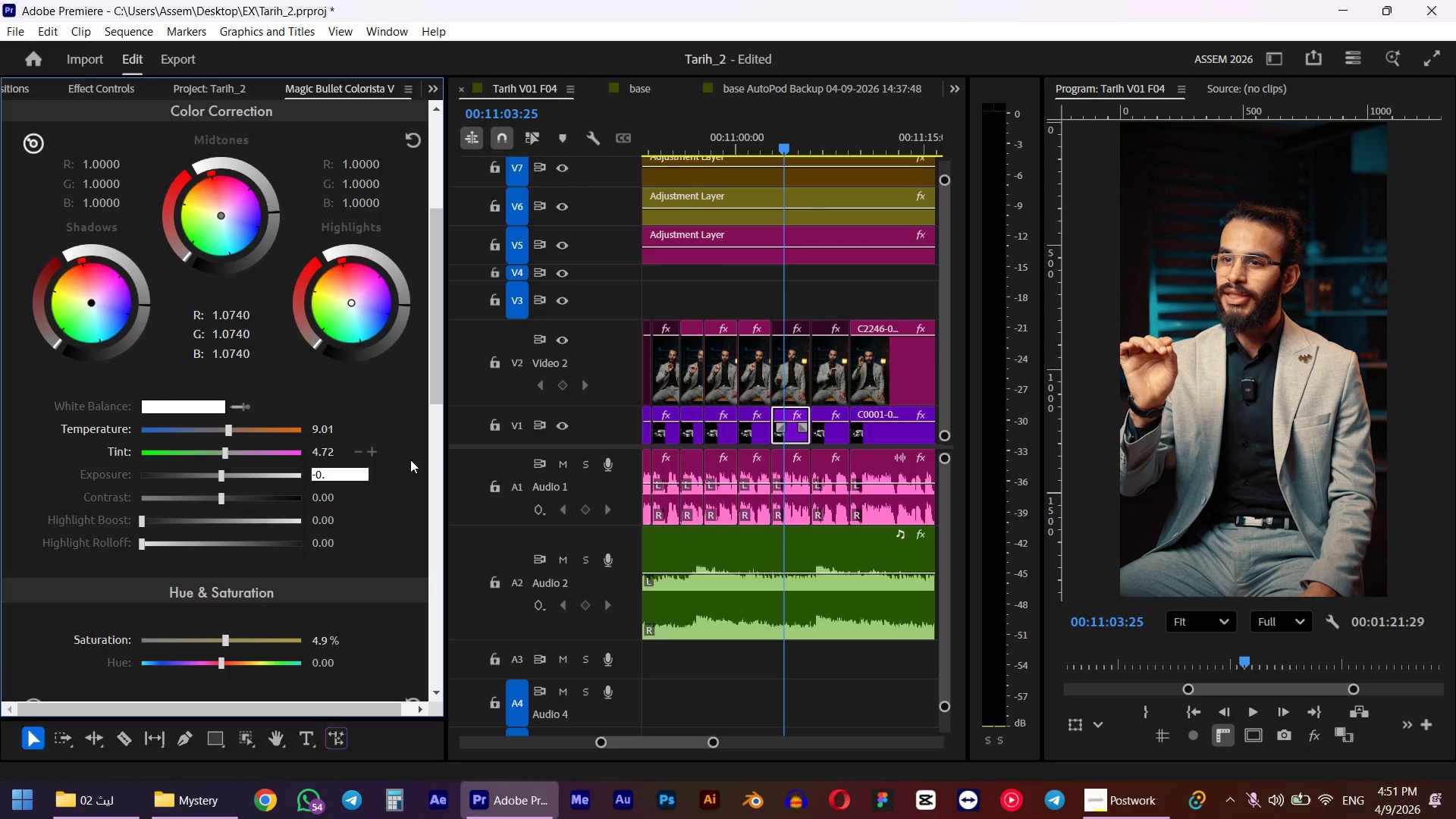 
key(Numpad7)
 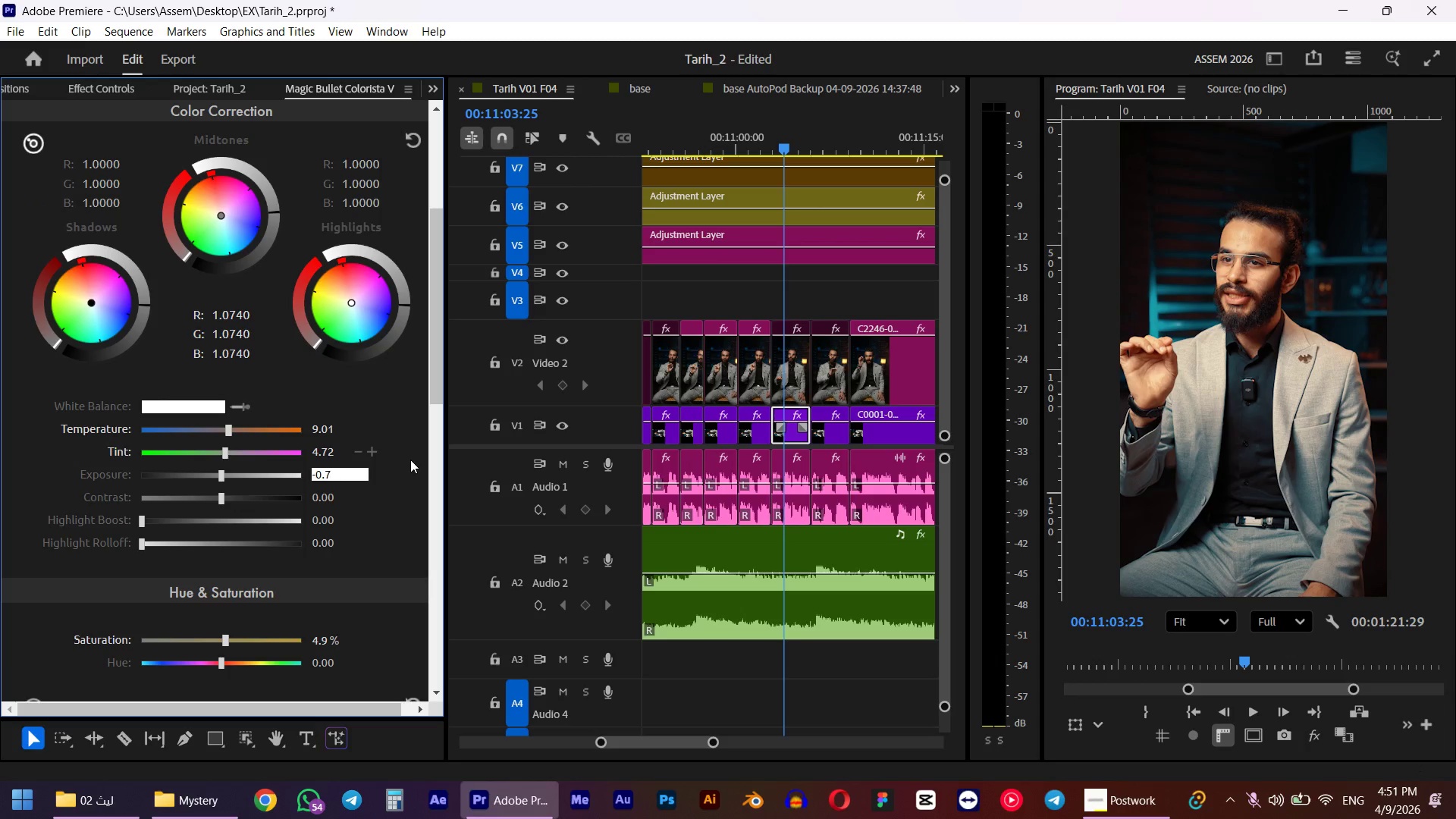 
key(NumpadEnter)
 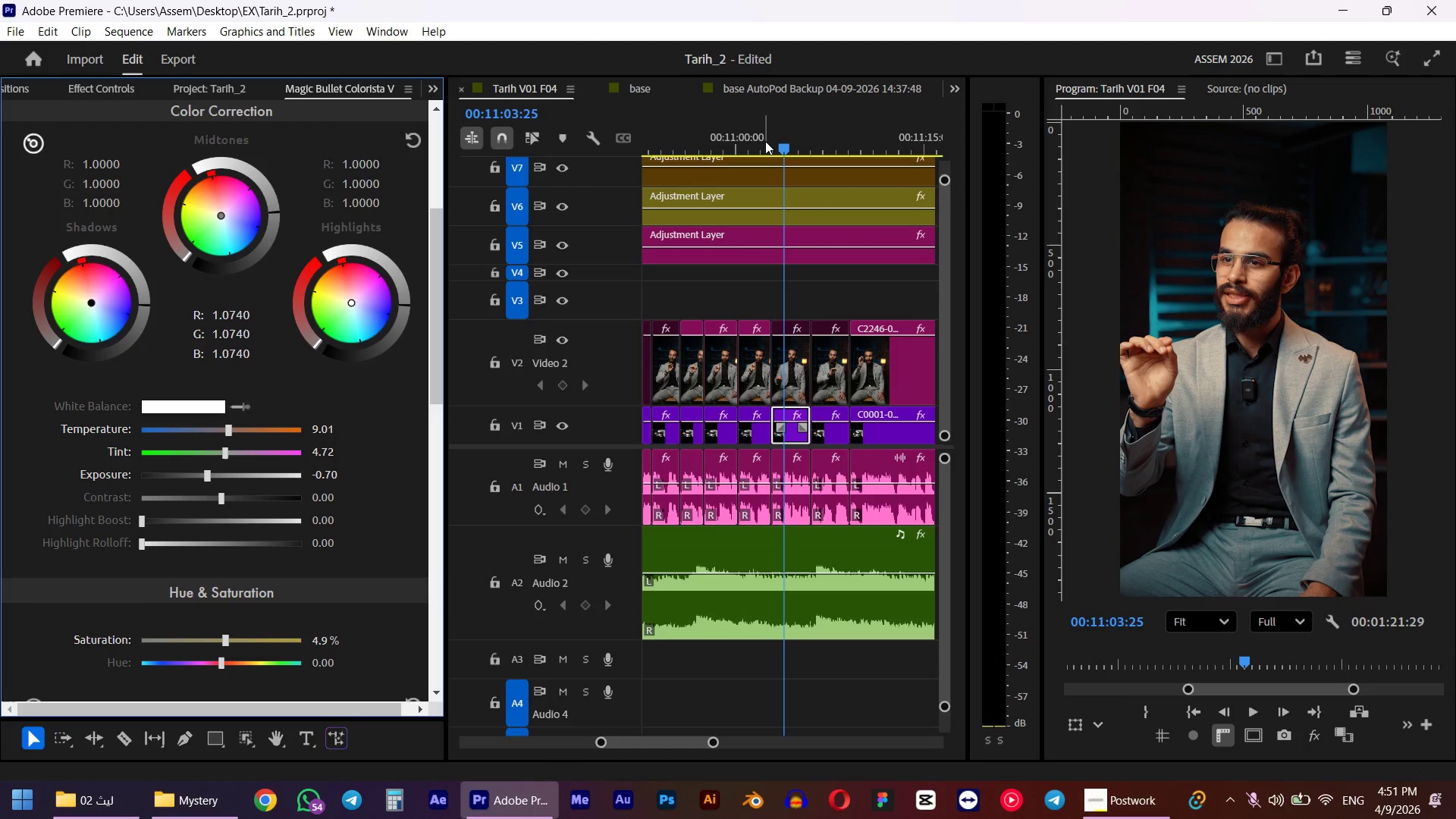 
left_click([753, 143])
 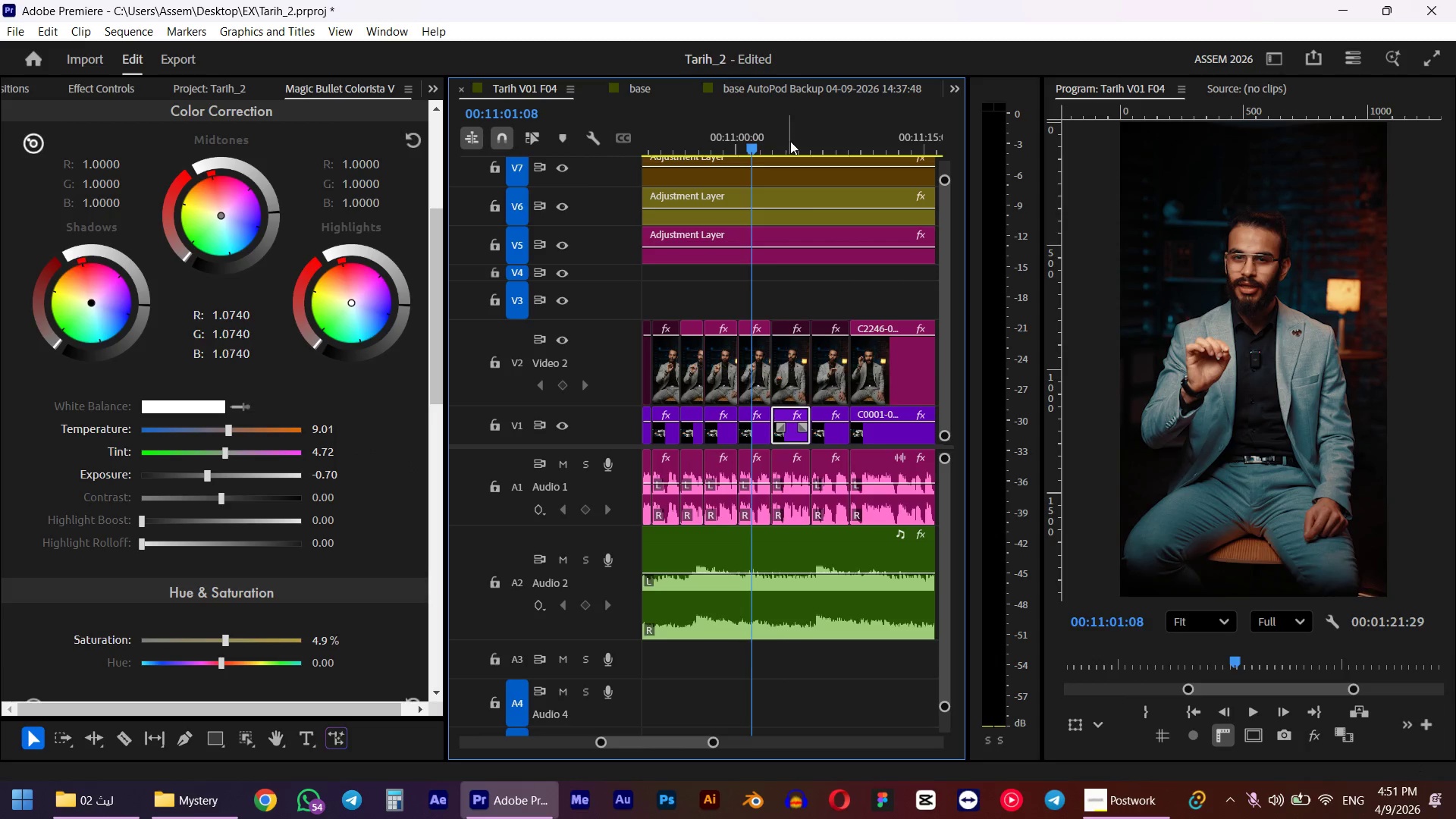 
left_click([799, 139])
 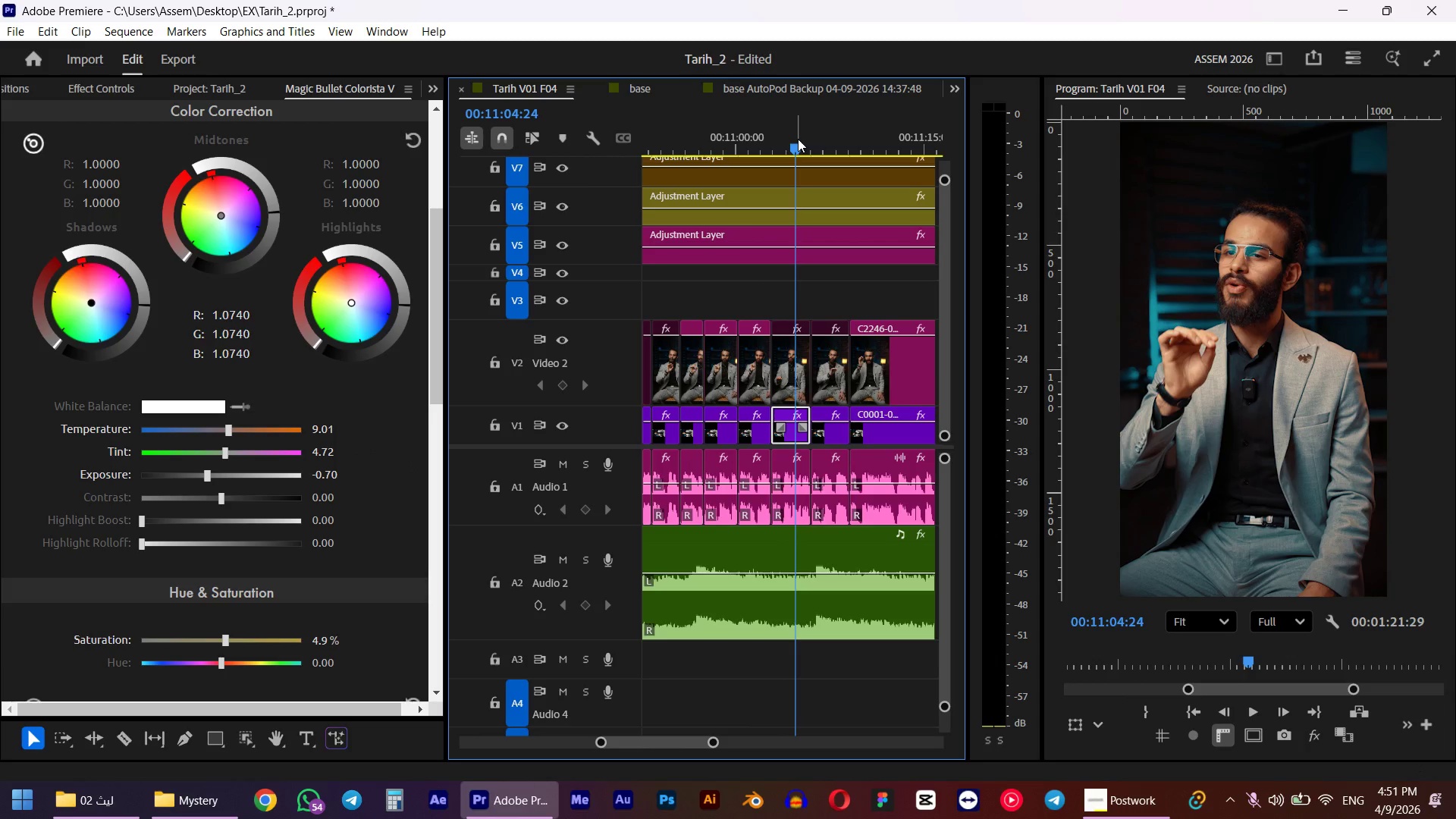 
left_click([761, 133])
 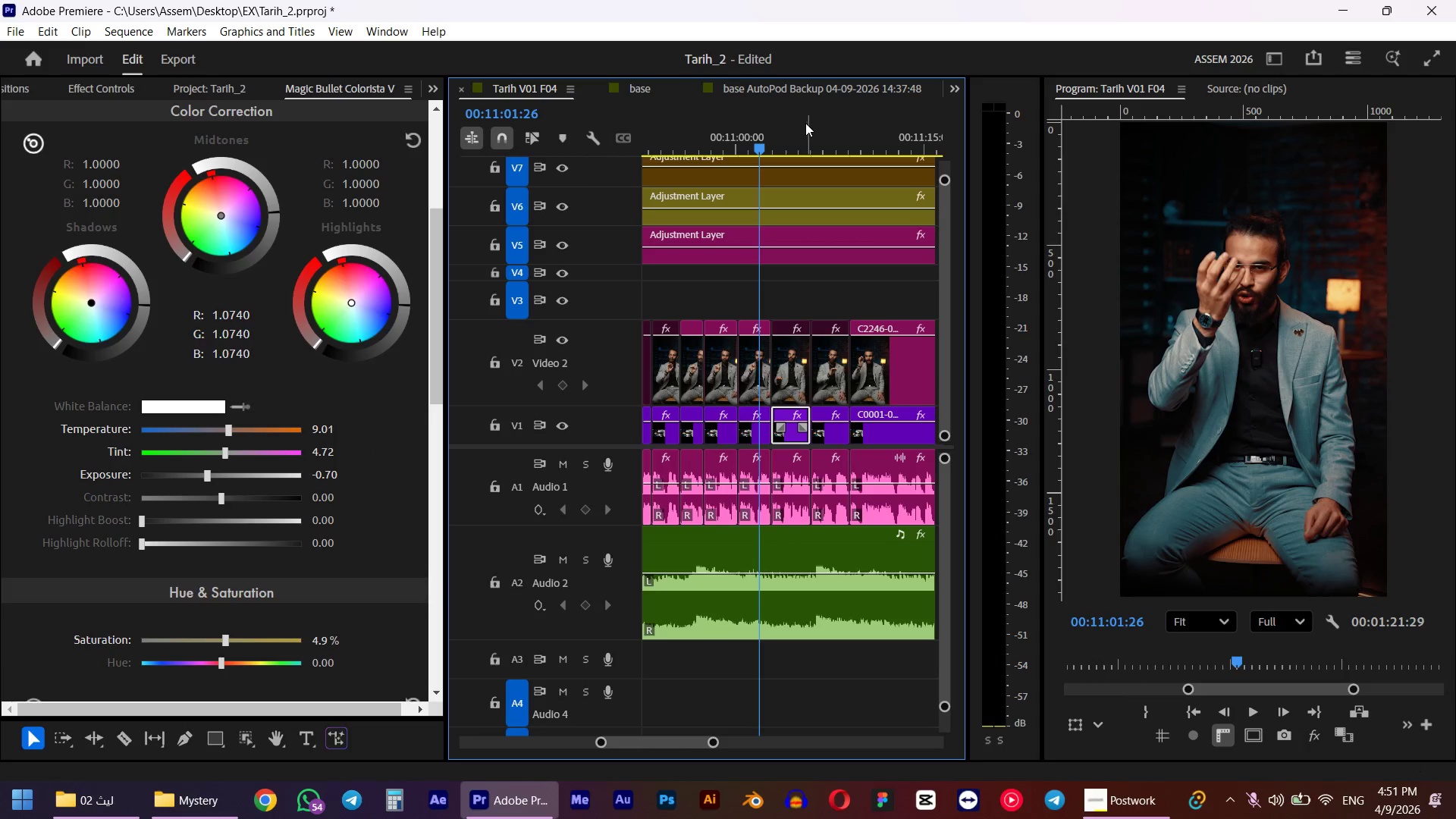 
left_click([795, 135])
 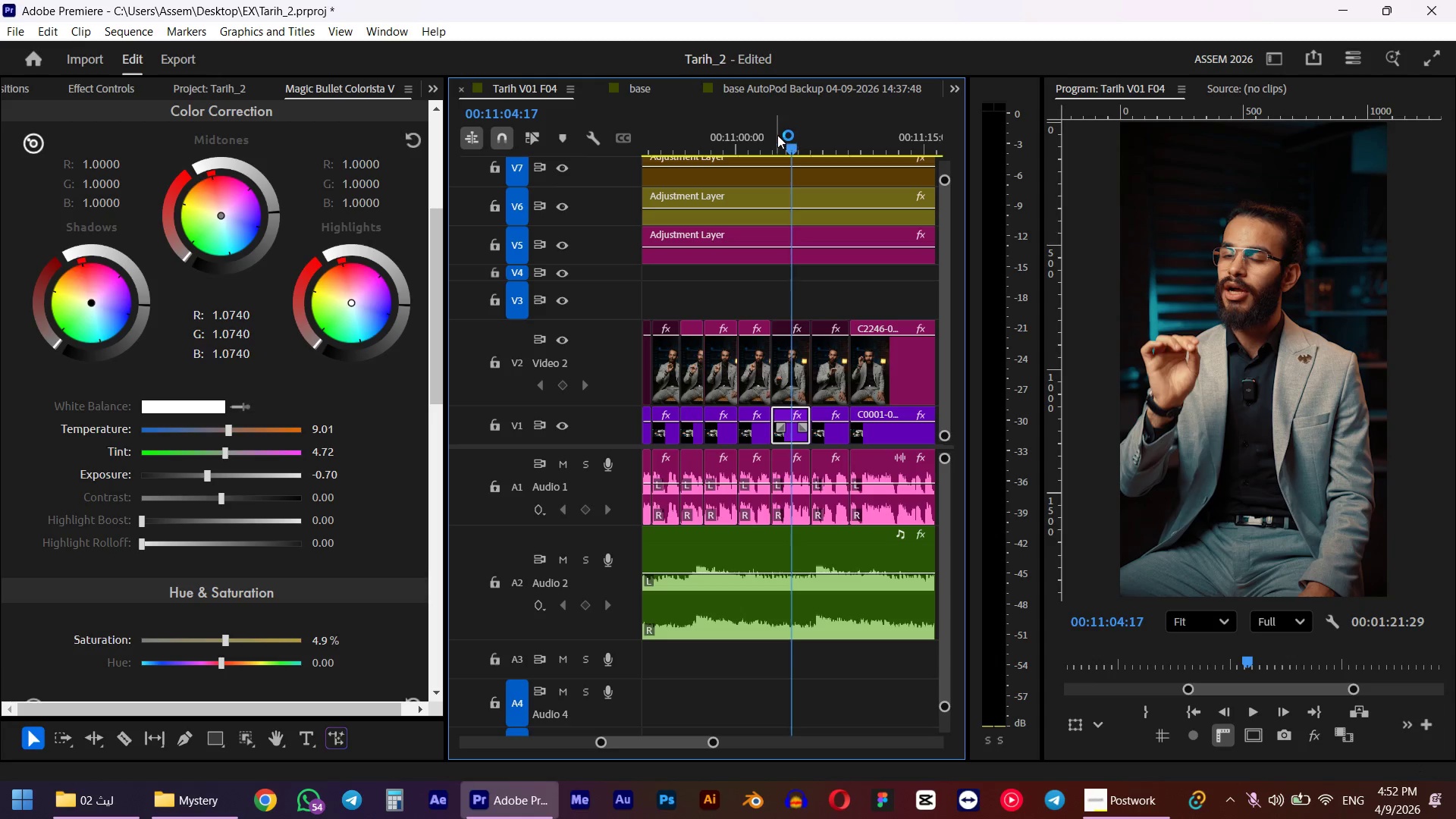 
left_click([755, 135])
 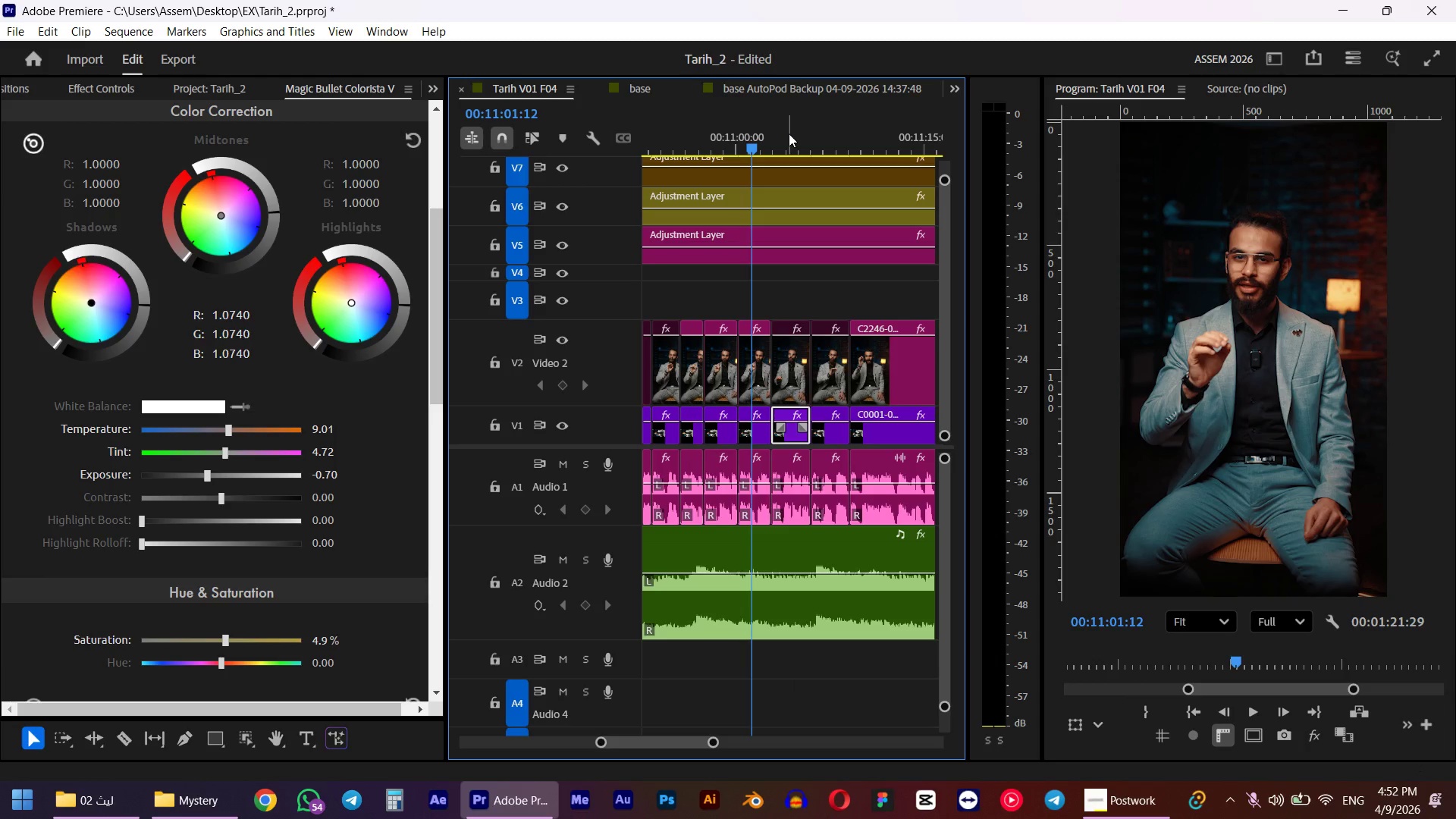 
left_click([789, 133])
 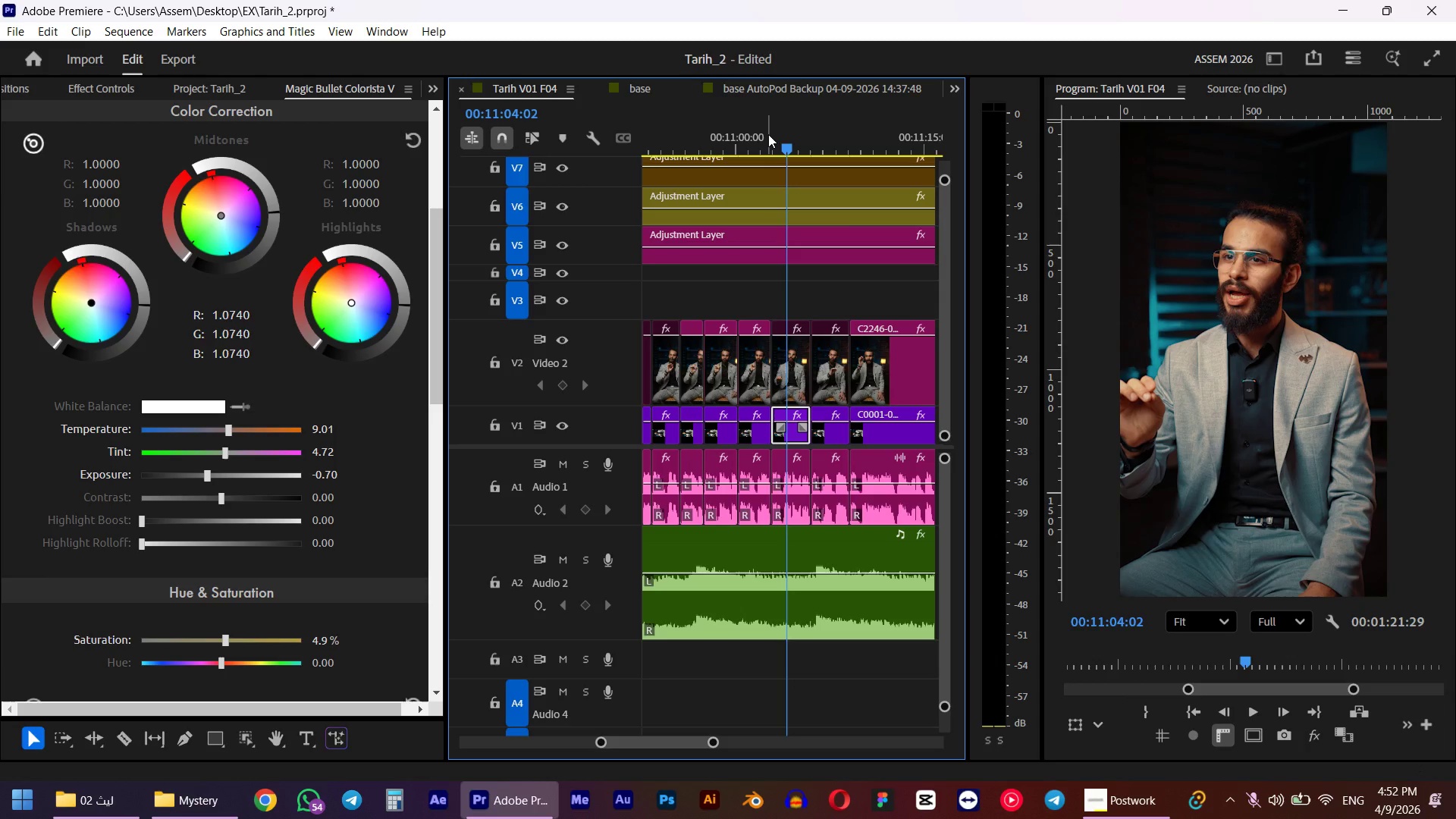 
left_click([768, 134])
 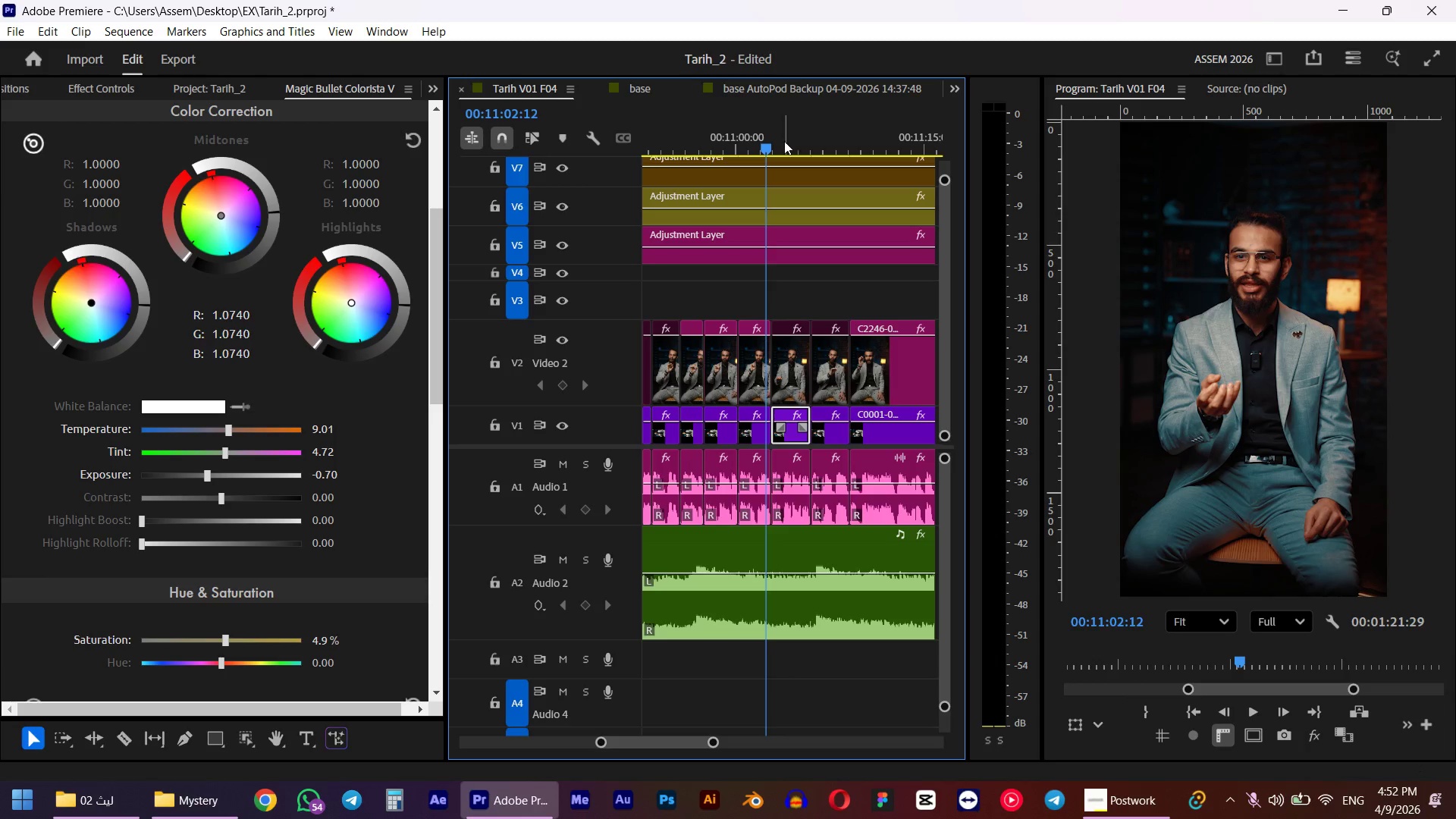 
left_click([786, 143])
 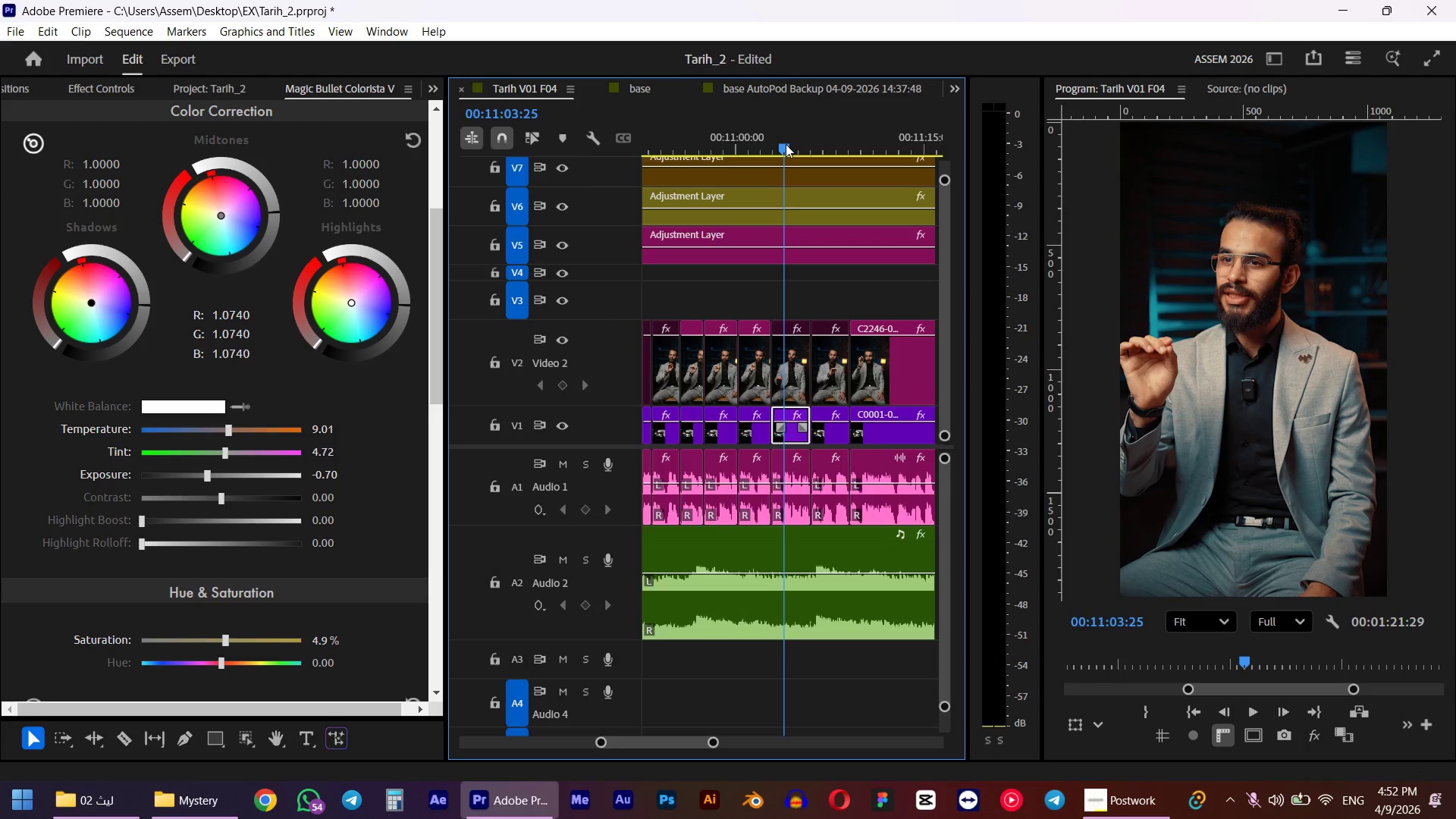 
left_click([748, 142])
 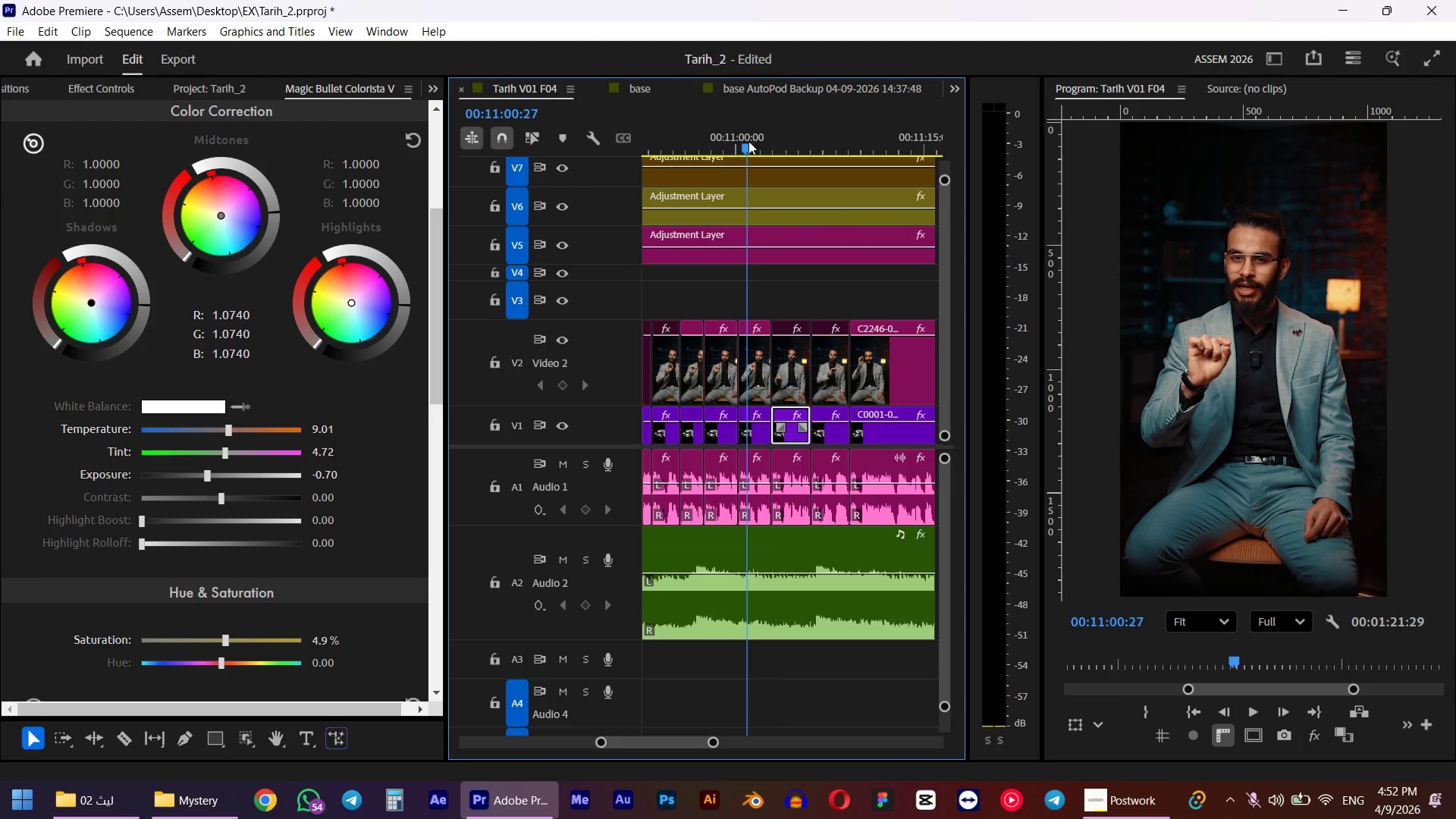 
key(Space)
 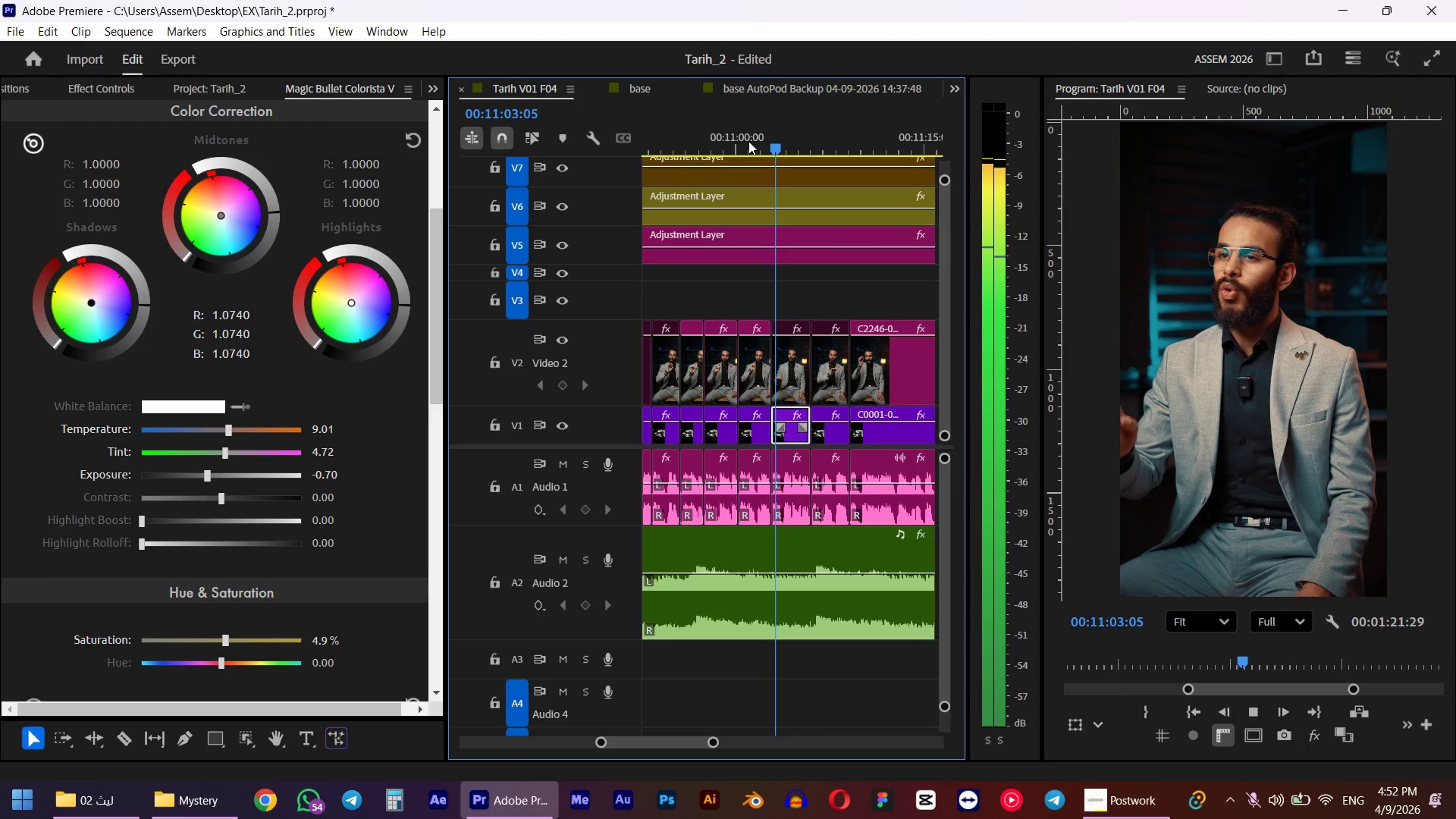 
key(Space)
 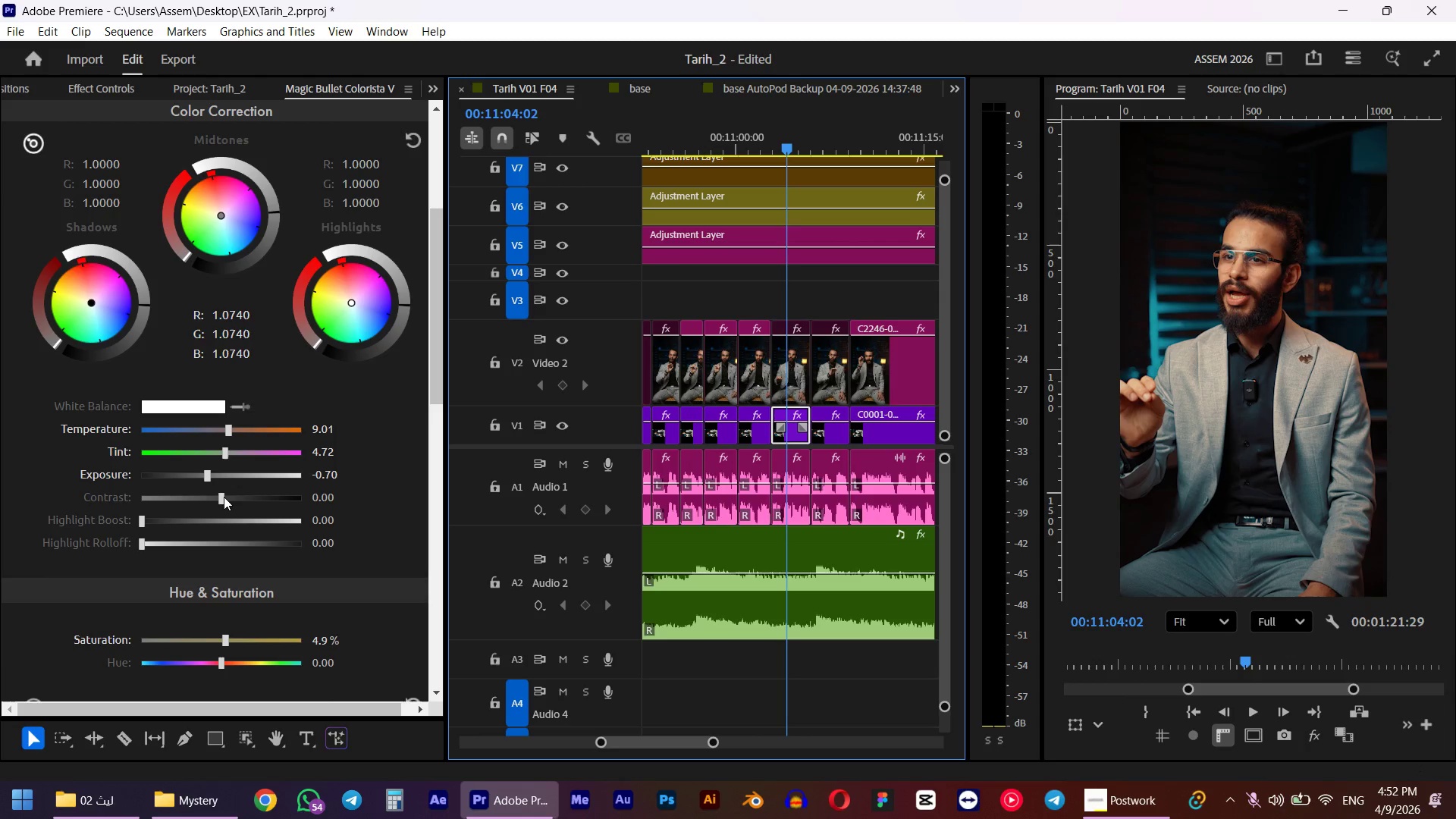 
scroll: coordinate [39, 527], scroll_direction: down, amount: 13.0
 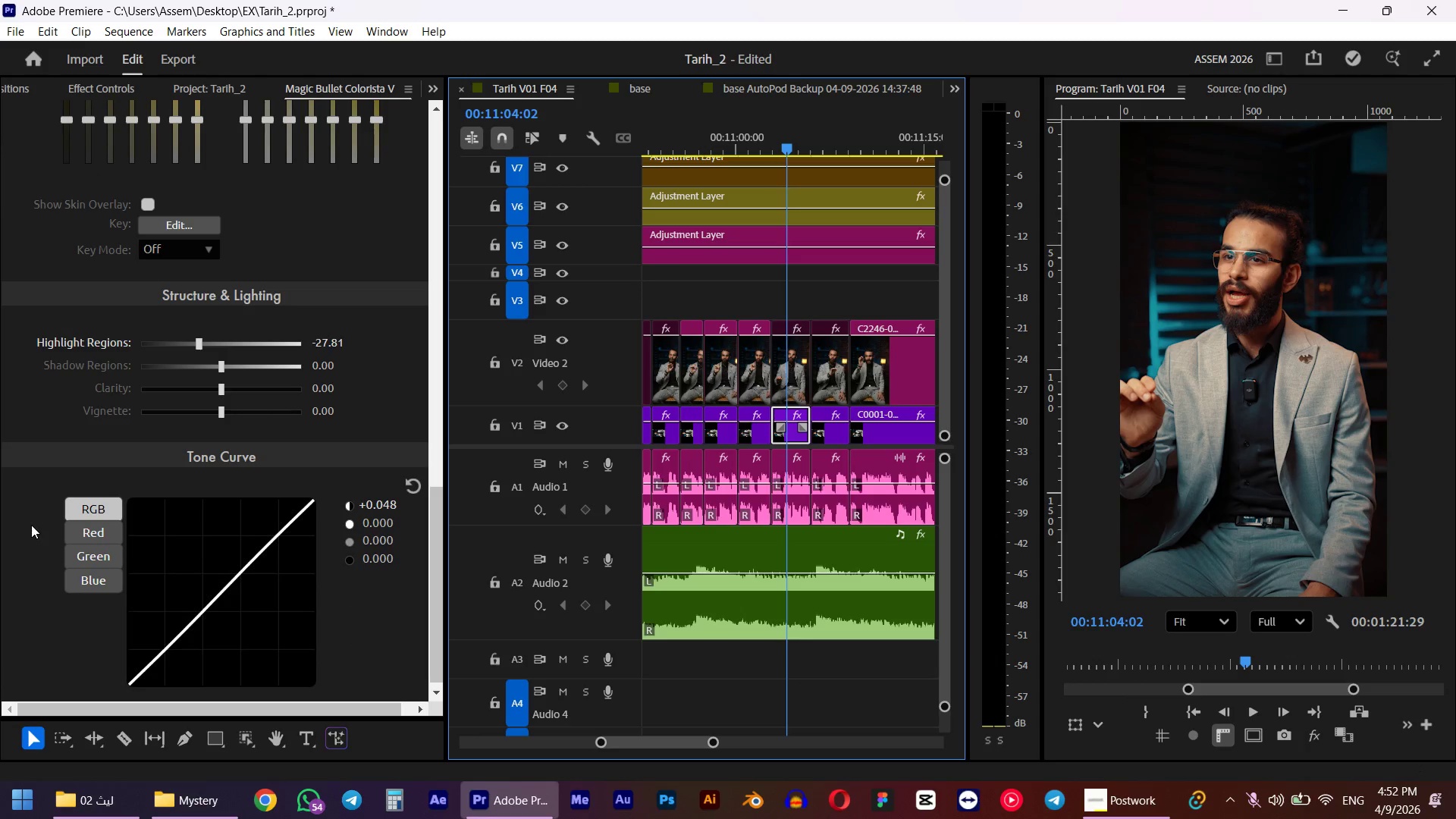 
scroll: coordinate [31, 524], scroll_direction: up, amount: 7.0
 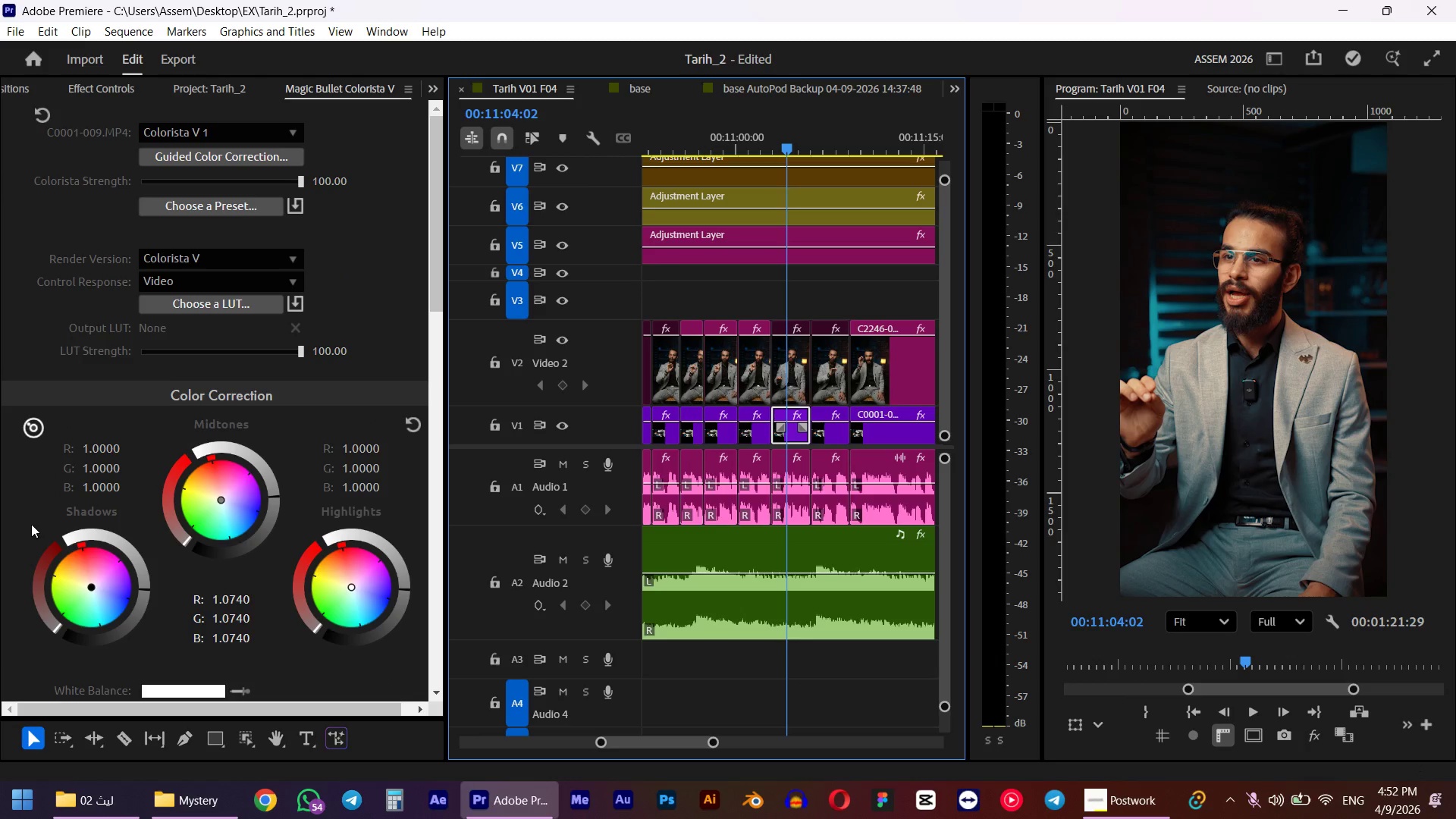 
scroll: coordinate [31, 524], scroll_direction: down, amount: 5.0
 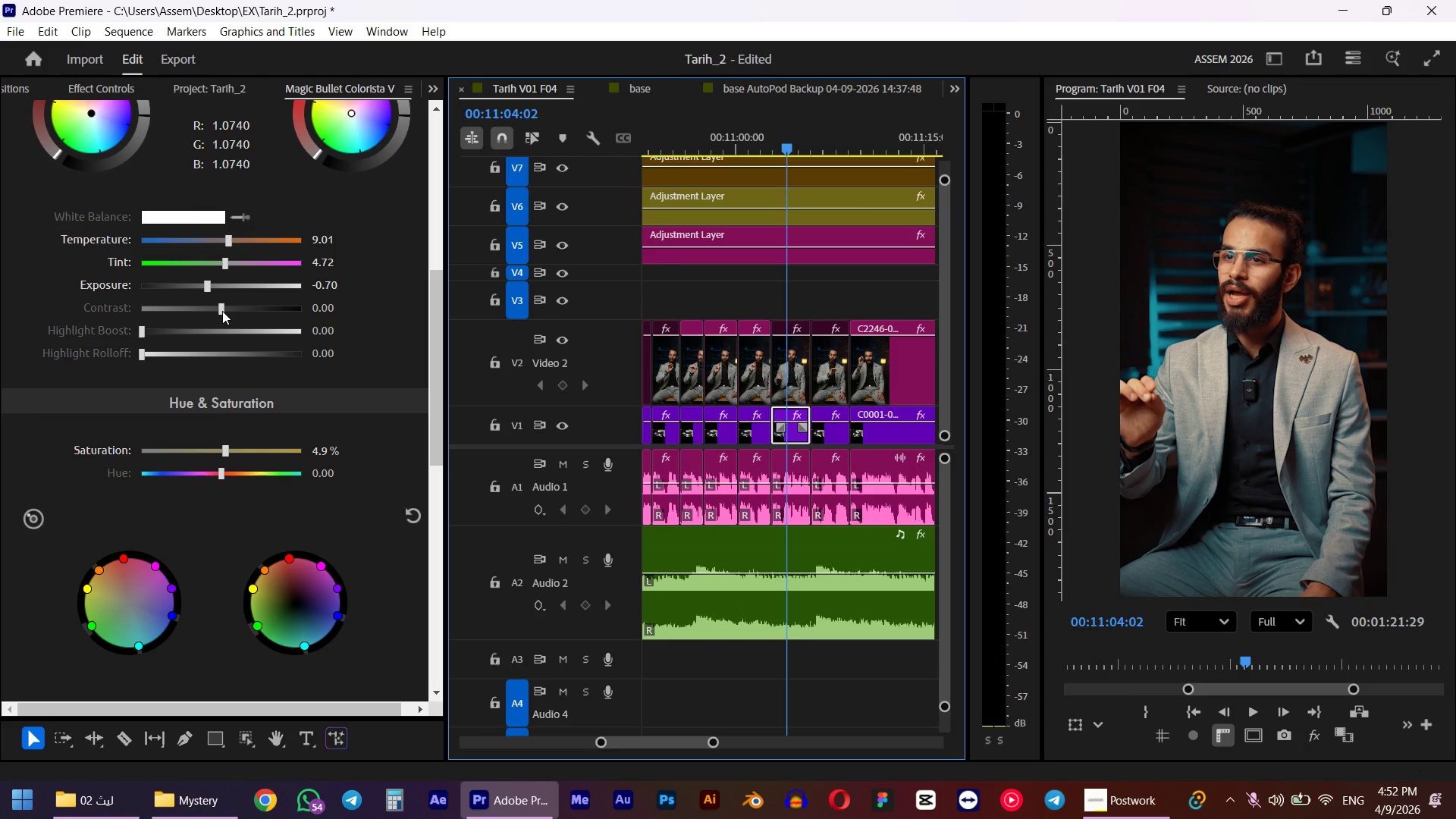 
left_click([330, 290])
 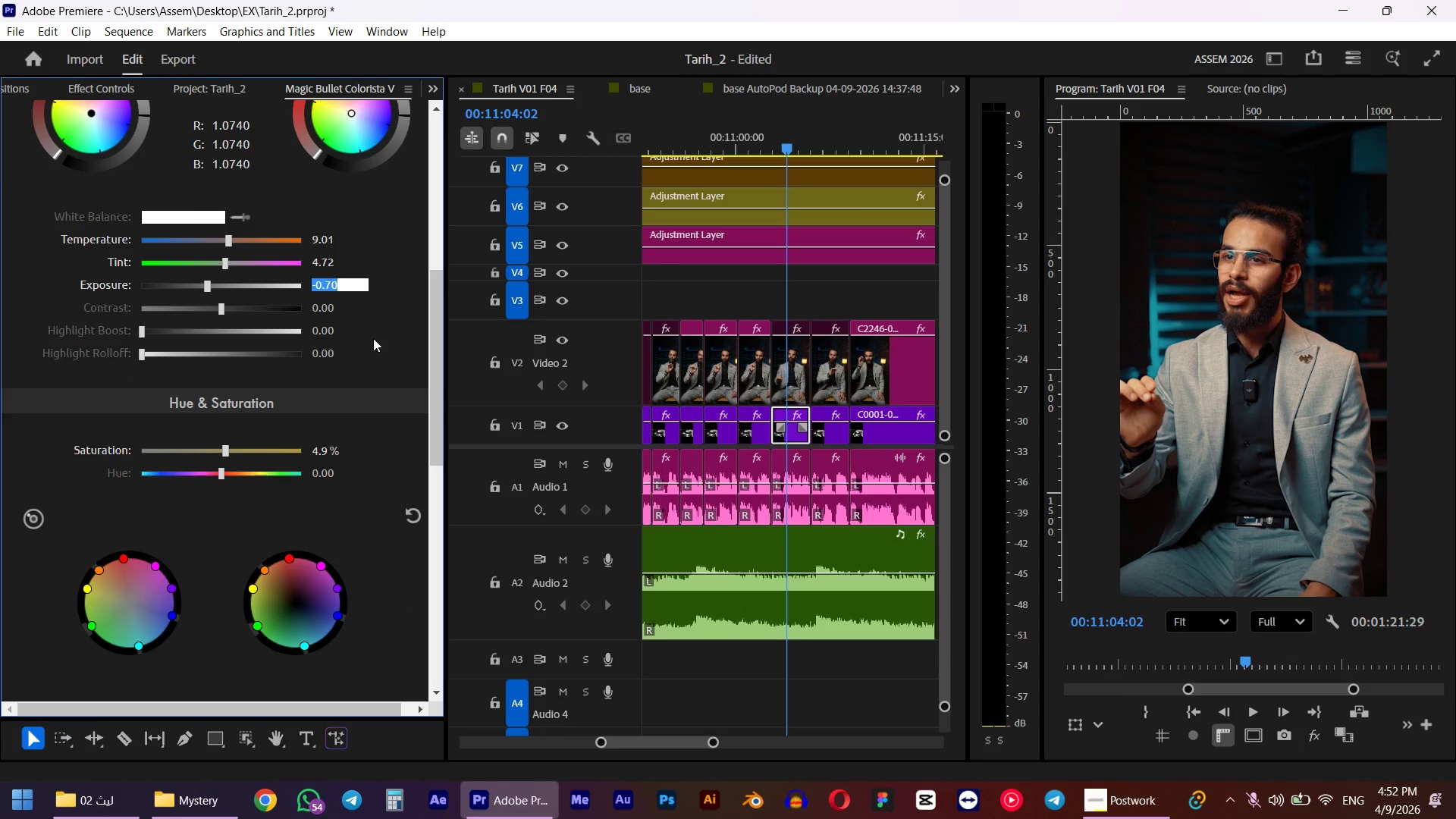 
key(NumpadSubtract)
 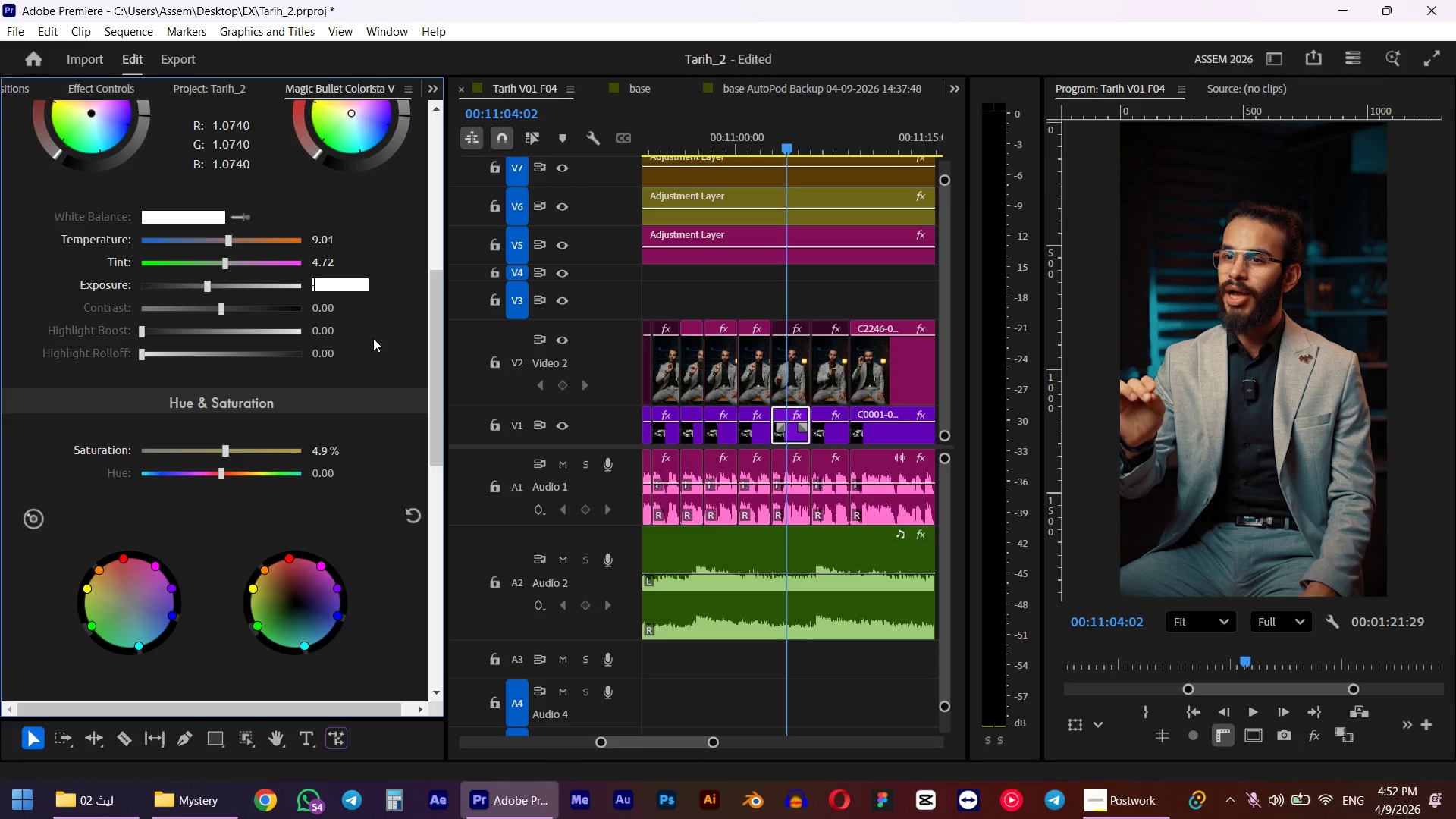 
key(Numpad0)
 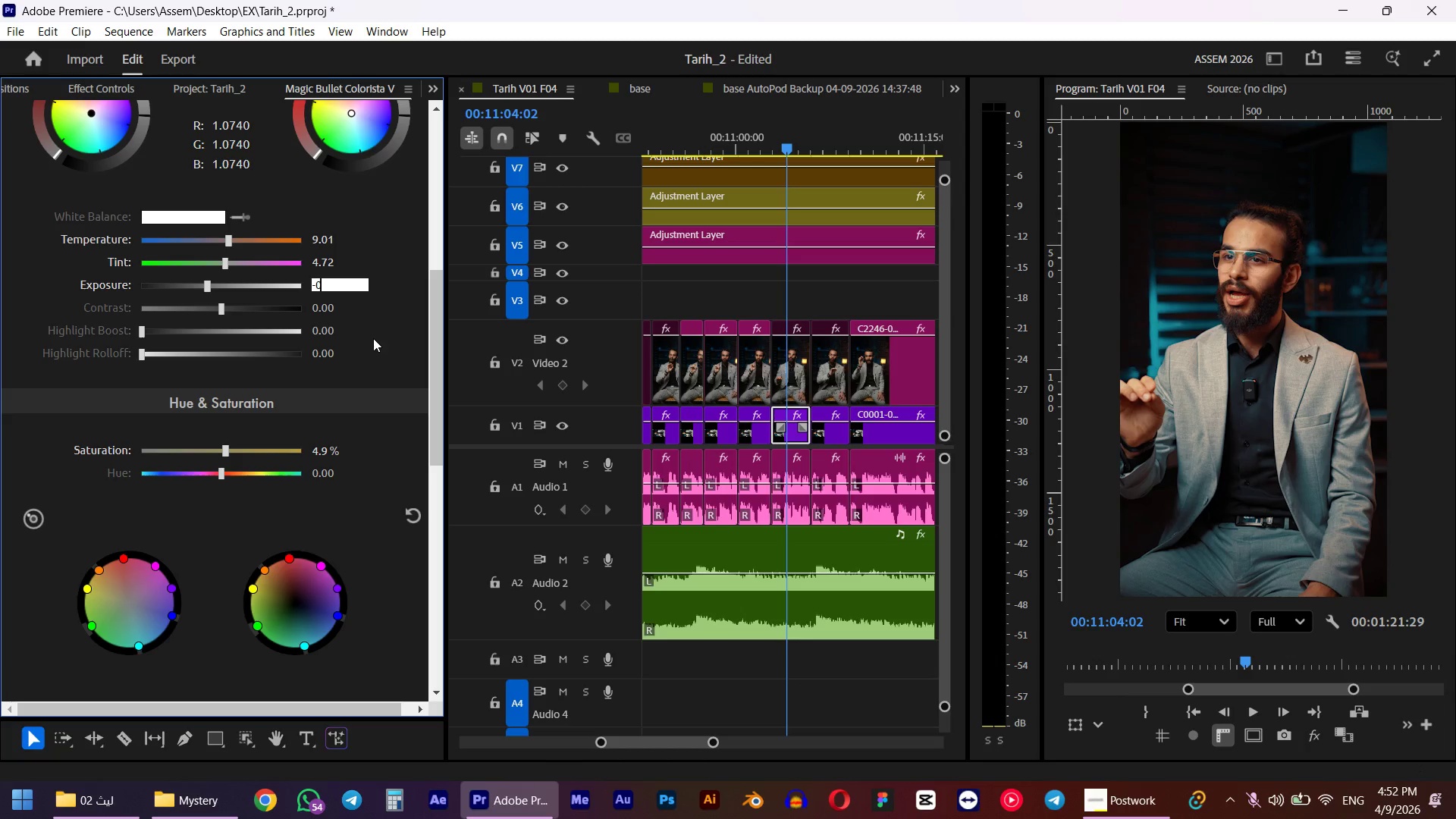 
key(Numpad1)
 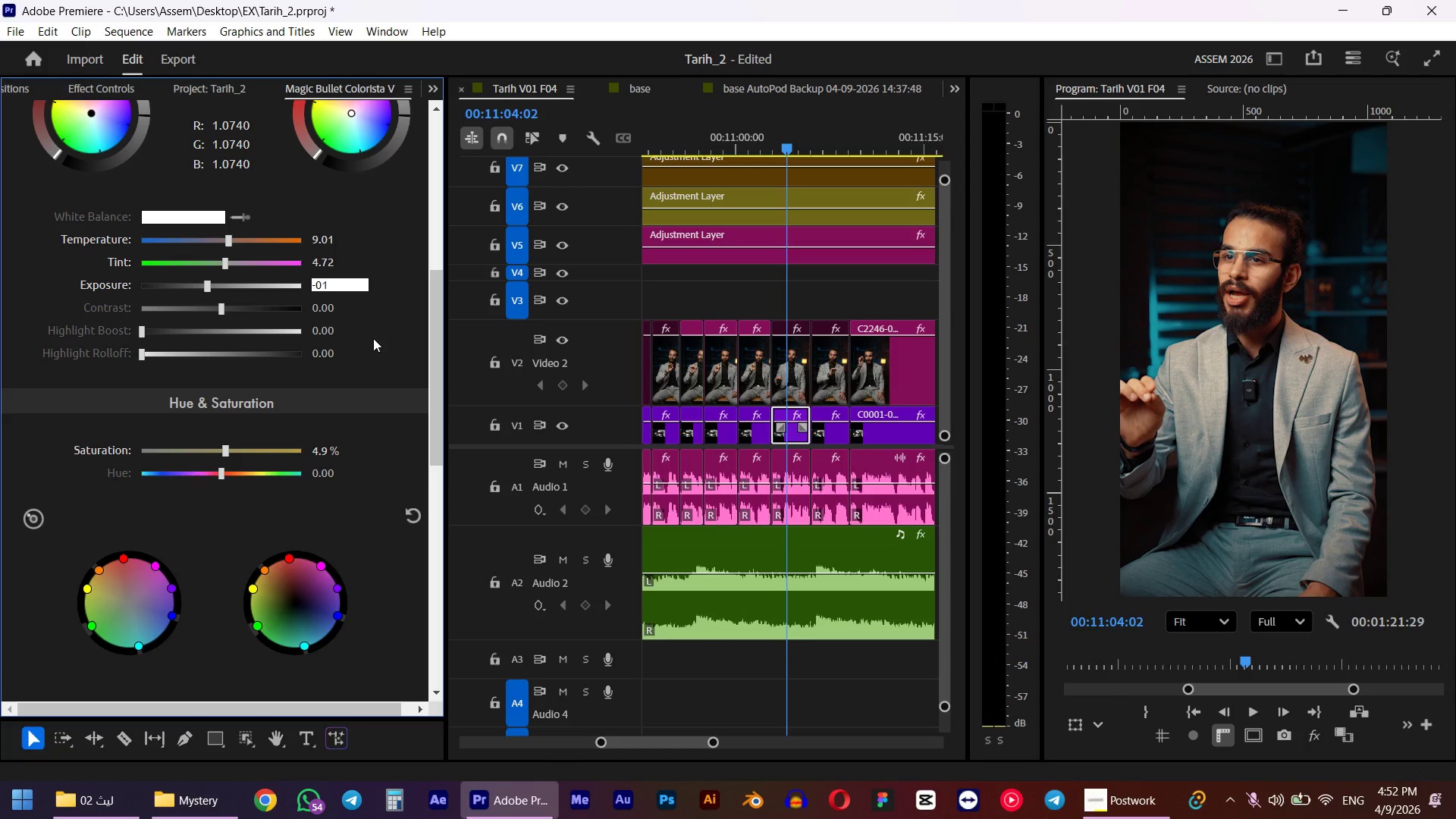 
key(NumpadSubtract)
 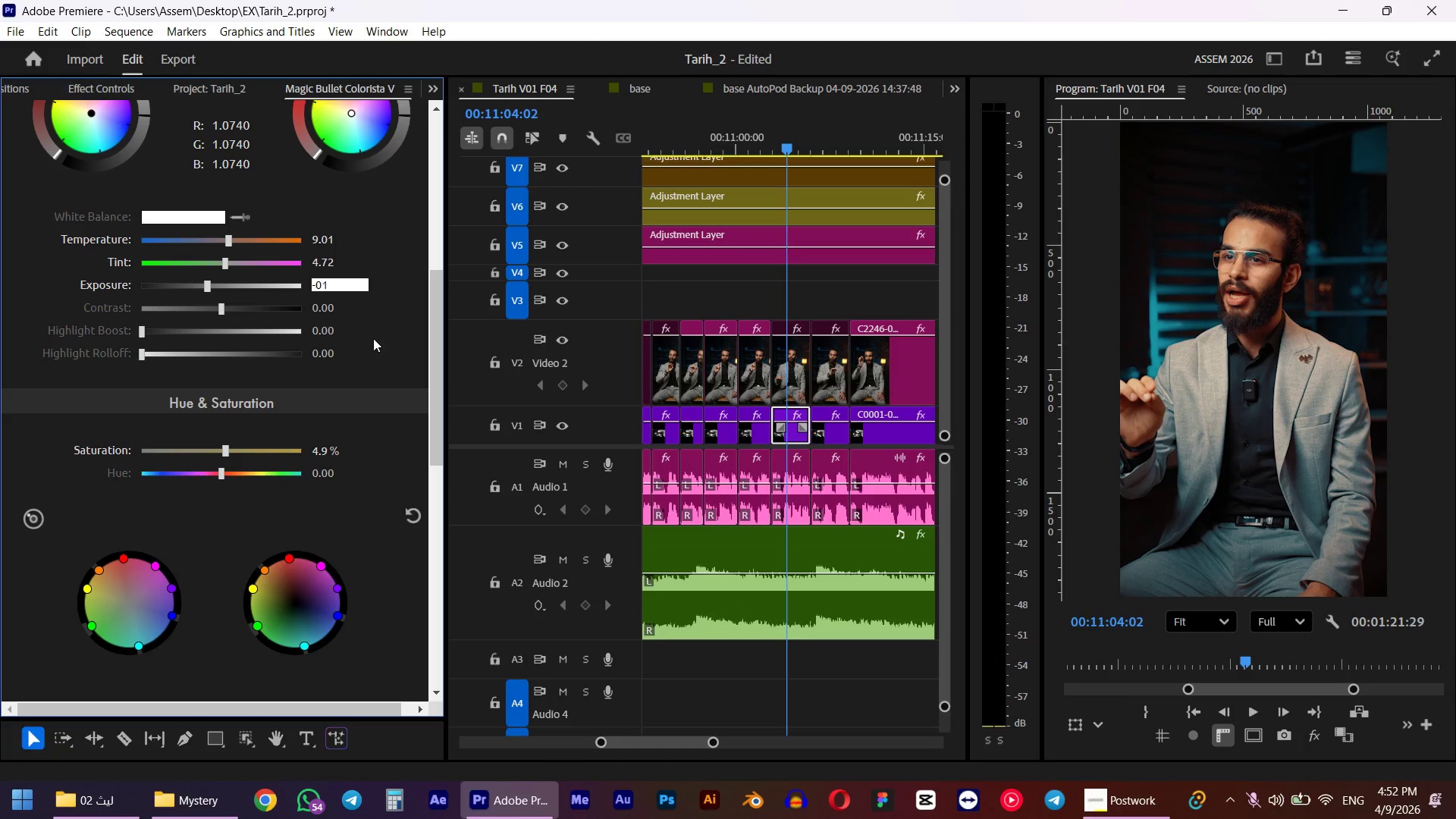 
key(NumpadDecimal)
 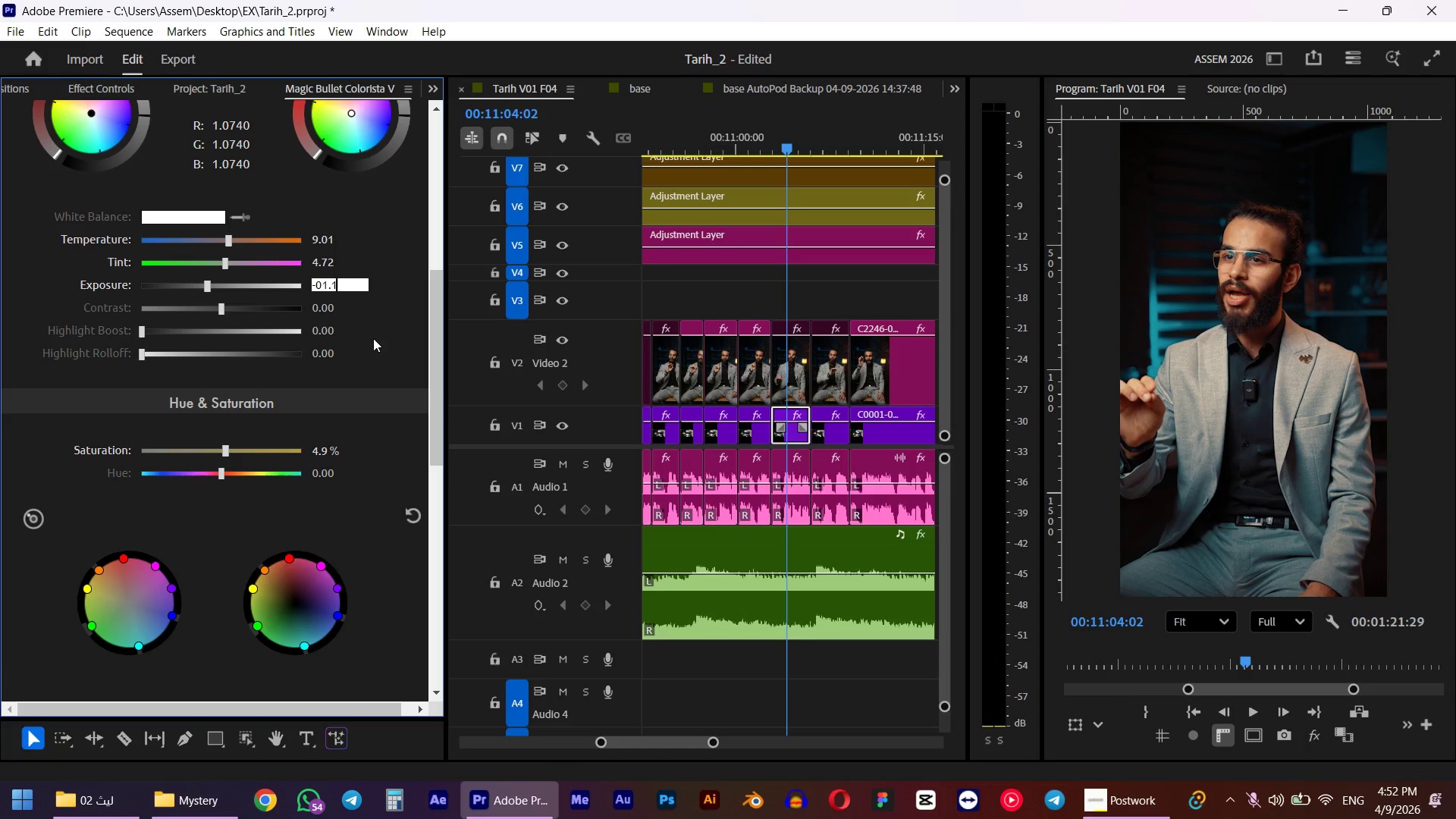 
key(Numpad1)
 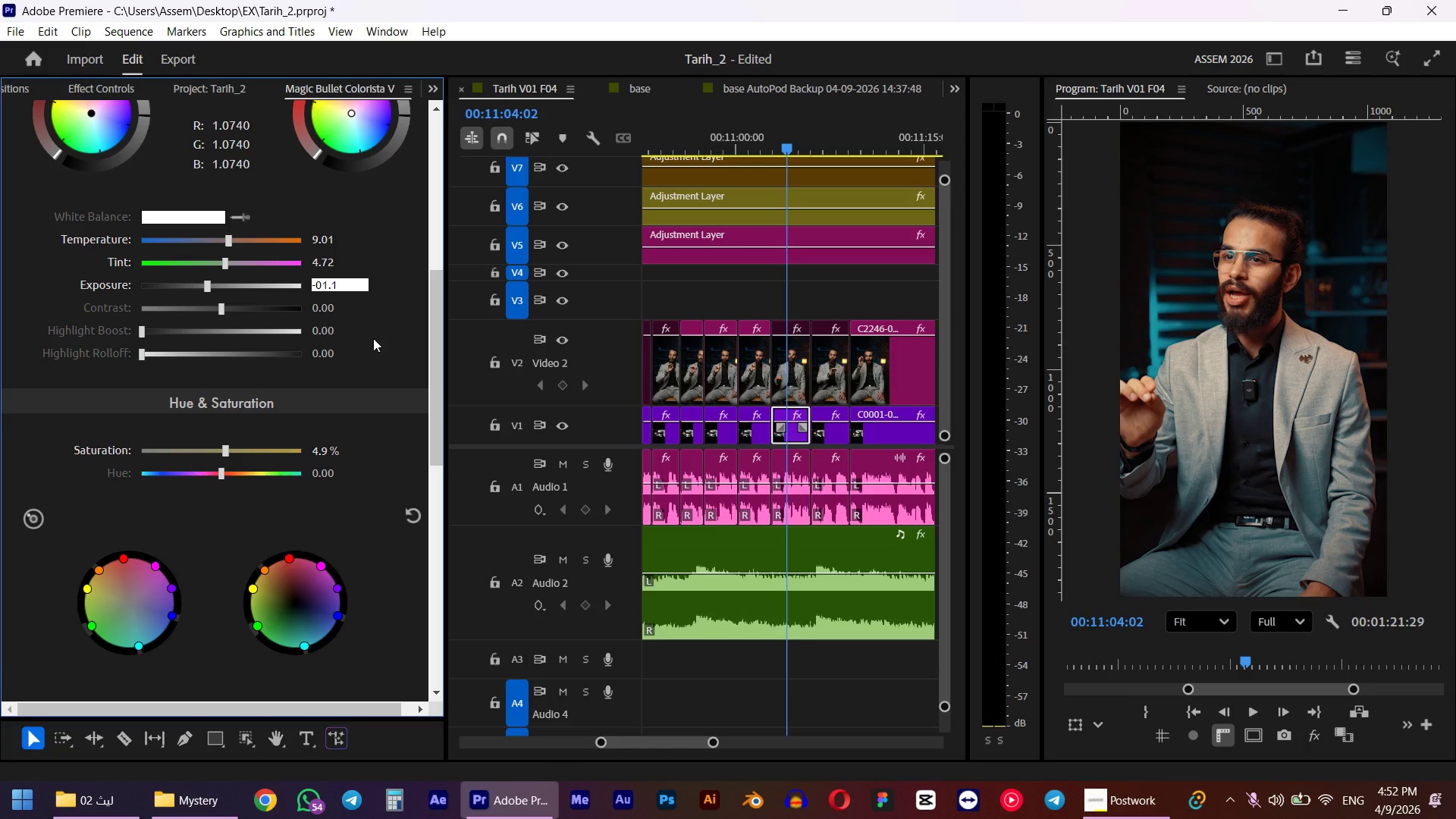 
key(Backspace)
 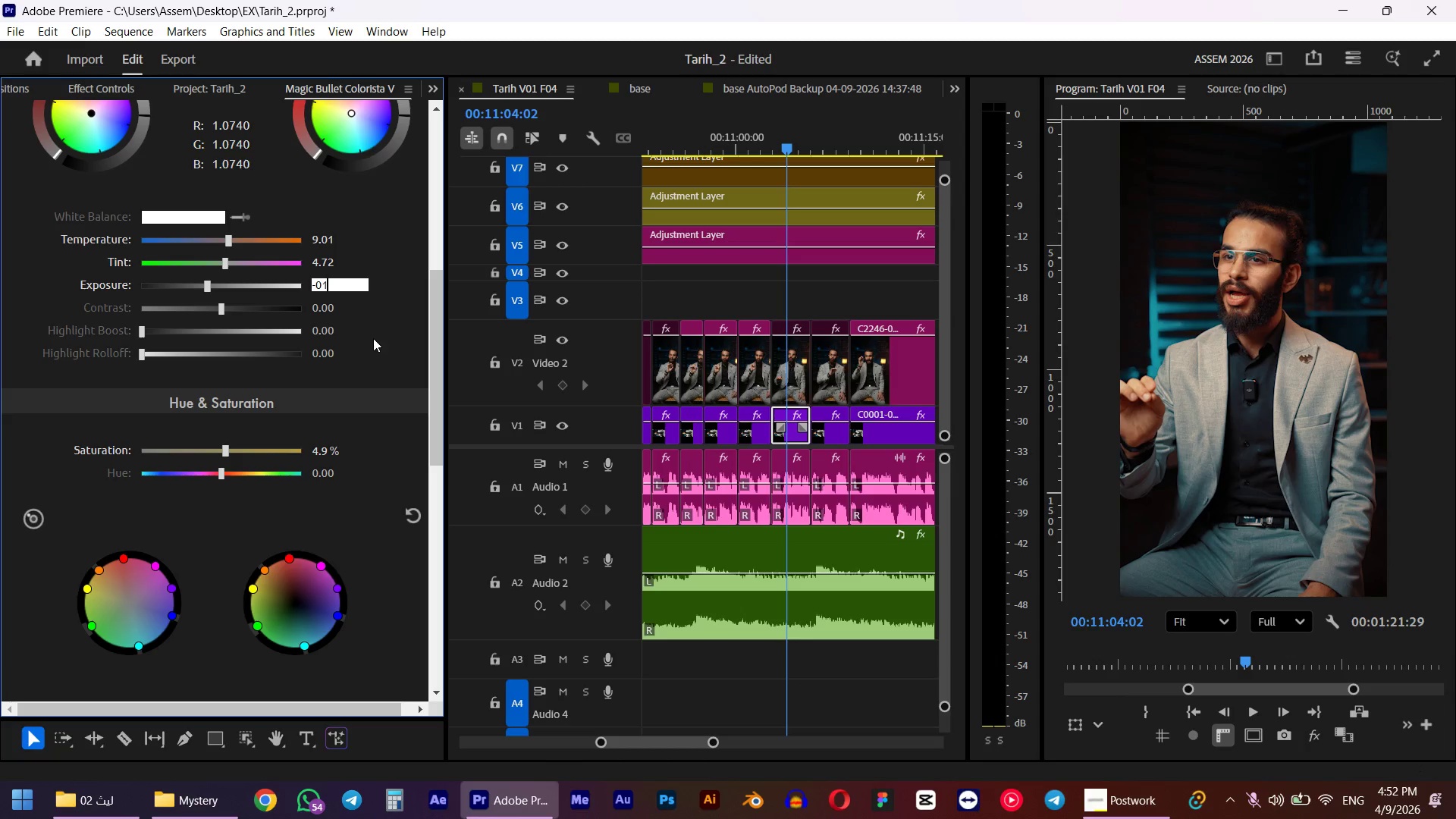 
key(Backspace)
 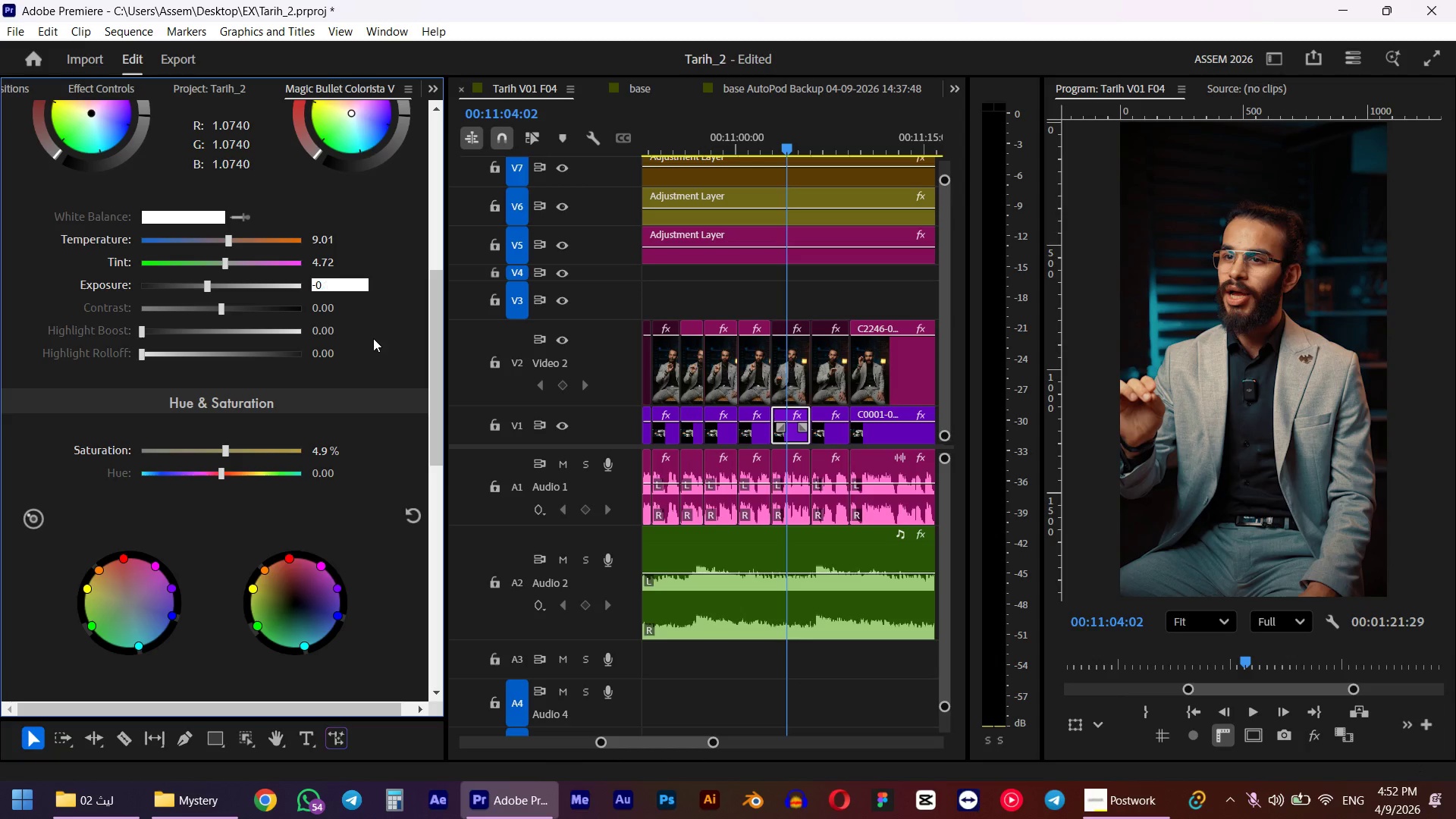 
key(Backspace)
 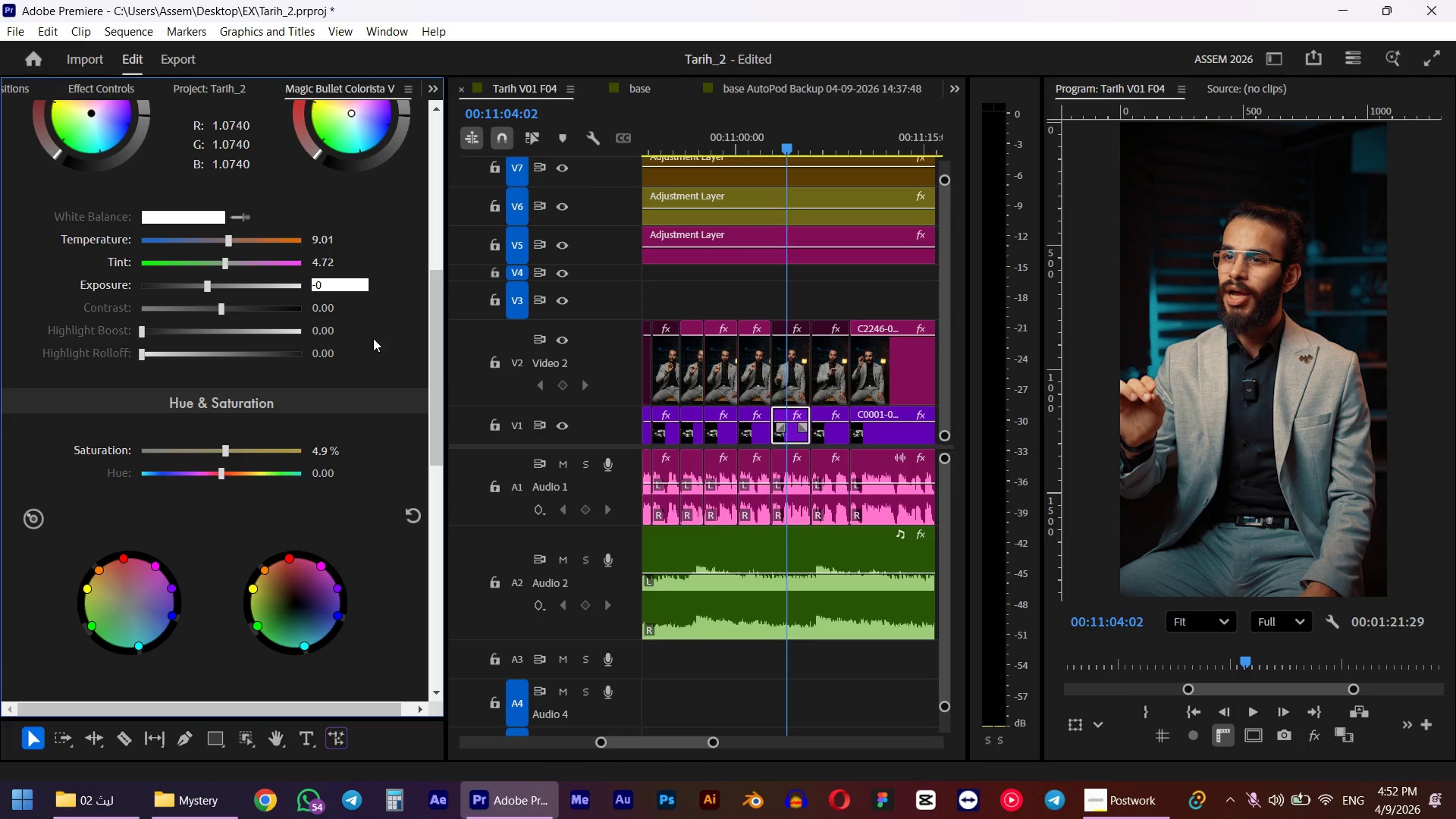 
key(Backspace)
 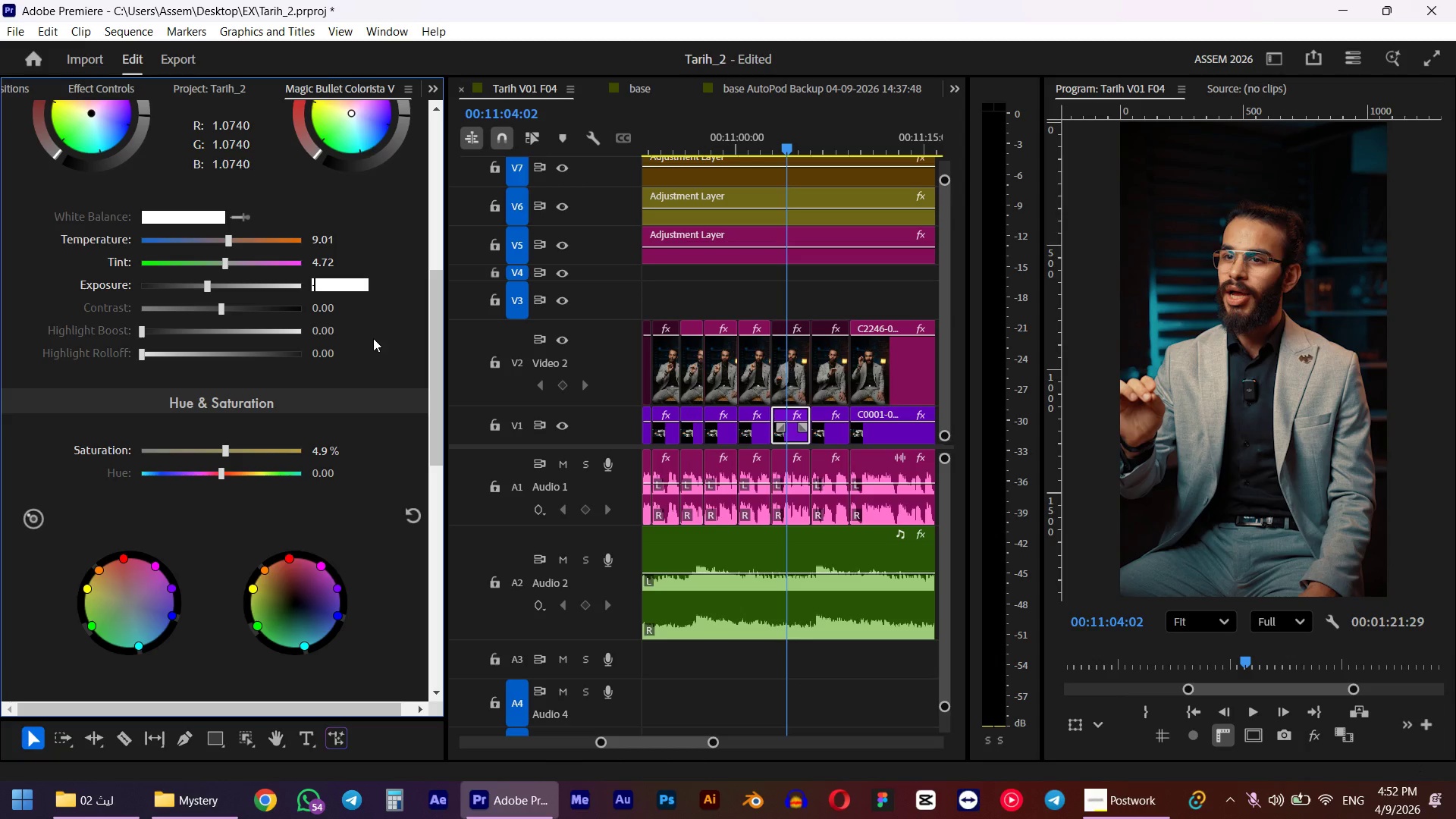 
key(Numpad1)
 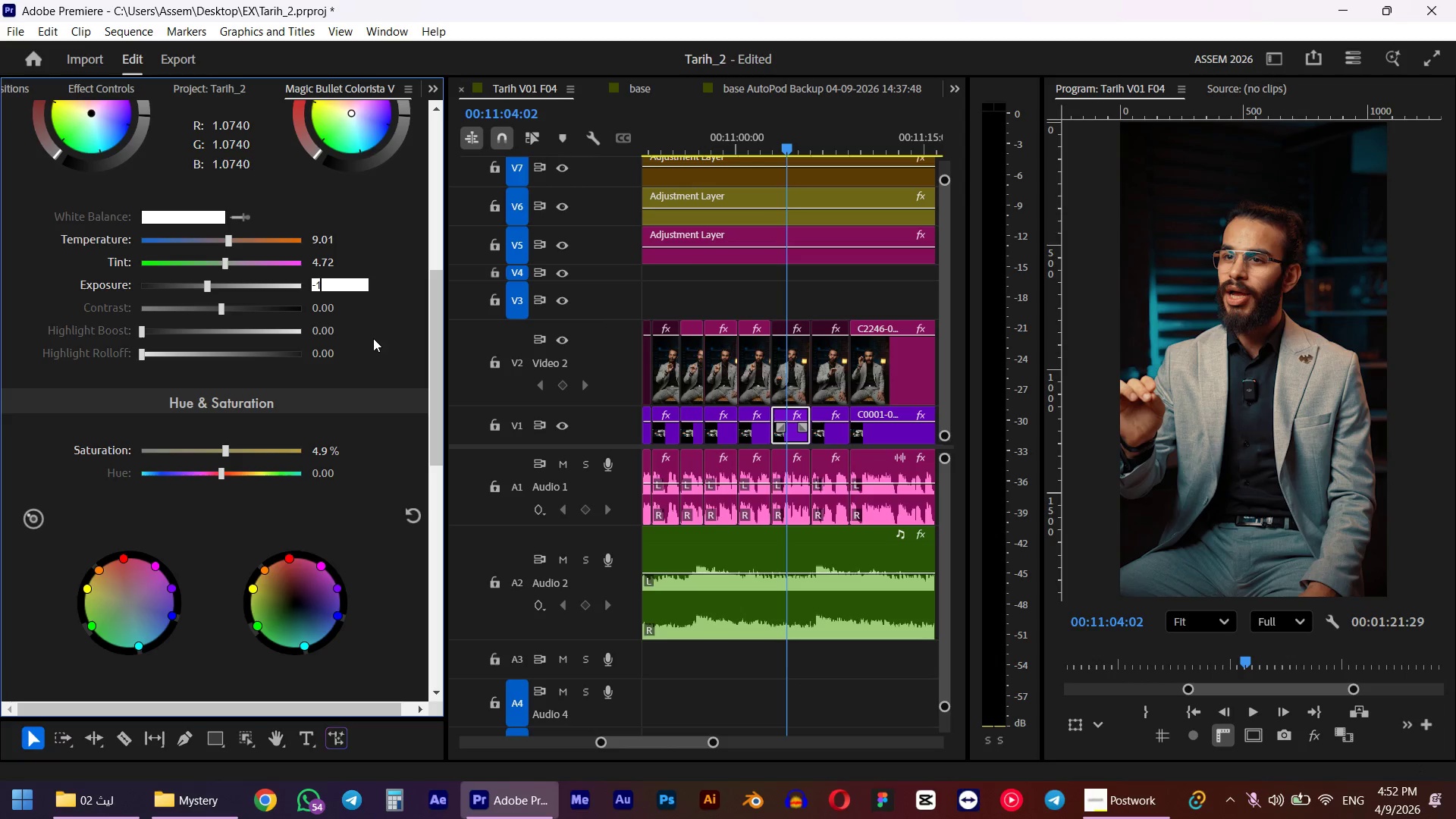 
key(NumpadEnter)
 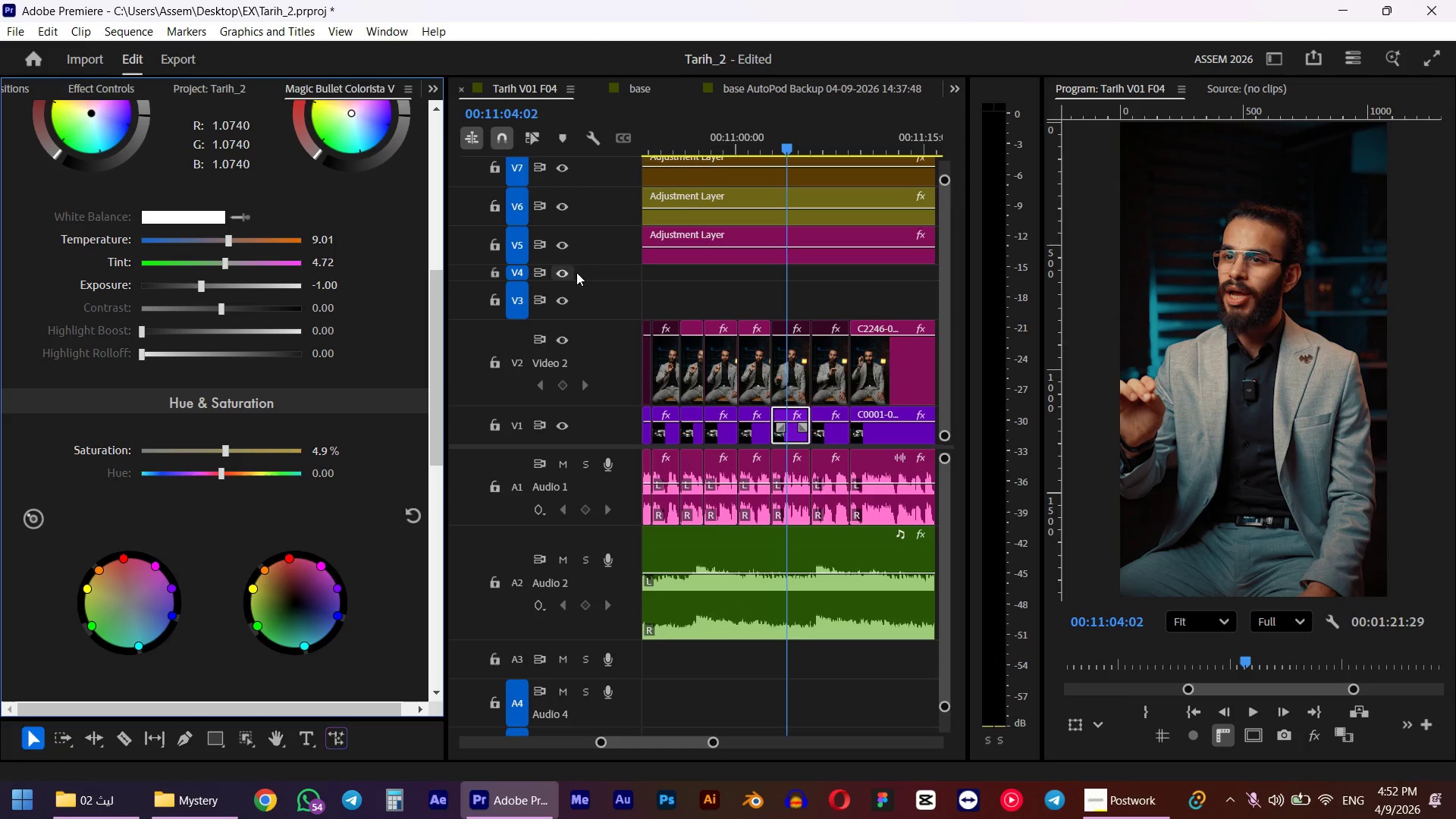 
left_click([758, 143])
 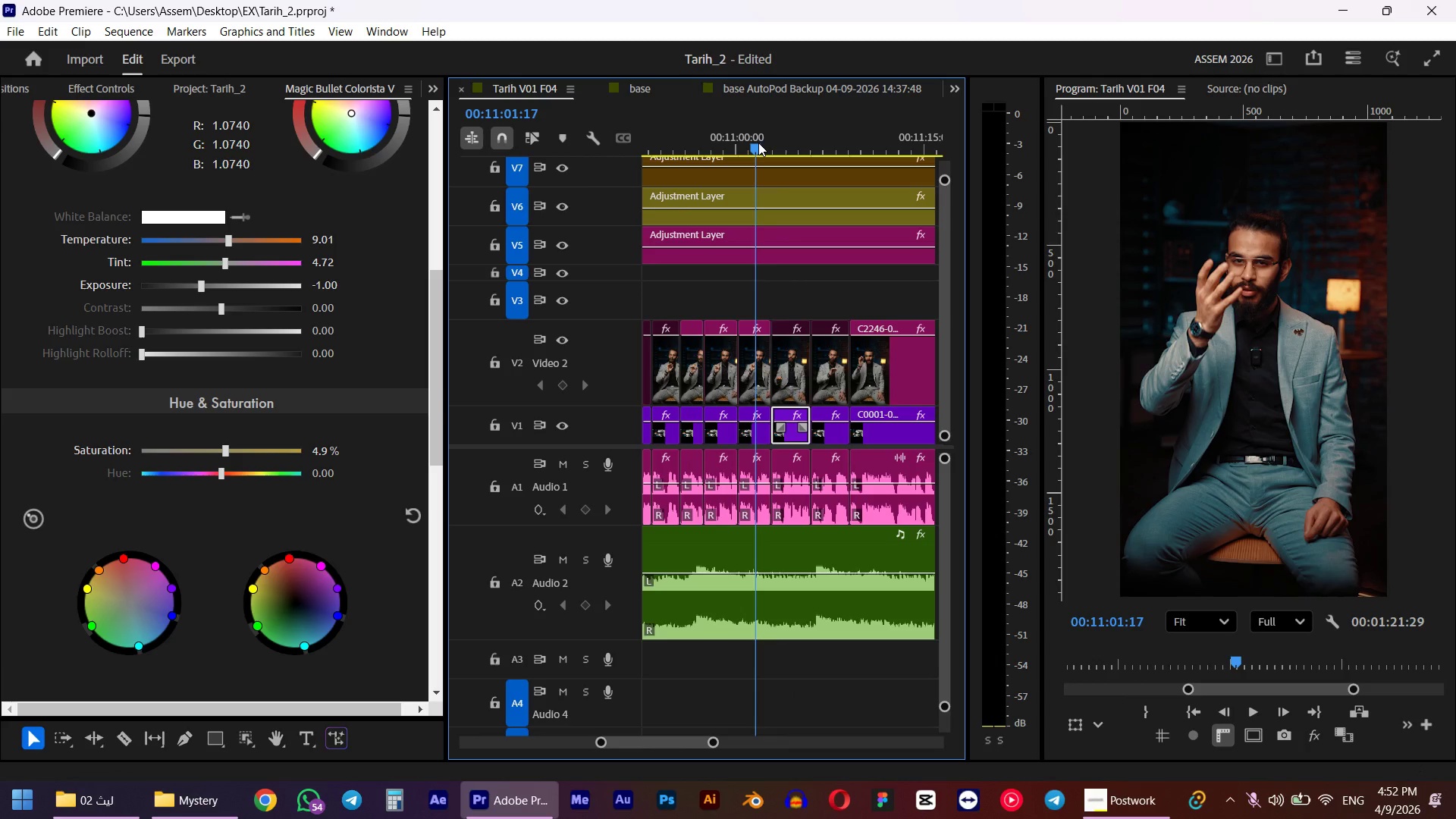 
key(Space)
 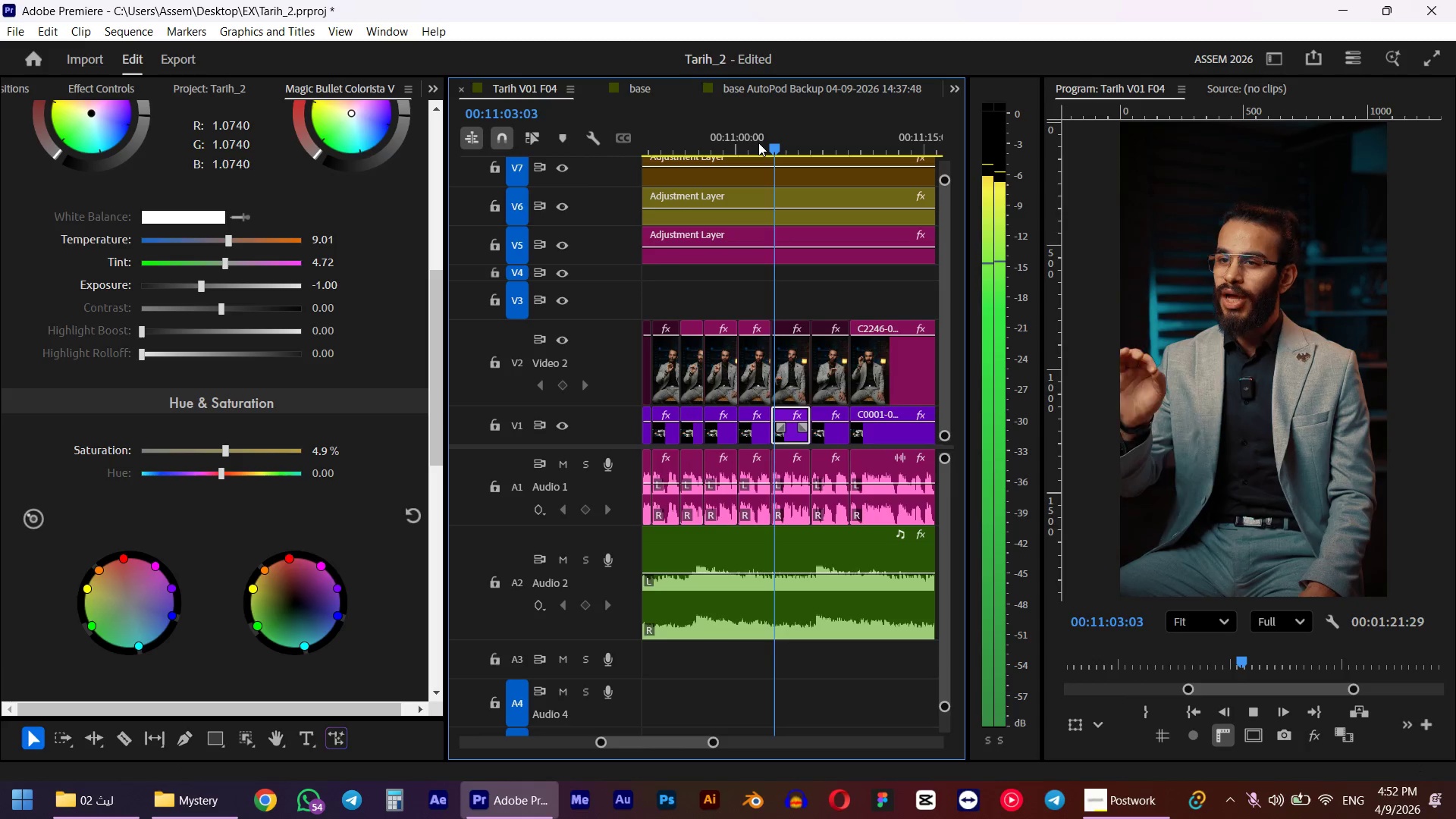 
key(Space)
 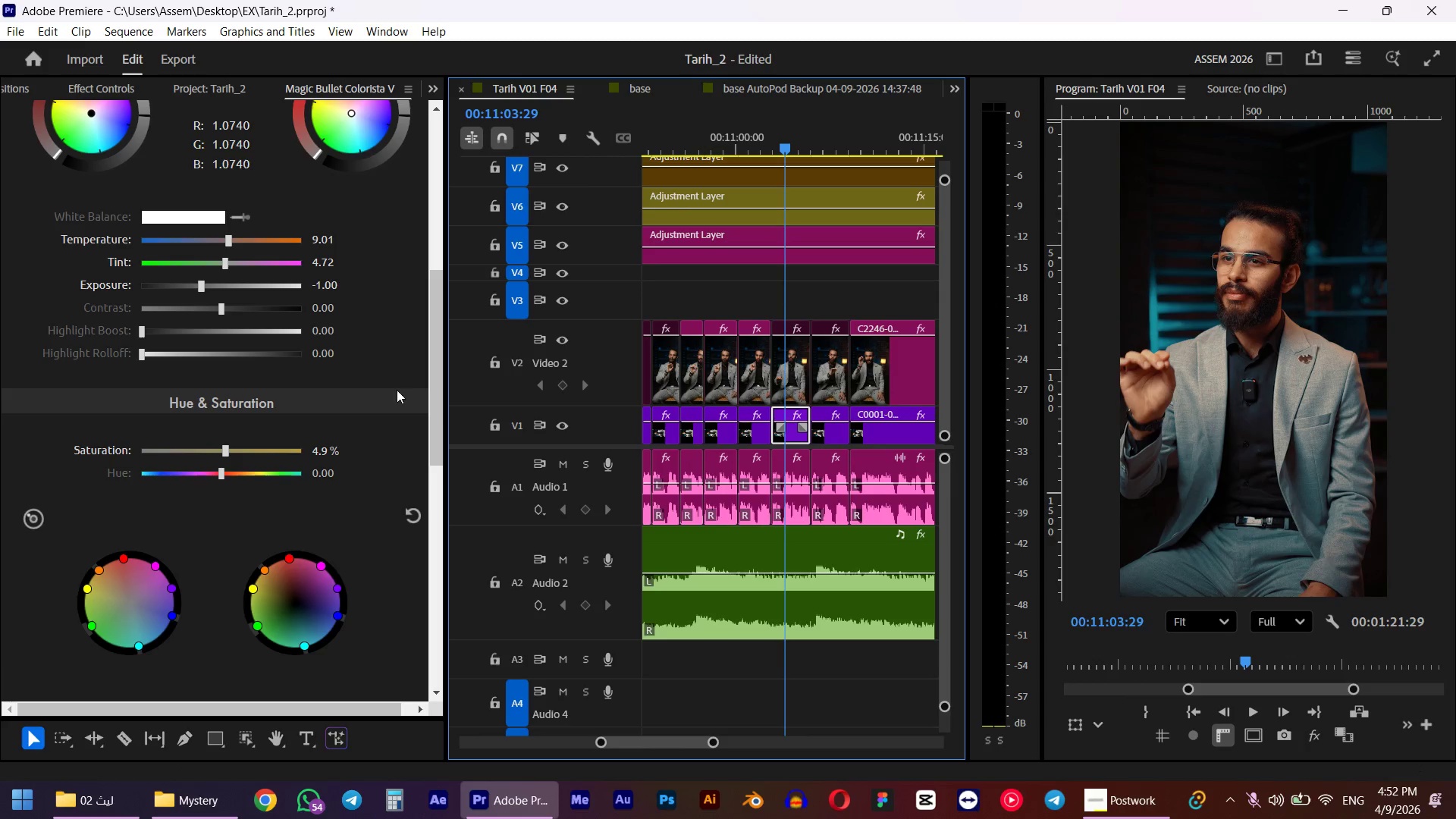 
hold_key(key=AltLeft, duration=0.83)
scroll: coordinate [309, 458], scroll_direction: down, amount: 11.0
 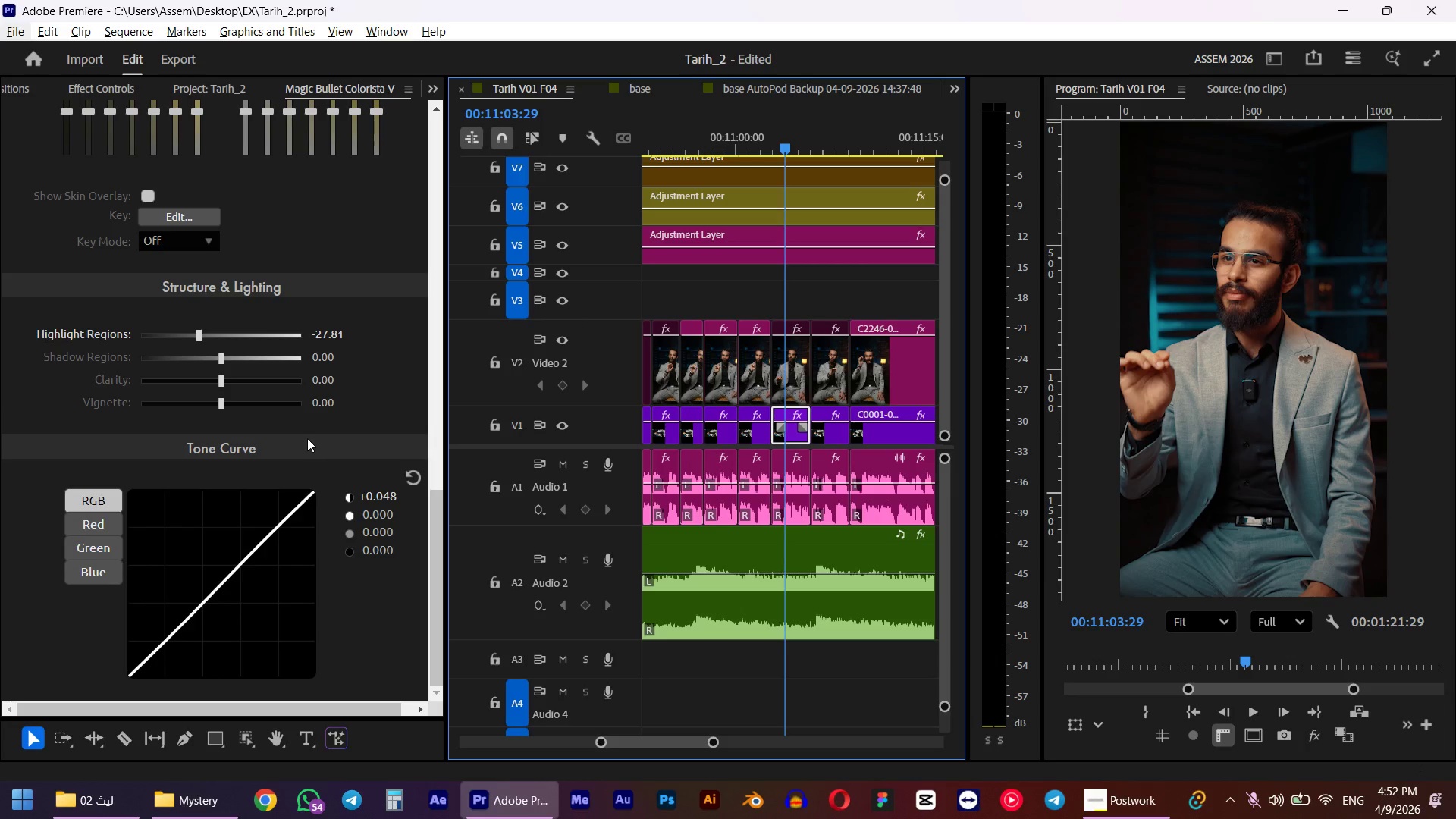 
key(Shift+5)
 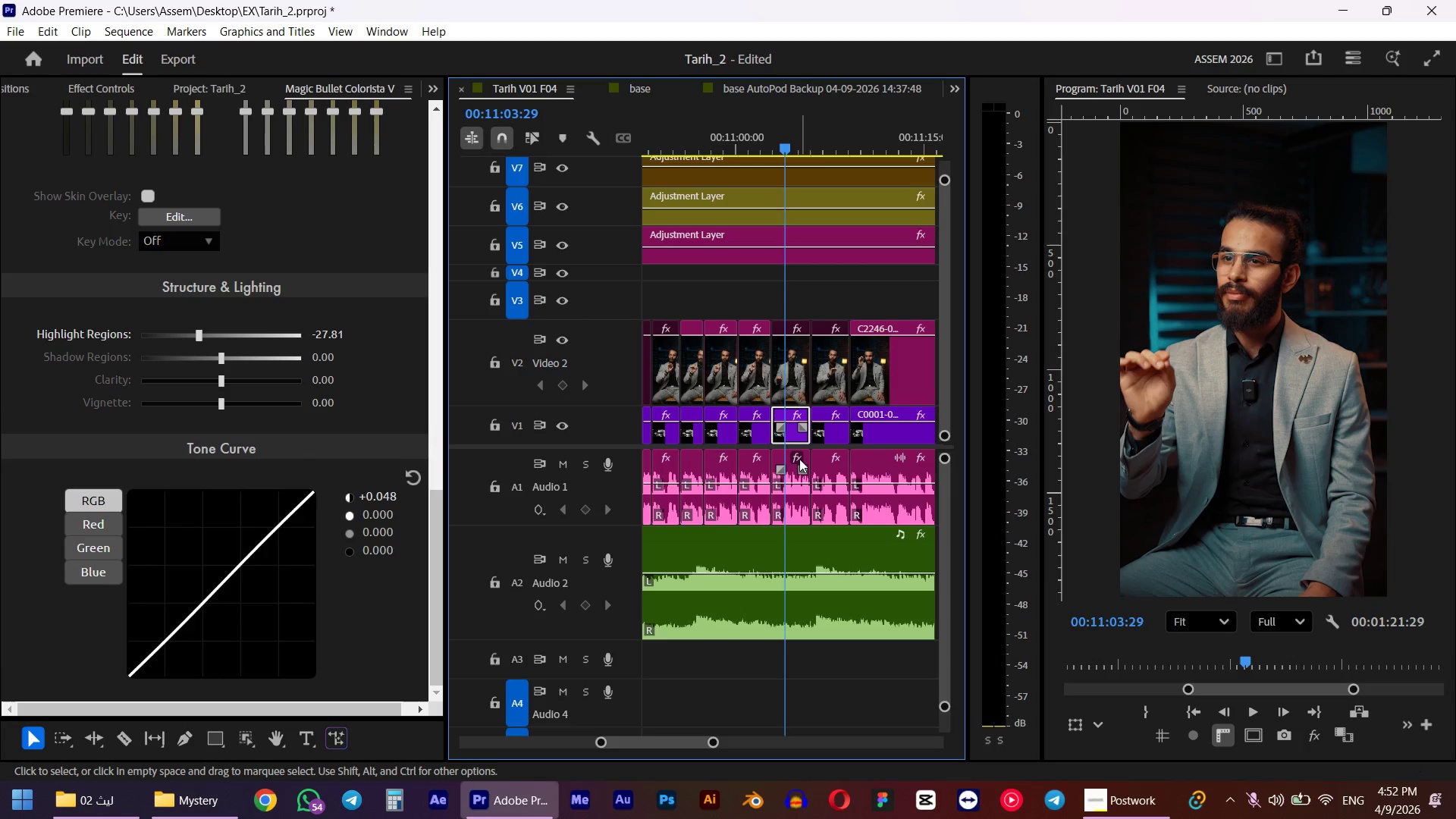 
left_click([798, 439])
 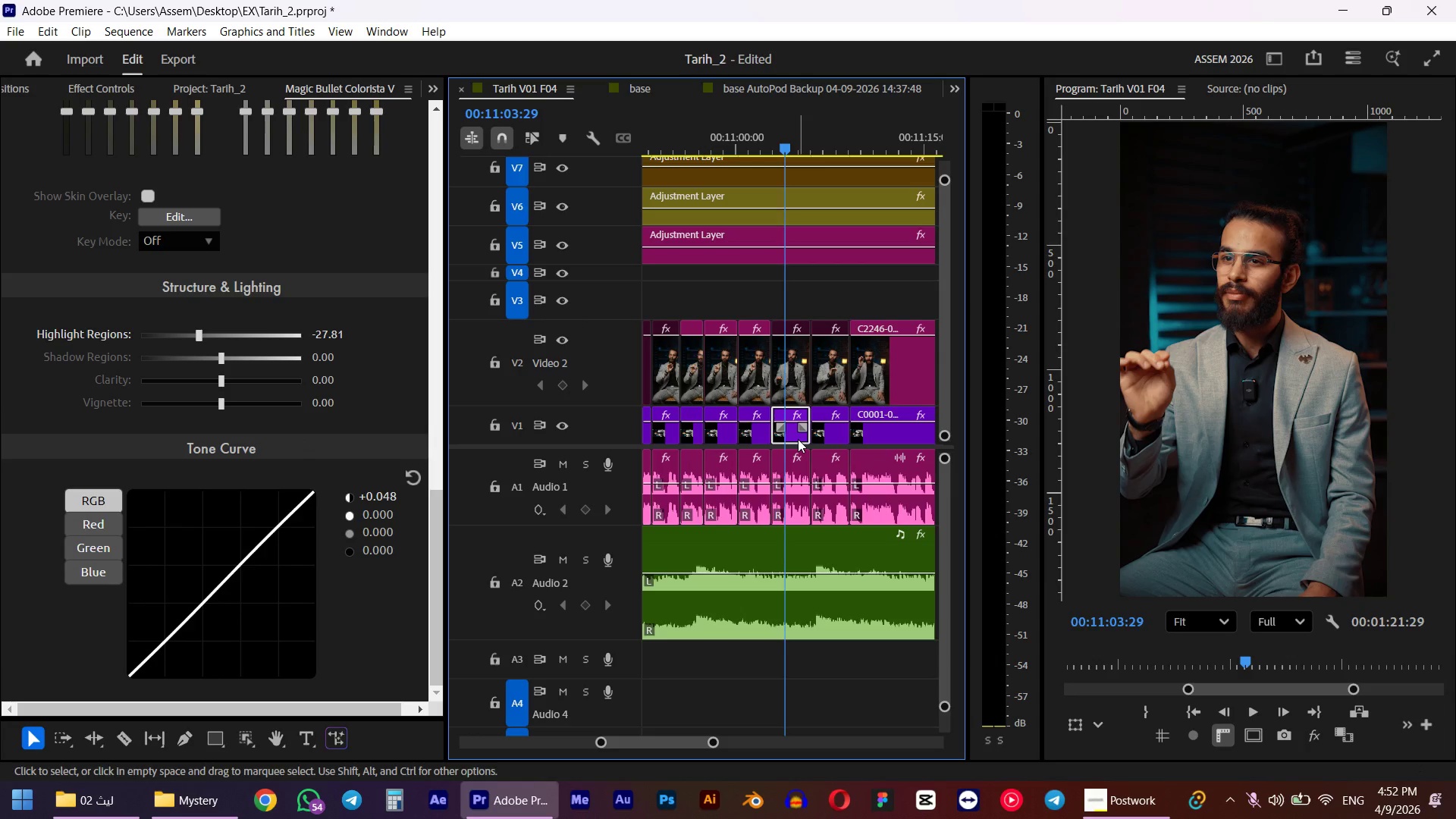 
key(Shift+5)
 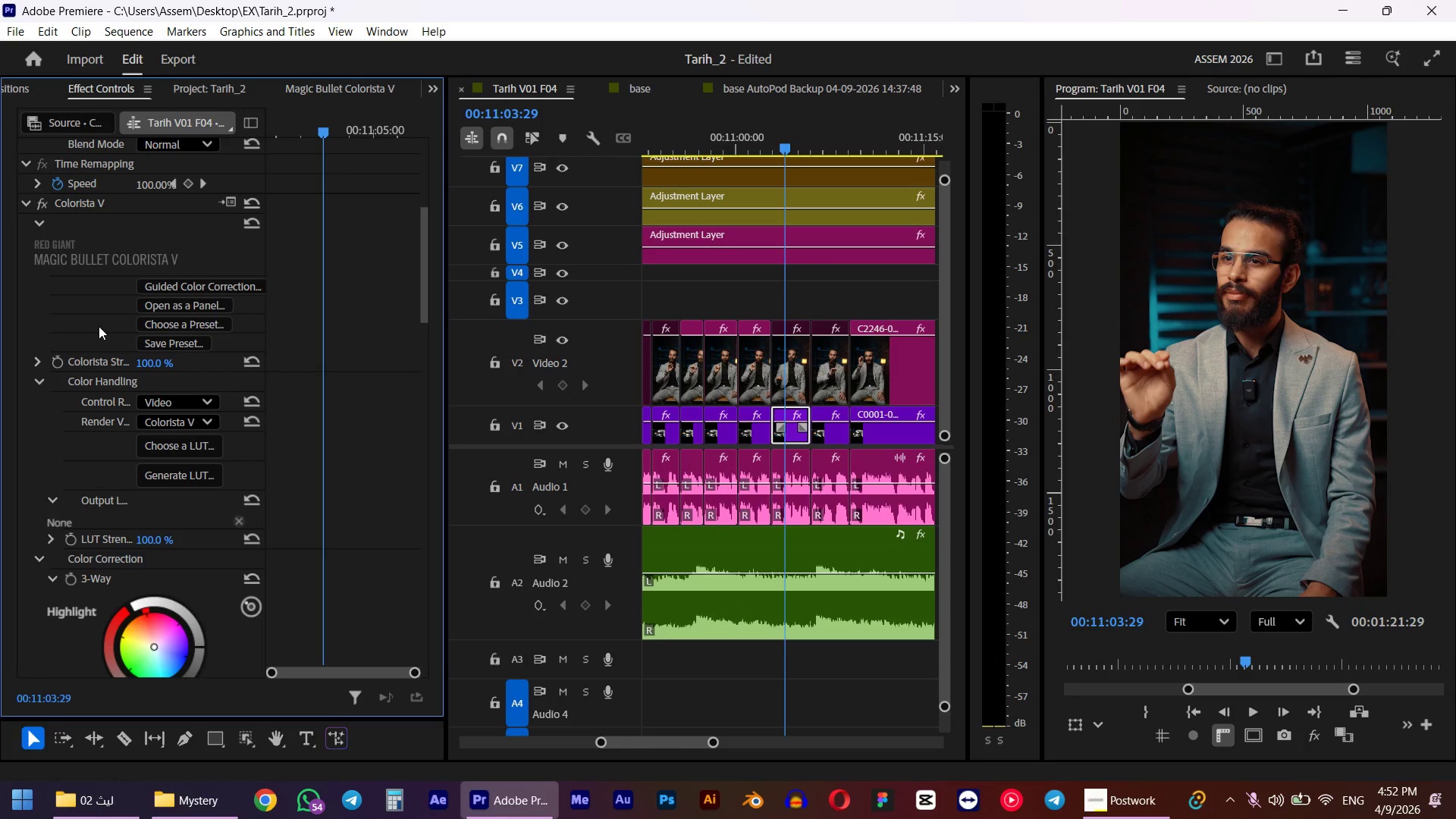 
scroll: coordinate [91, 444], scroll_direction: up, amount: 4.0
 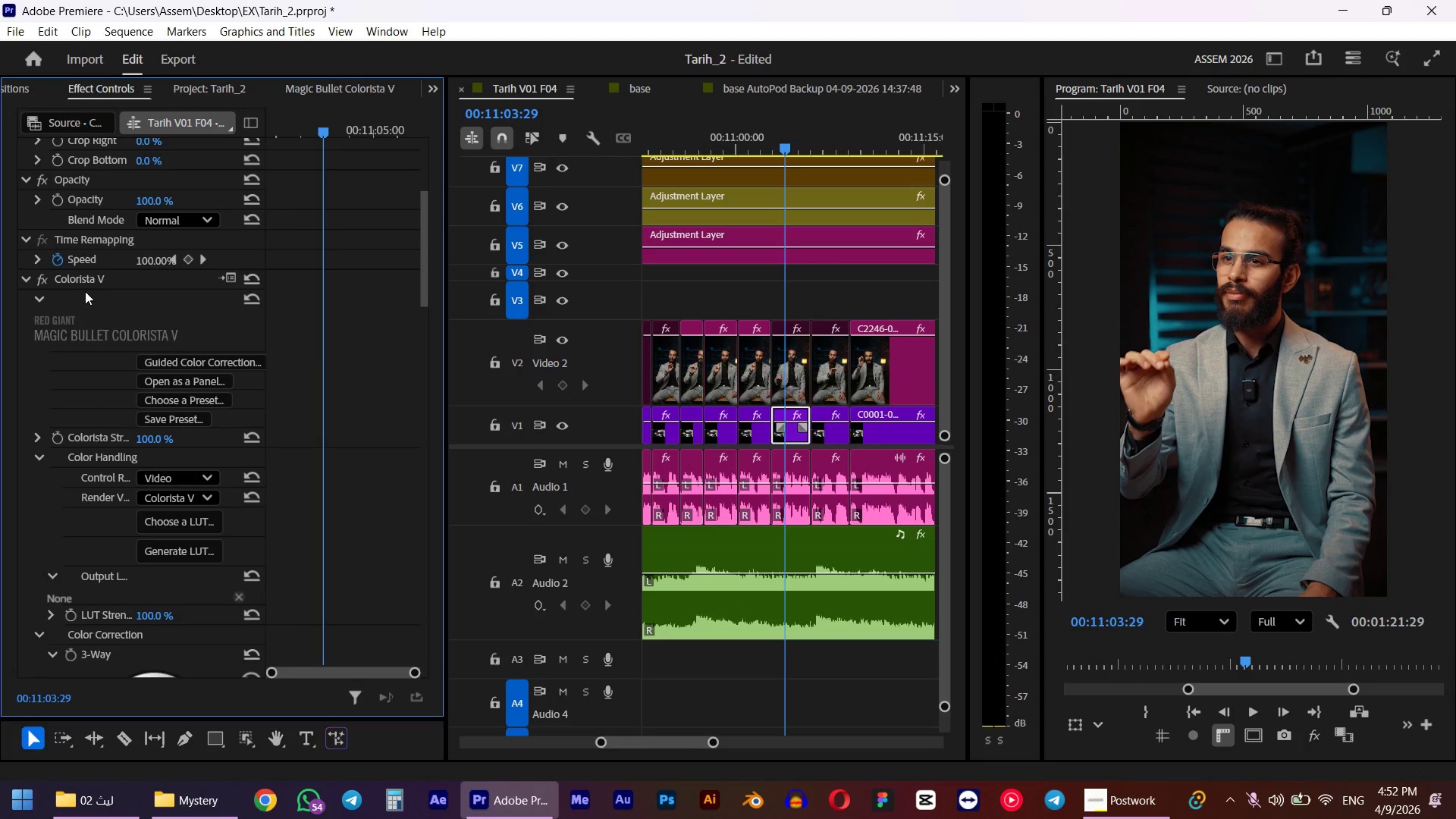 
left_click([71, 280])
 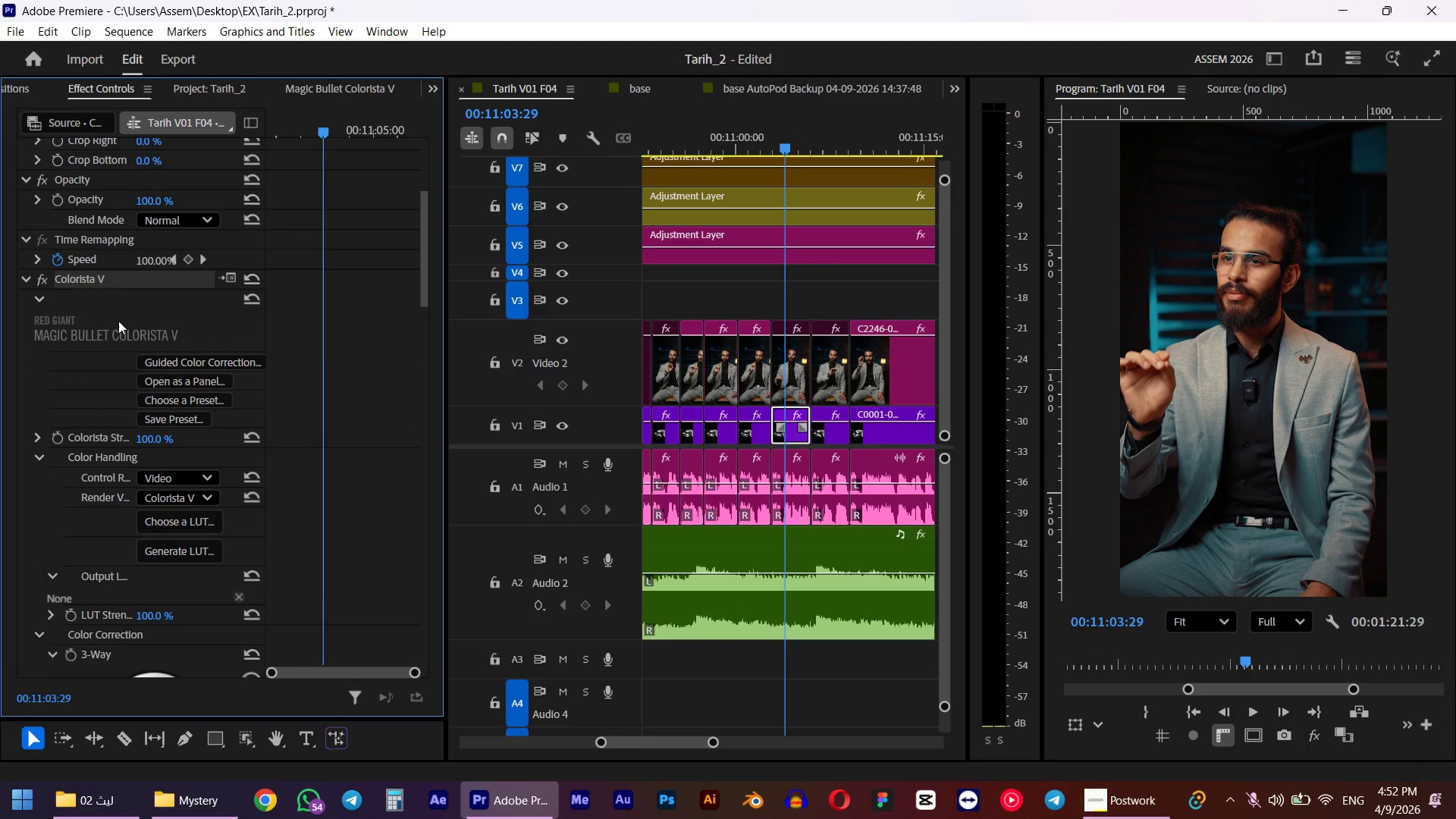 
key(Control+X)
 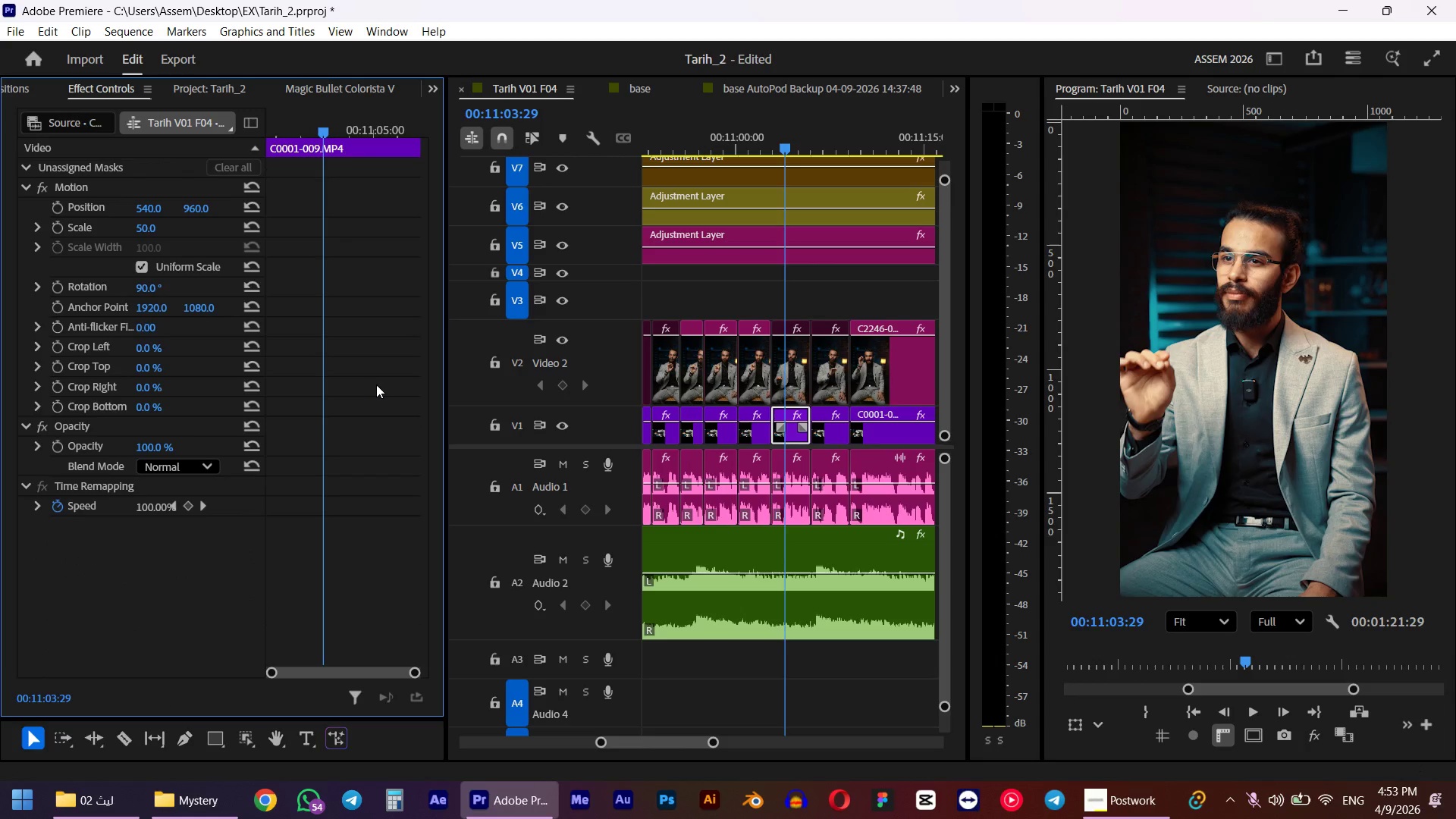 
hold_key(key=AltLeft, duration=1.81)
scroll: coordinate [827, 400], scroll_direction: down, amount: 22.0
 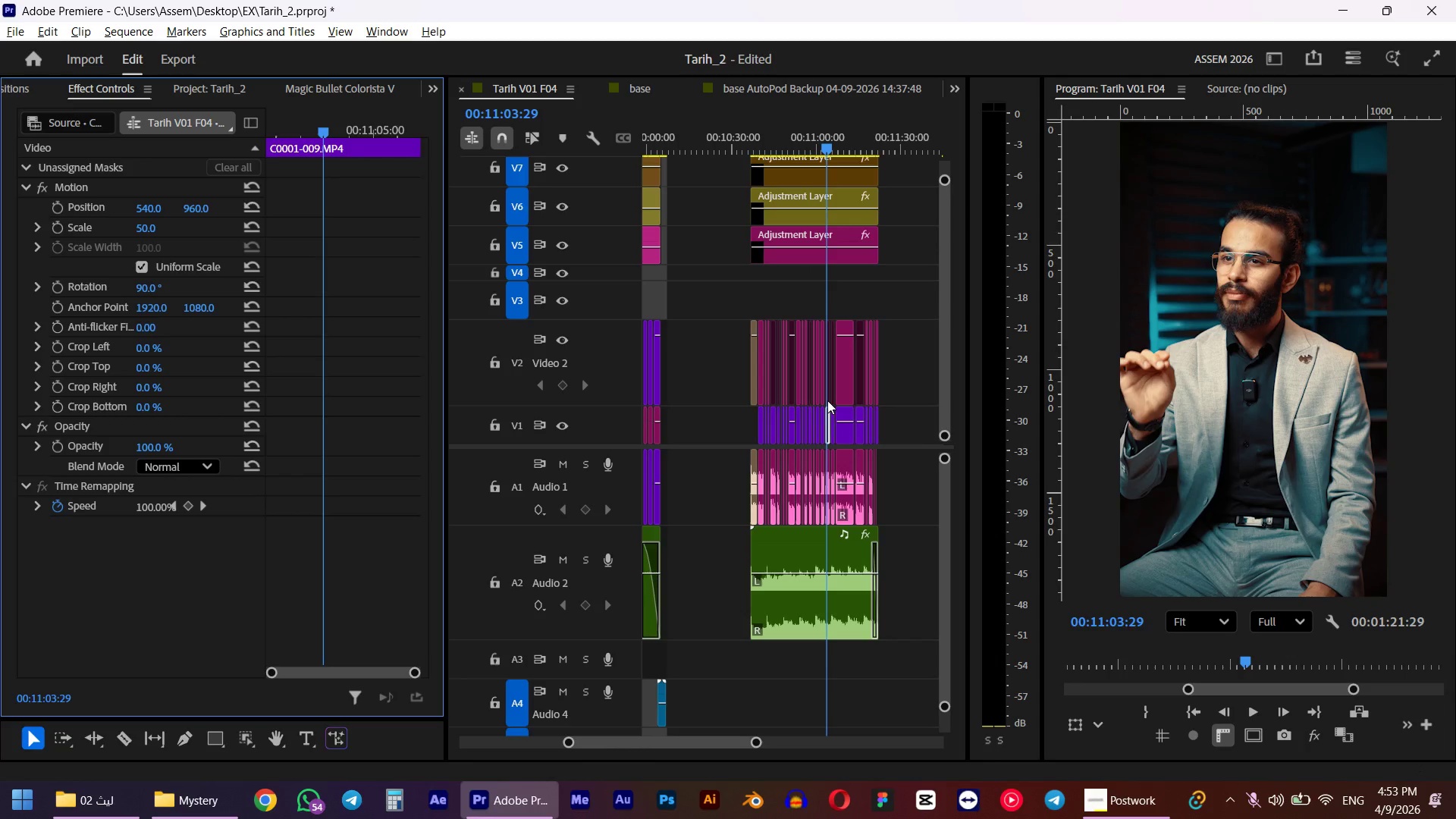 
hold_key(key=AltLeft, duration=1.41)
left_click_drag(start_coordinate=[908, 419], to_coordinate=[702, 444])
 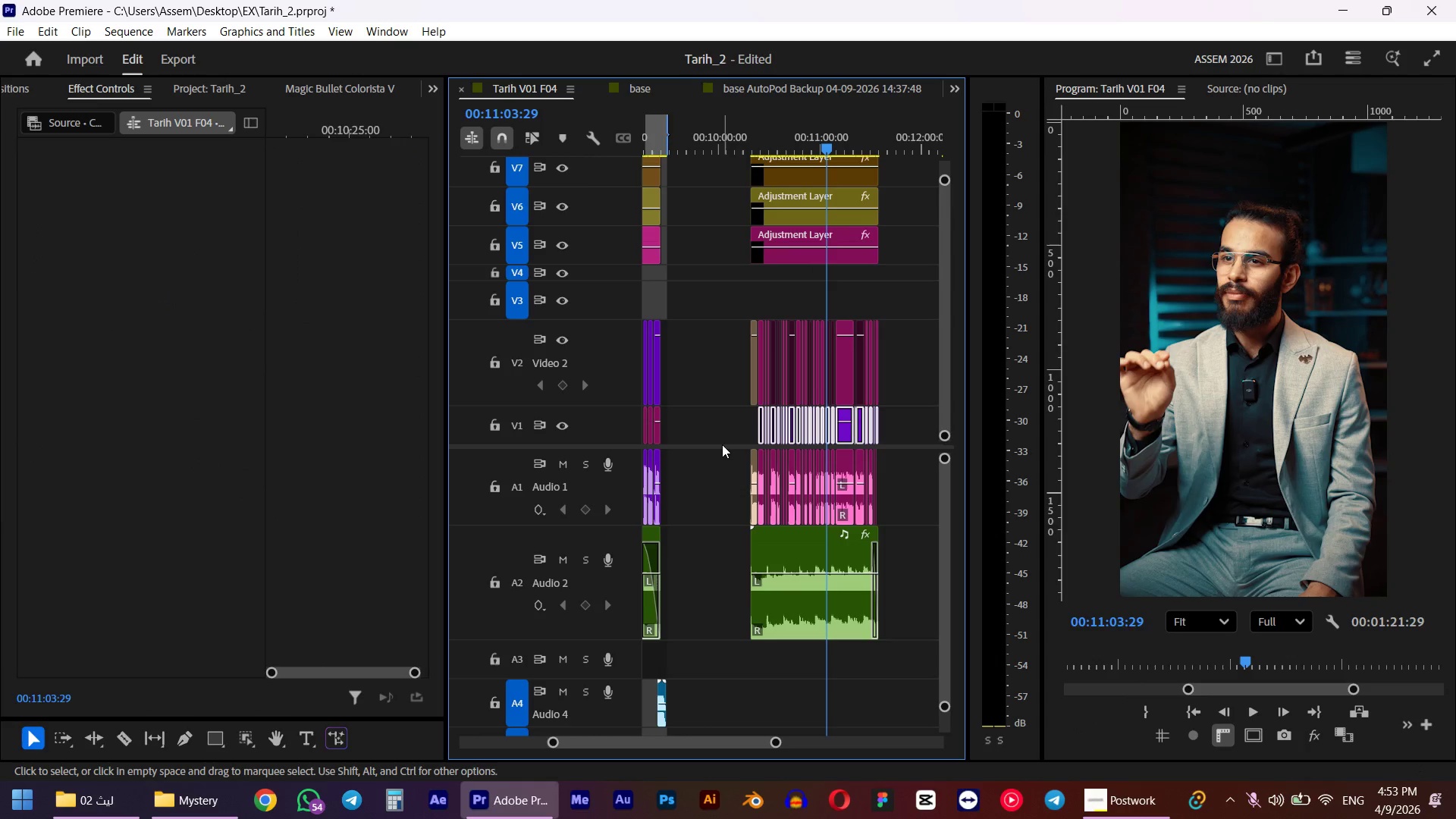 
key(Control+V)
 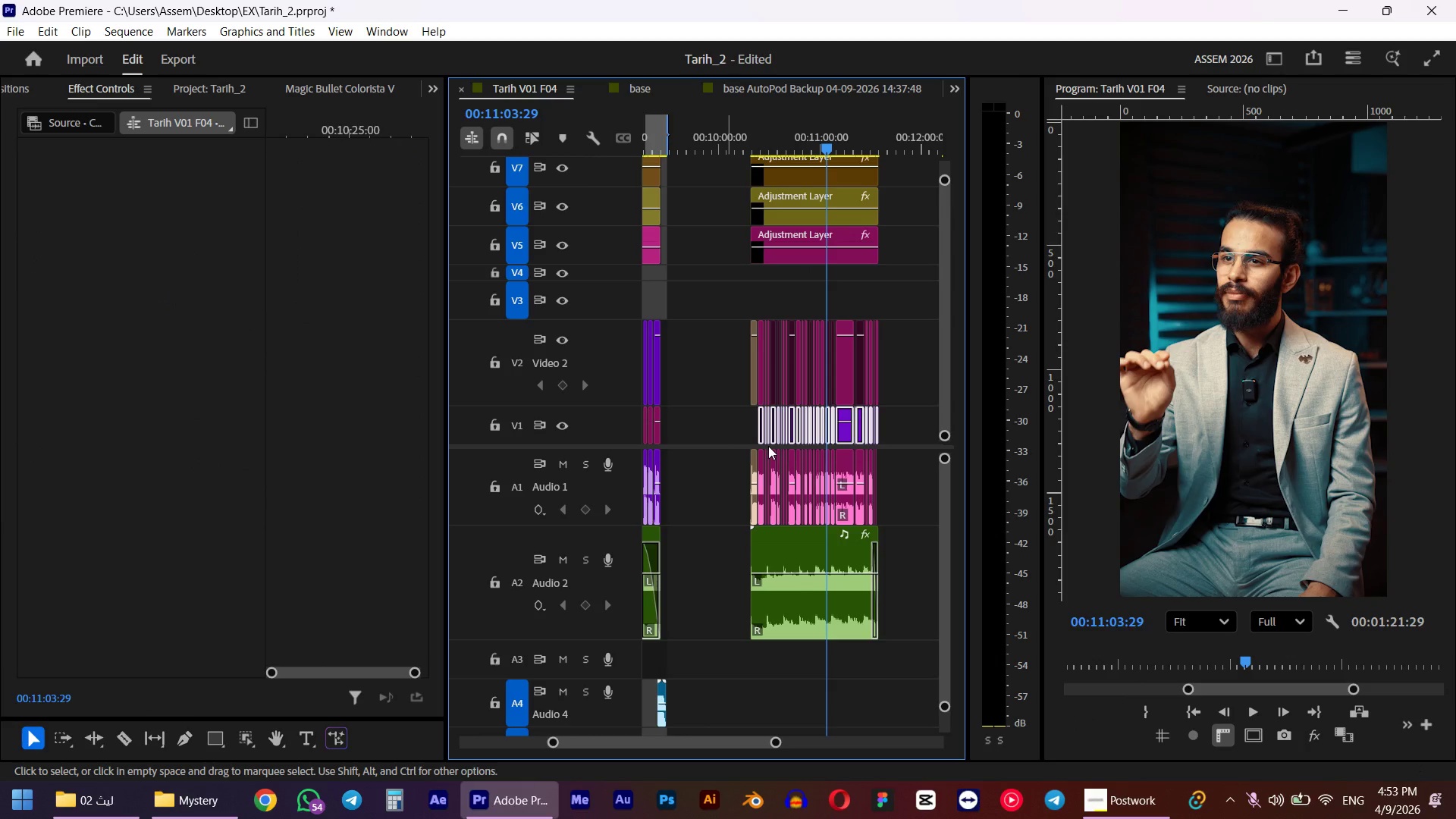 
hold_key(key=AltLeft, duration=1.34)
scroll: coordinate [855, 424], scroll_direction: up, amount: 11.0
 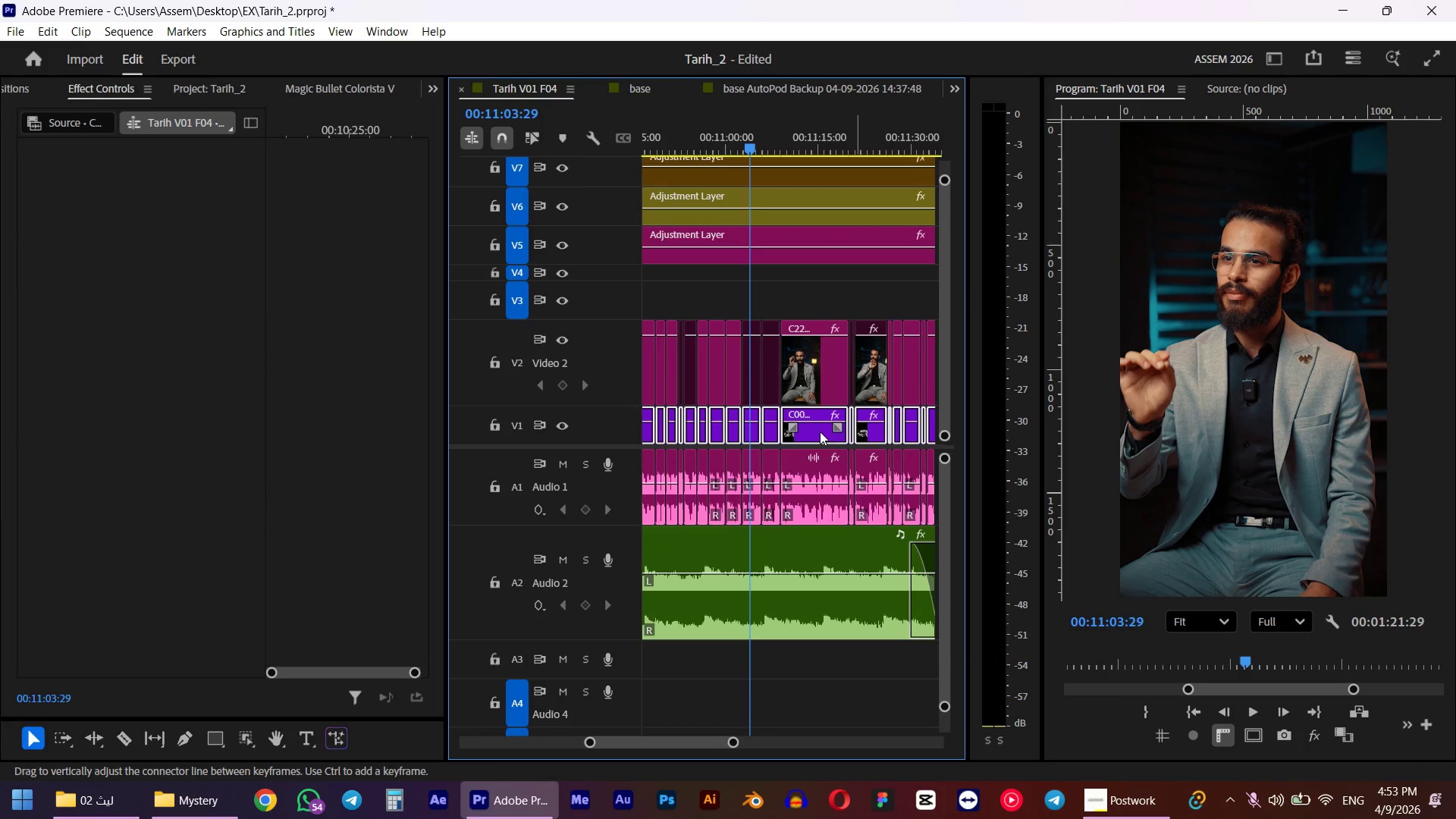 
mouse_move([780, 422])
 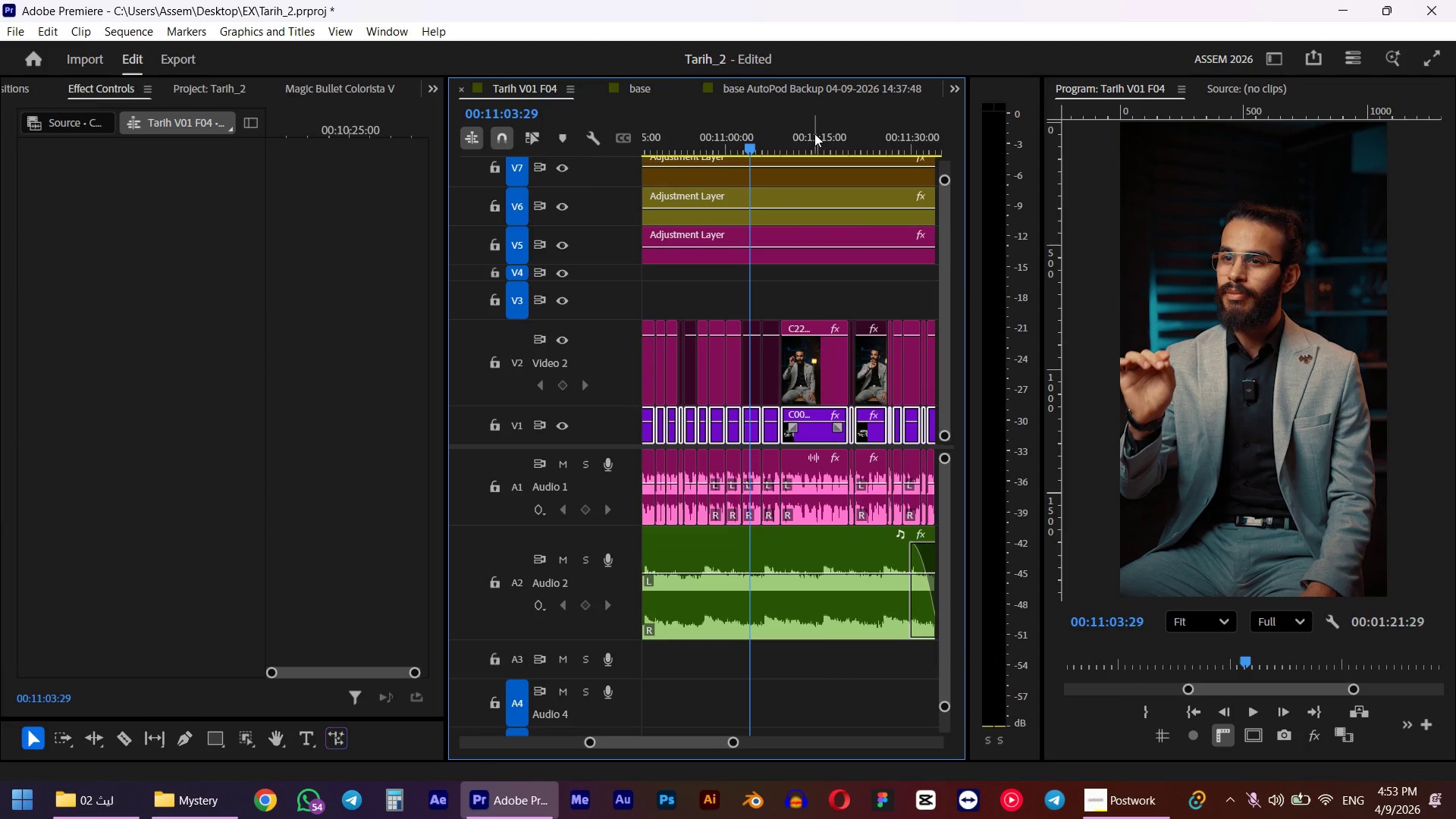 
key(Control+Z)
 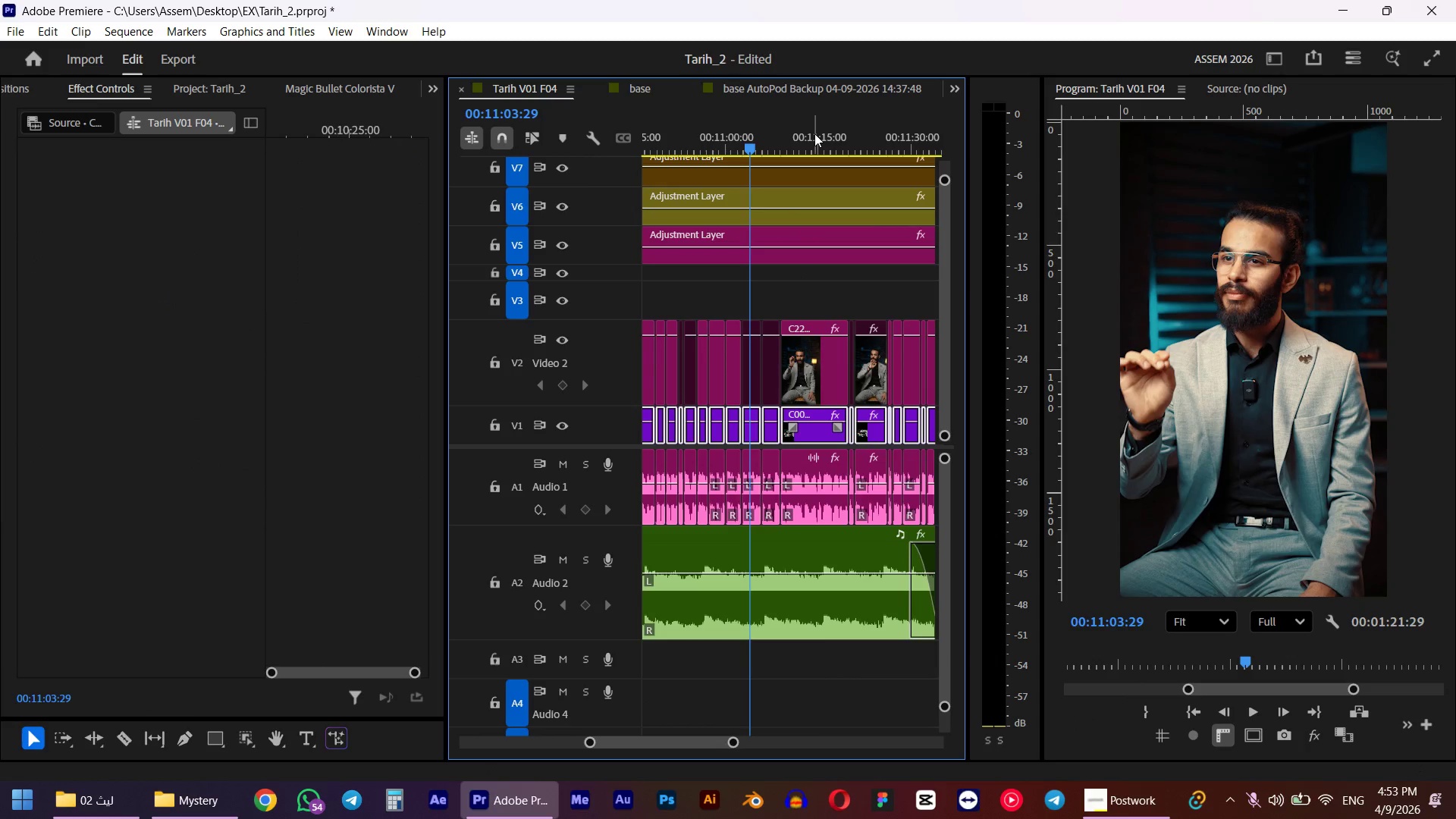 
key(Control+Shift+Z)
 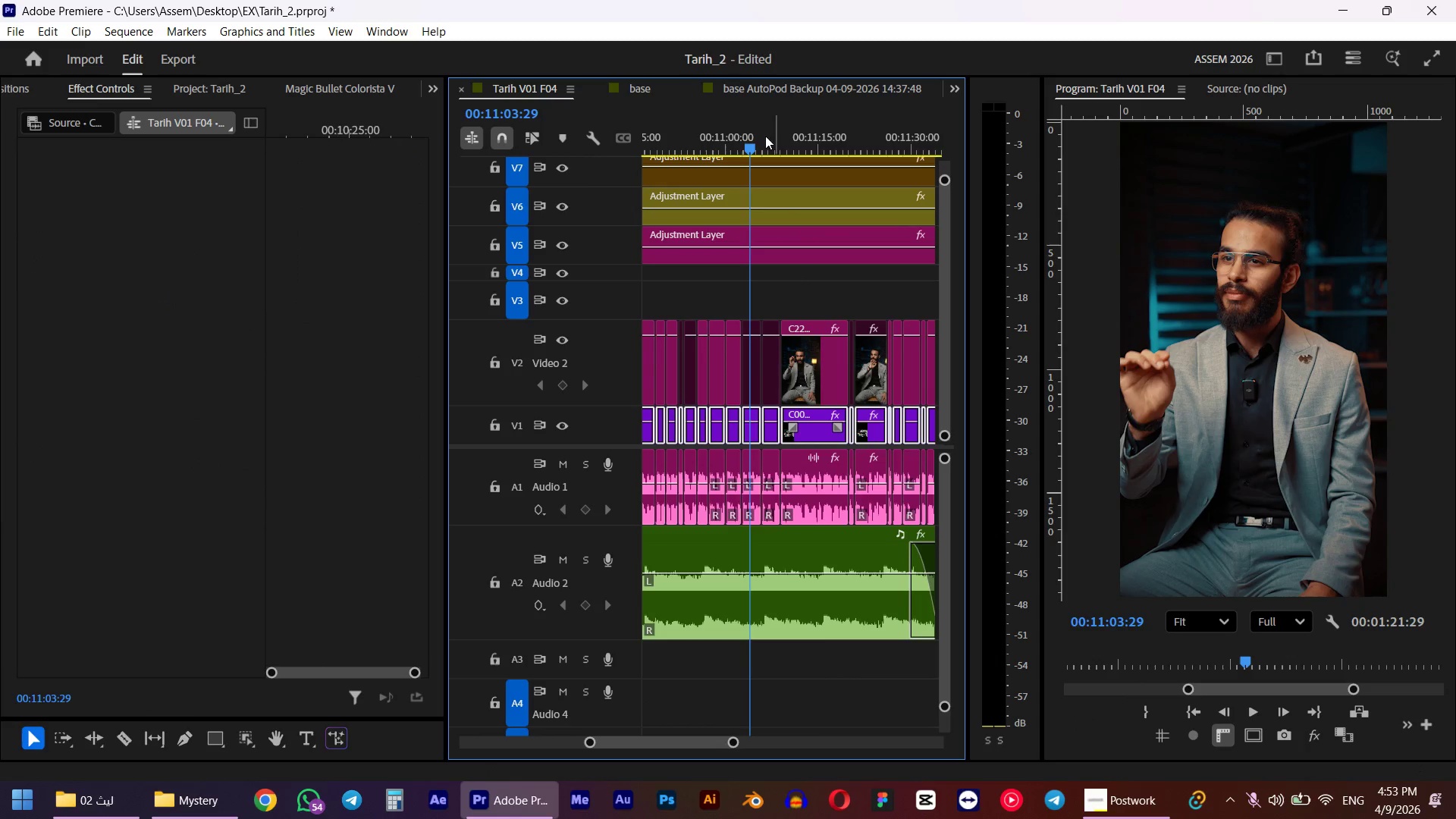 
left_click([720, 138])
 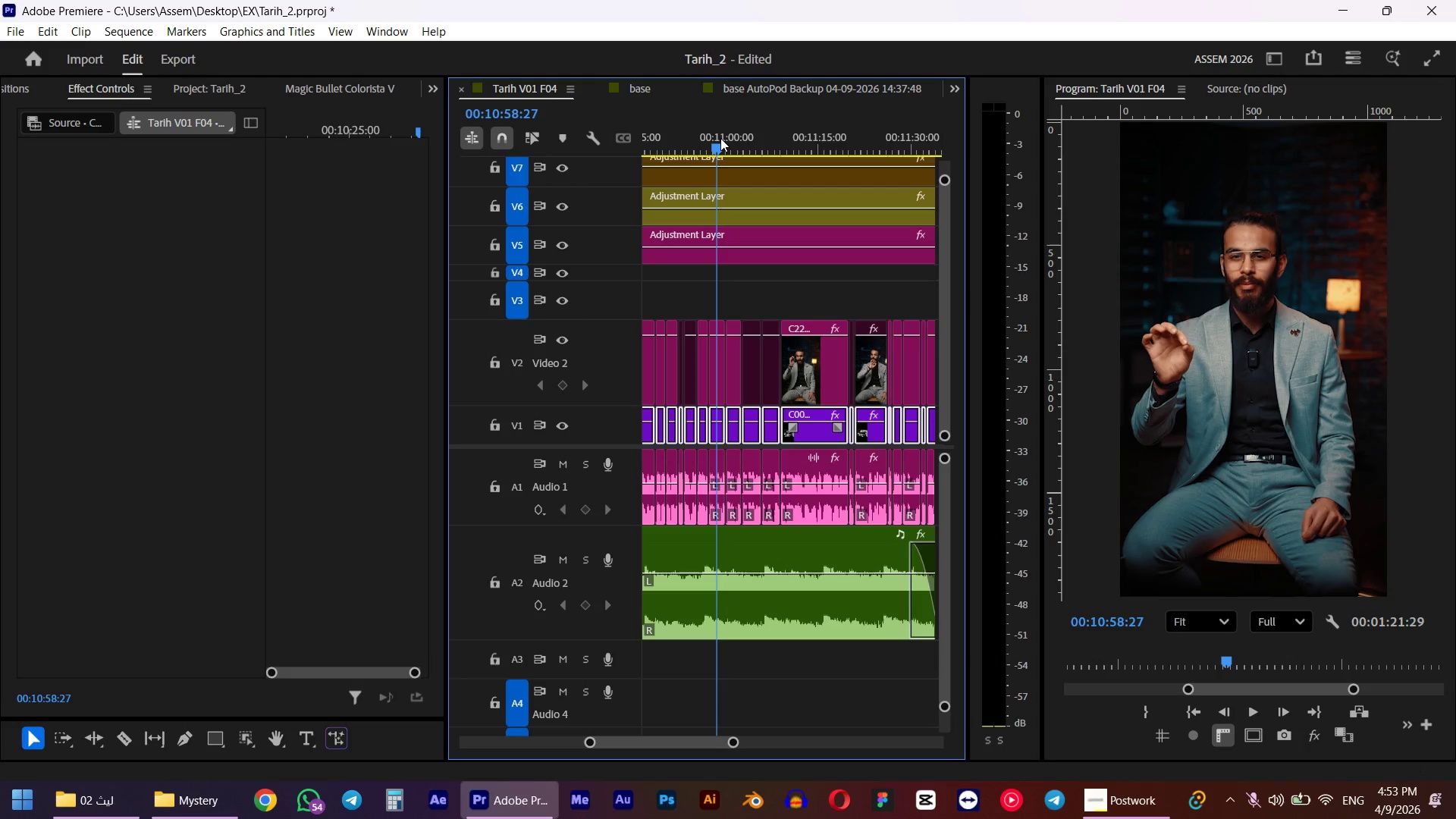 
key(Space)
 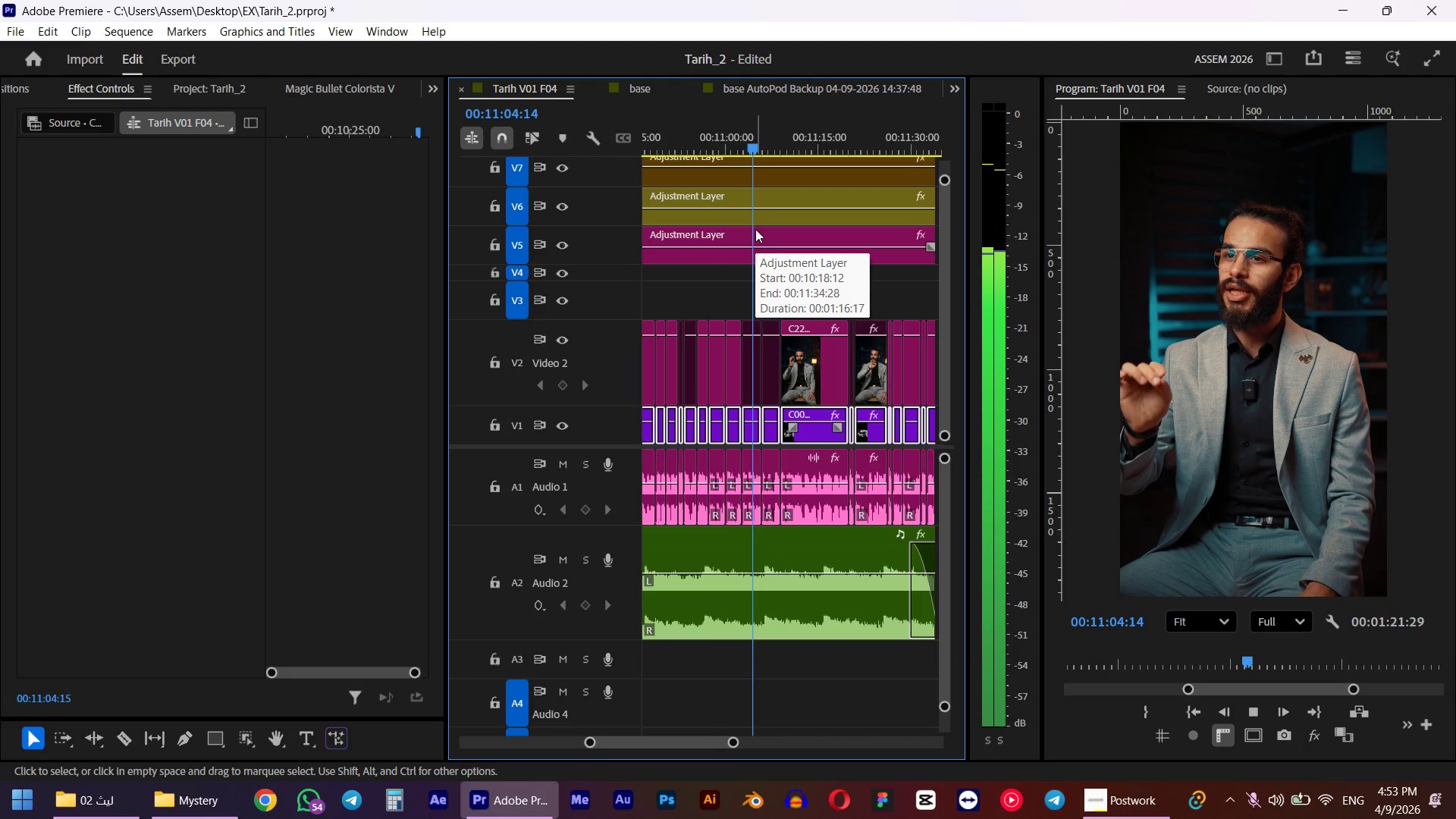 
wait(11.92)
 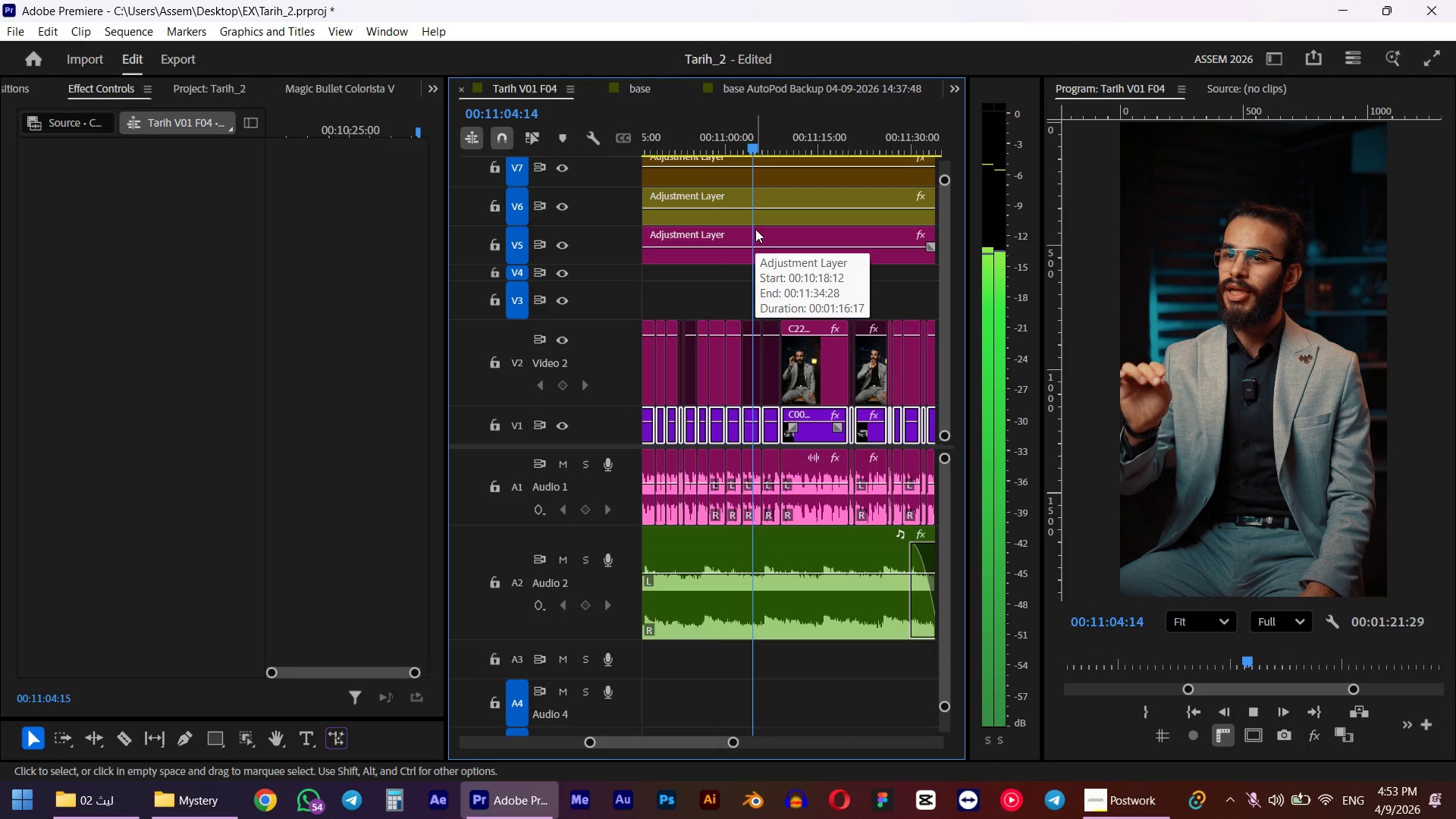 
key(Space)
 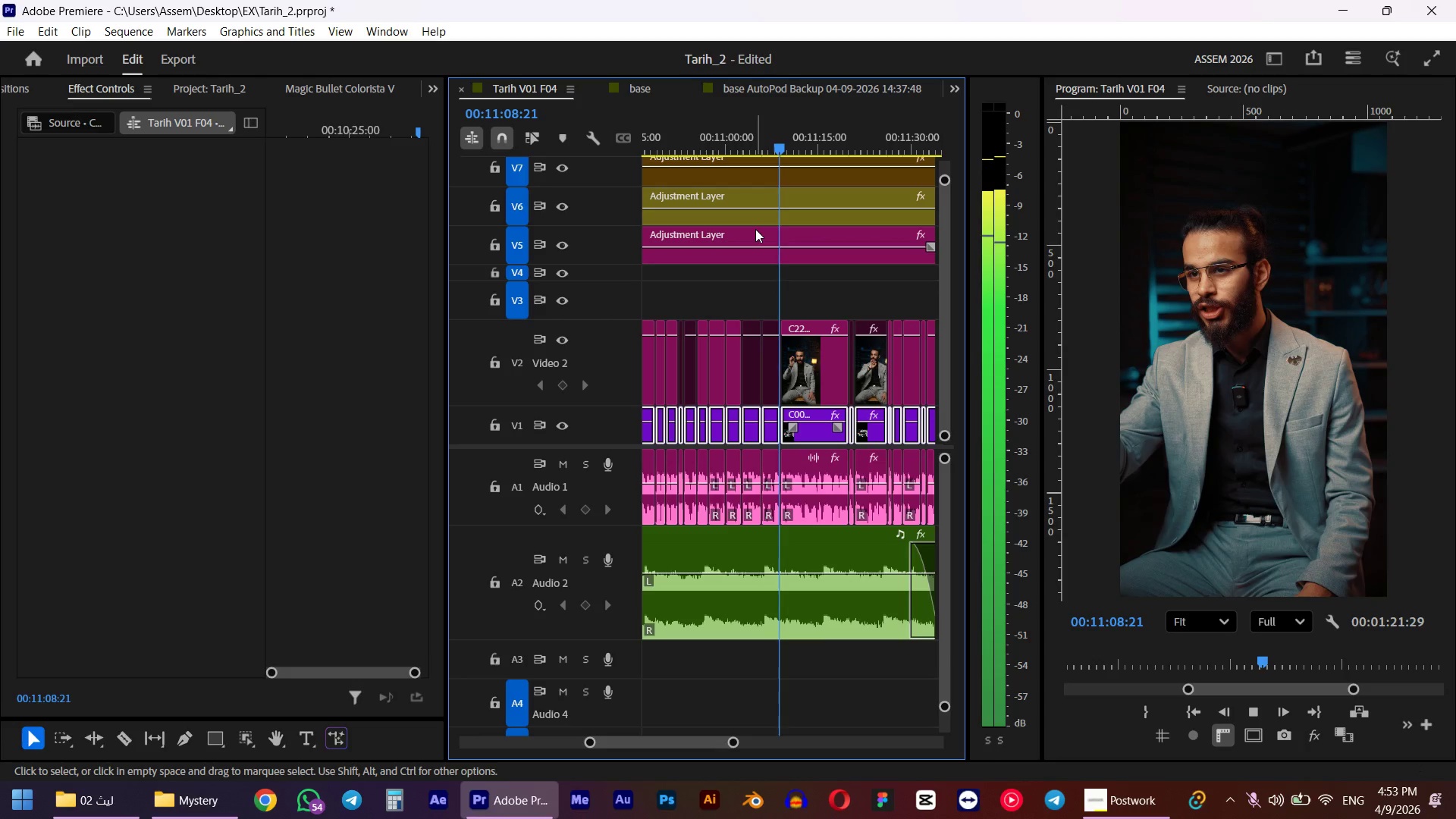 
hold_key(key=AltLeft, duration=1.61)
scroll: coordinate [734, 405], scroll_direction: down, amount: 15.0
 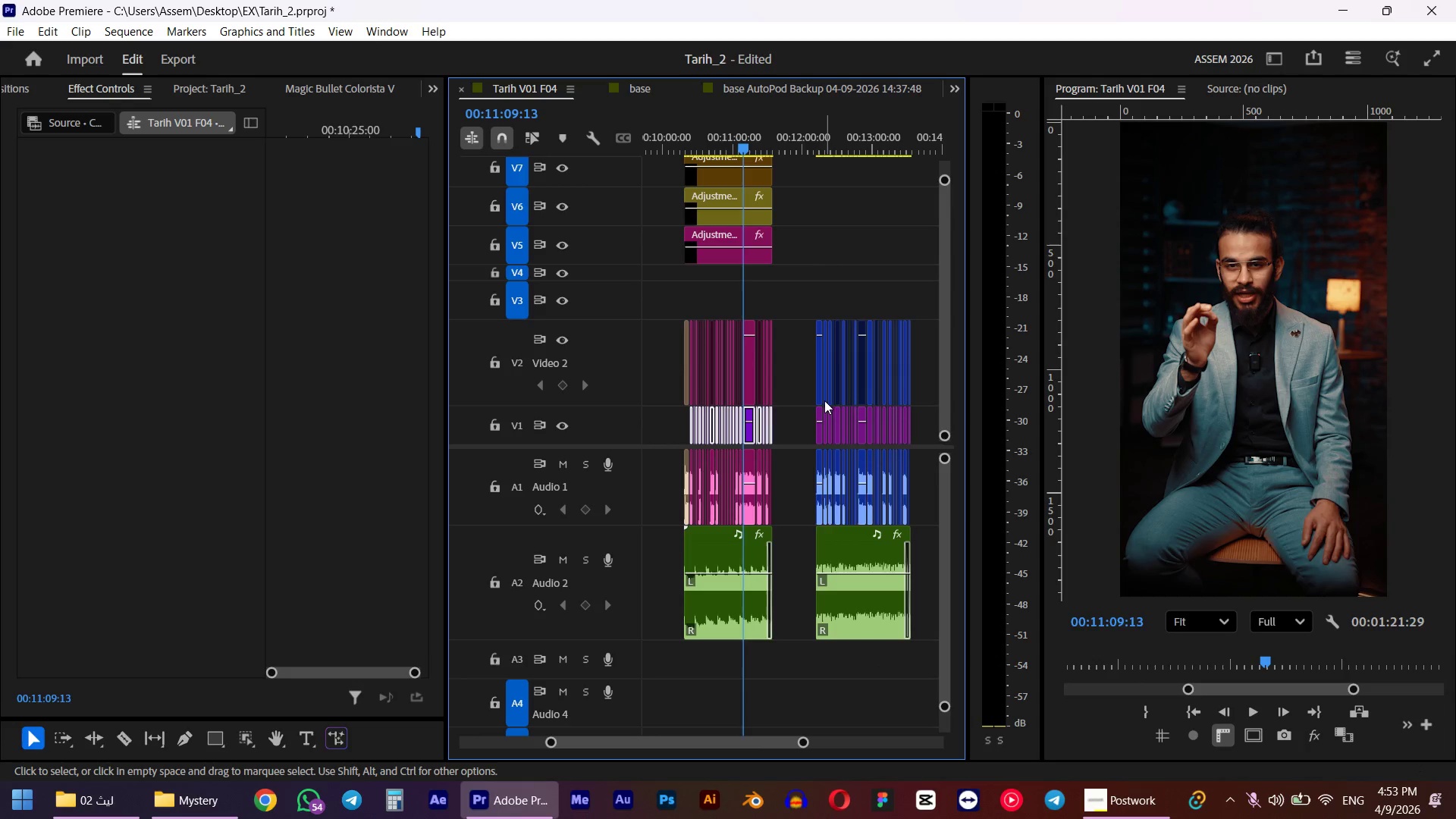 
hold_key(key=AltLeft, duration=0.31)
scroll: coordinate [821, 389], scroll_direction: down, amount: 8.0
 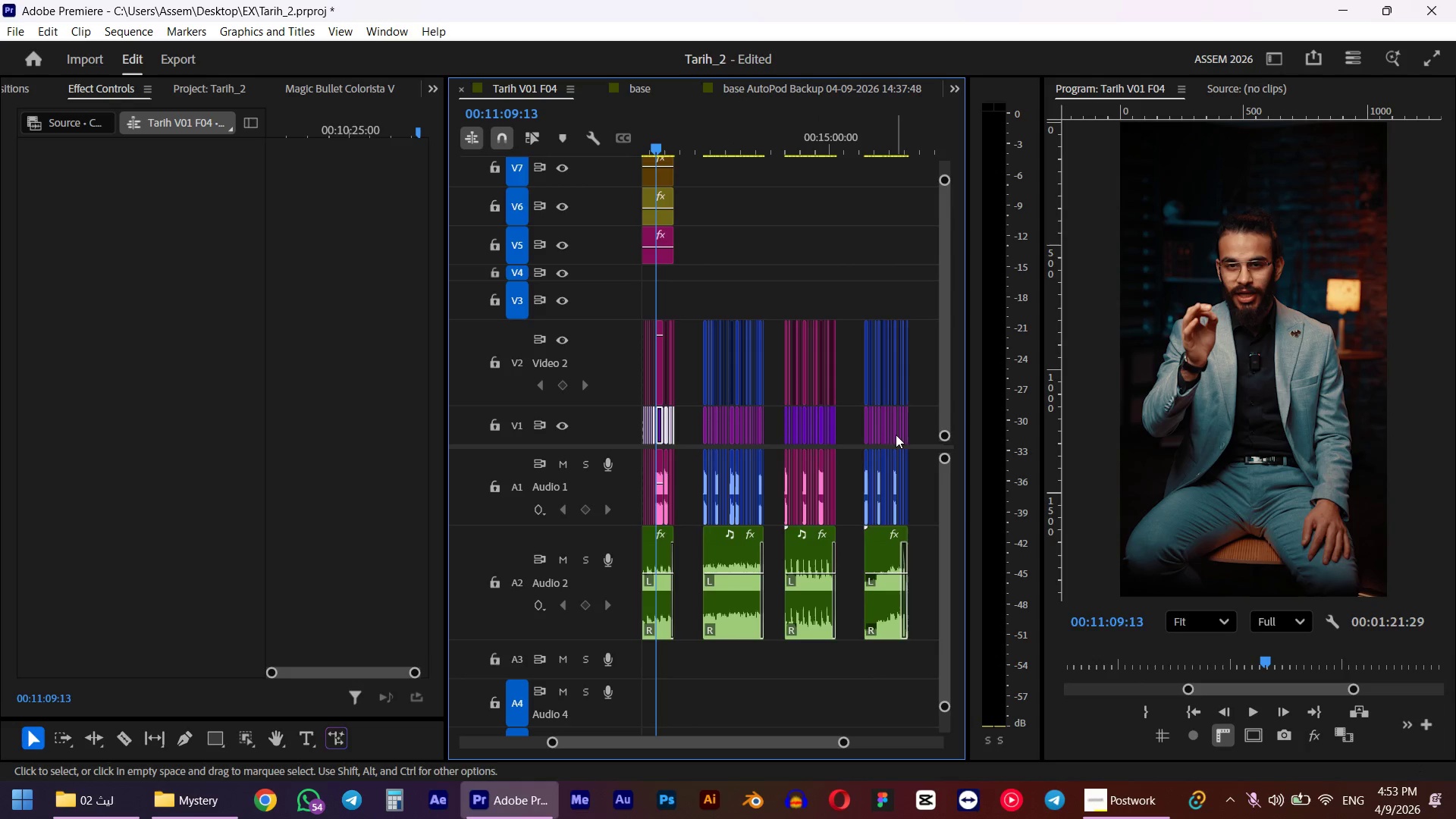 
hold_key(key=AltLeft, duration=1.33)
left_click_drag(start_coordinate=[926, 422], to_coordinate=[695, 440])
 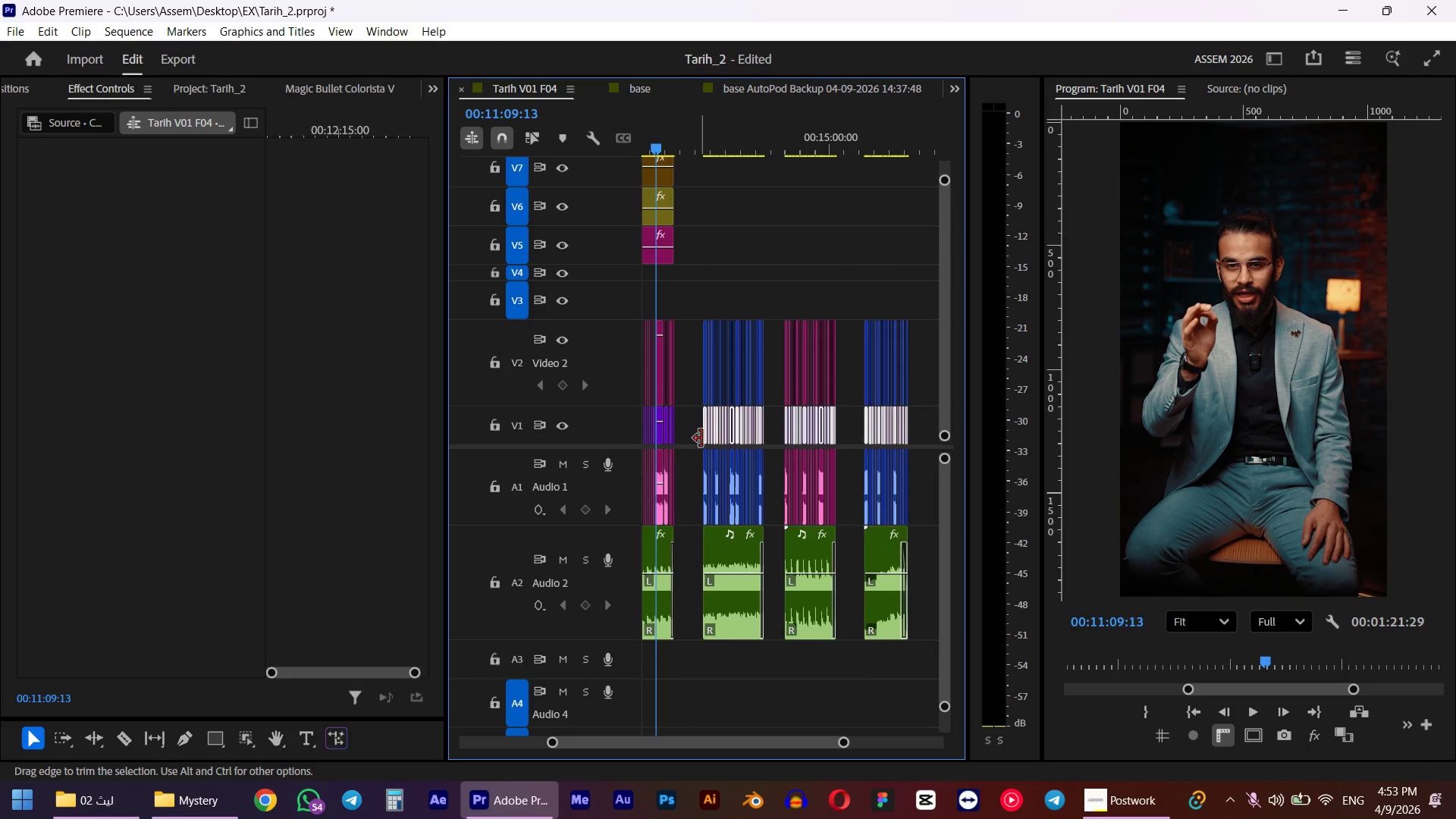 
key(Control+V)
 